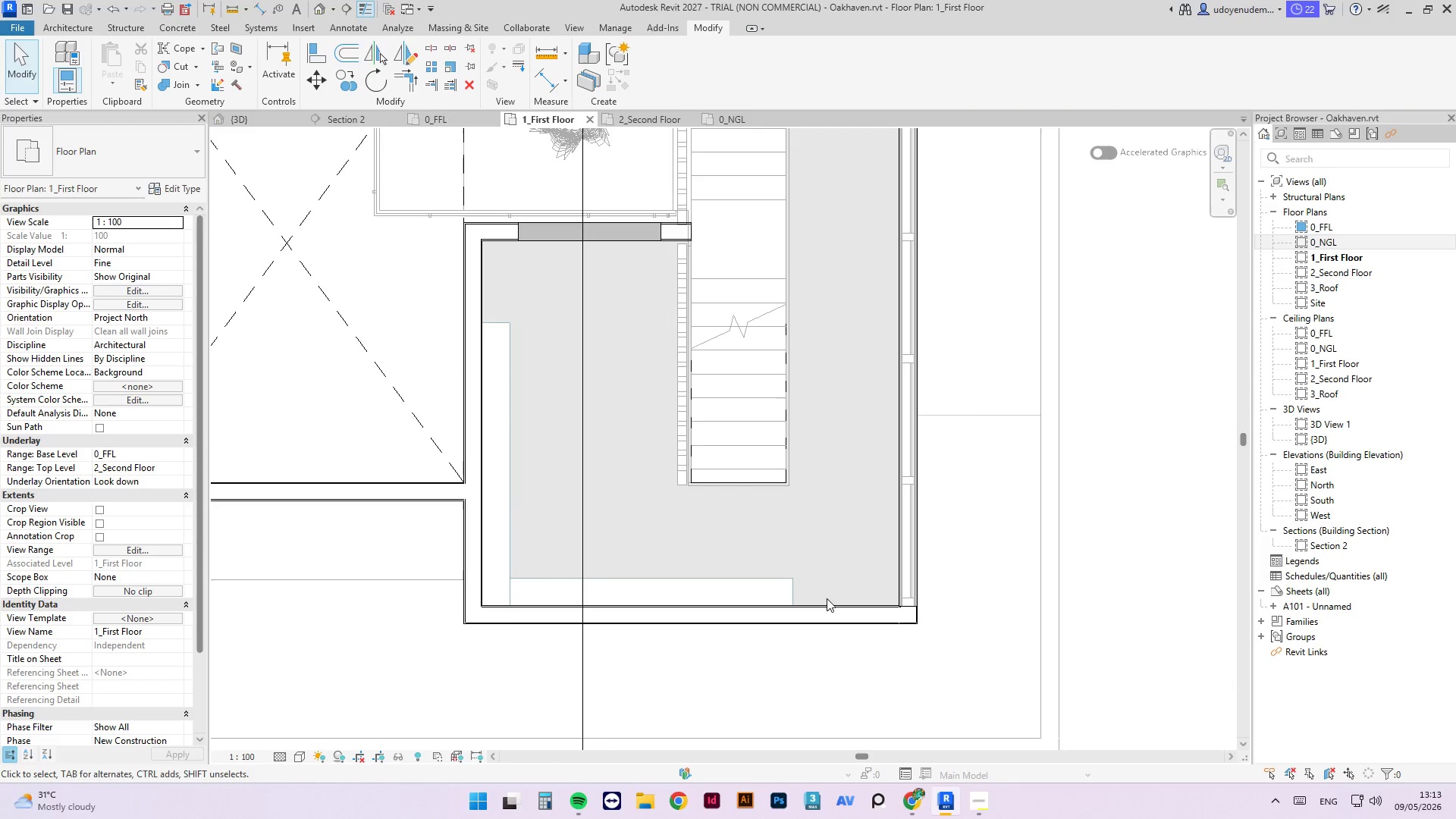 
scroll: coordinate [803, 640], scroll_direction: down, amount: 5.0
 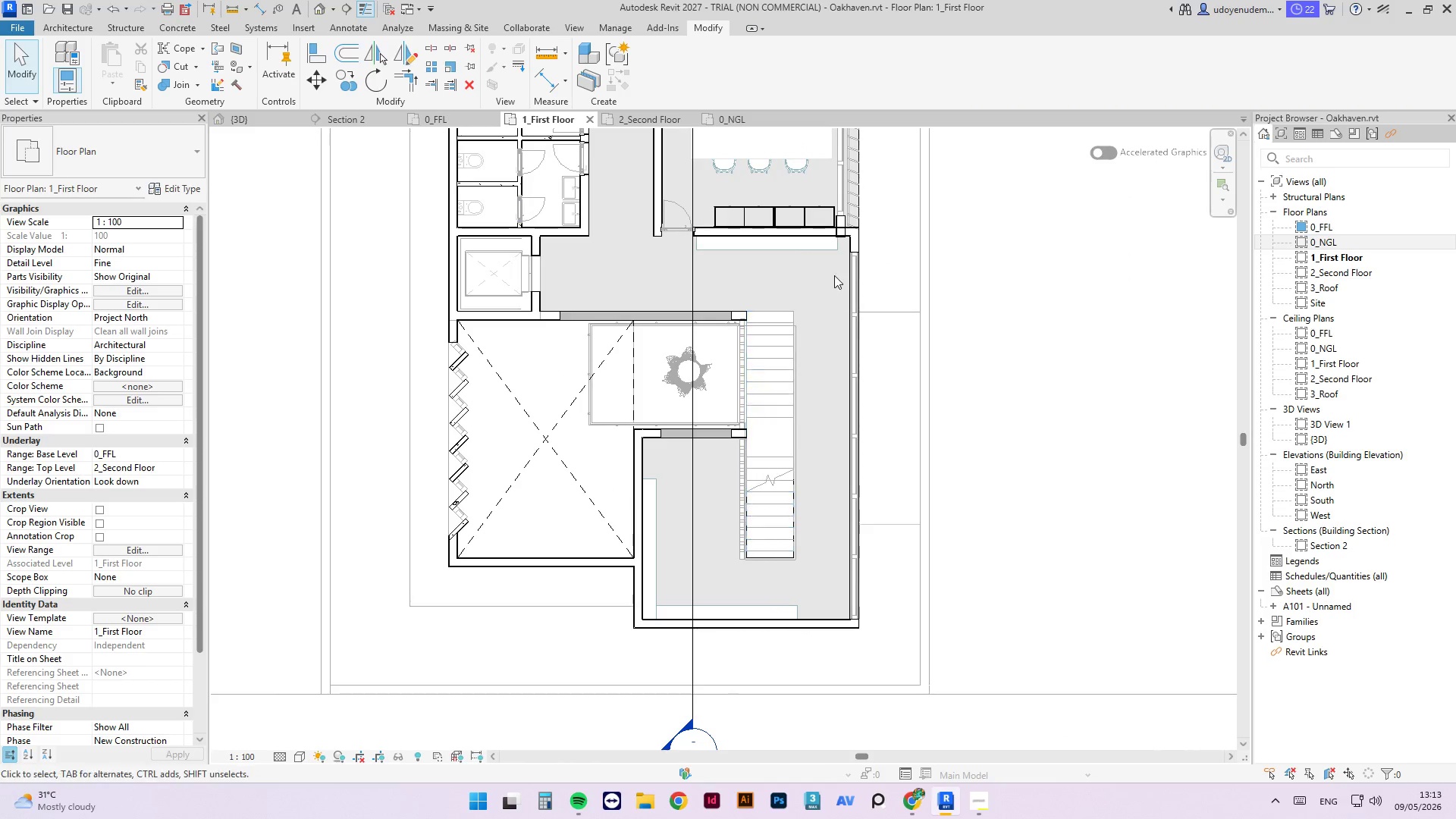 
scroll: coordinate [827, 266], scroll_direction: up, amount: 2.0
 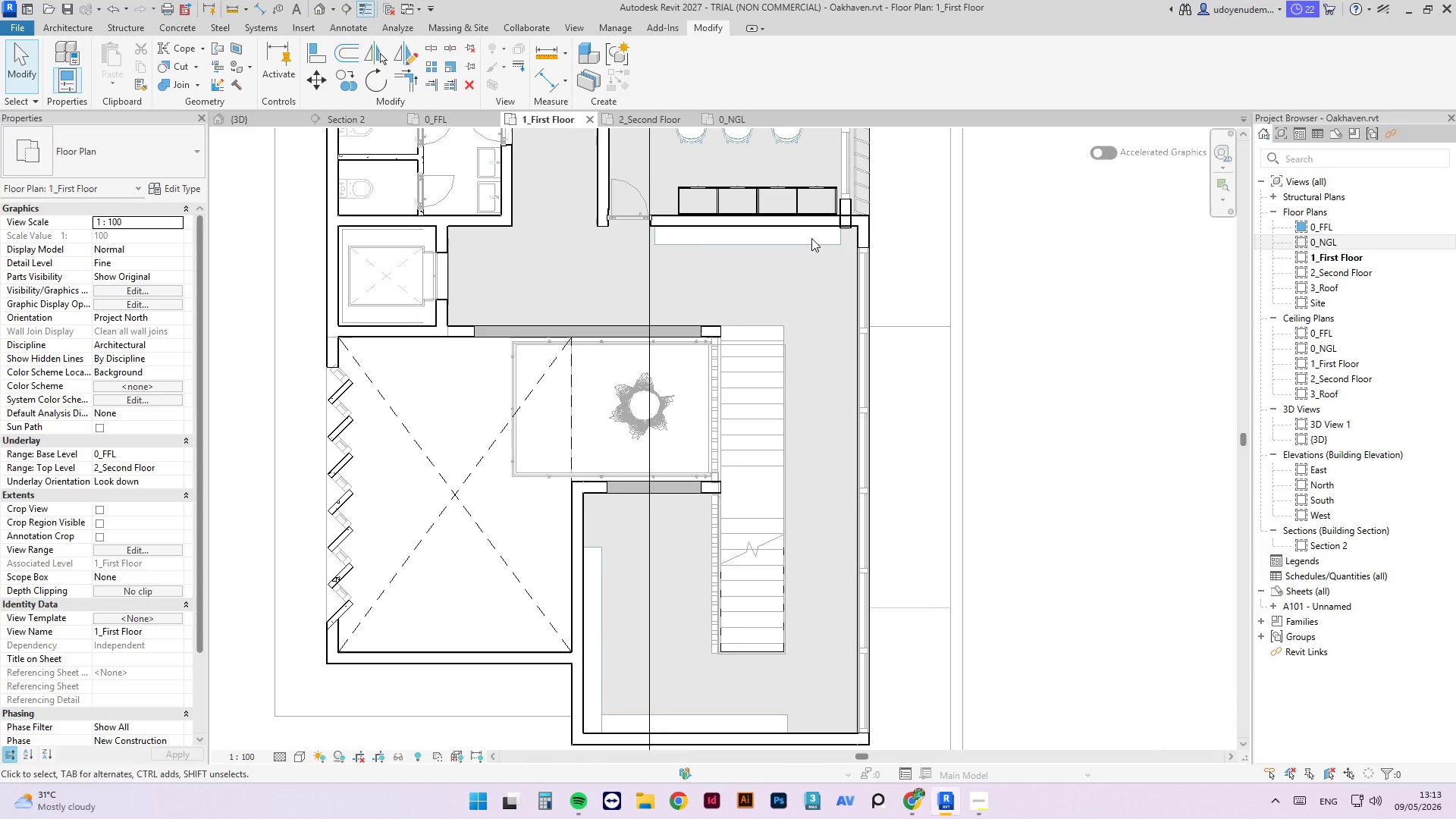 
left_click([811, 238])
 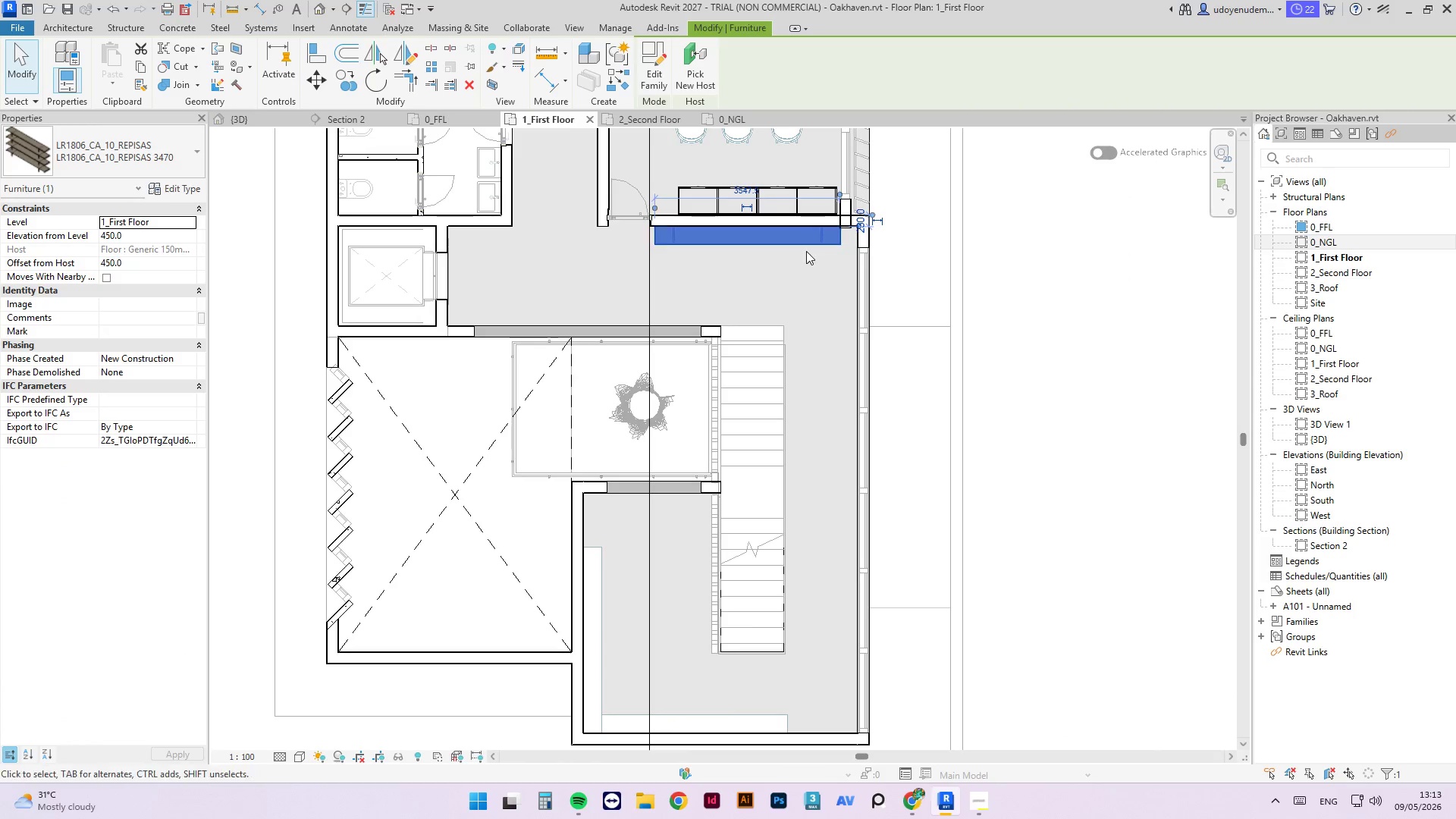 
key(ArrowLeft)
 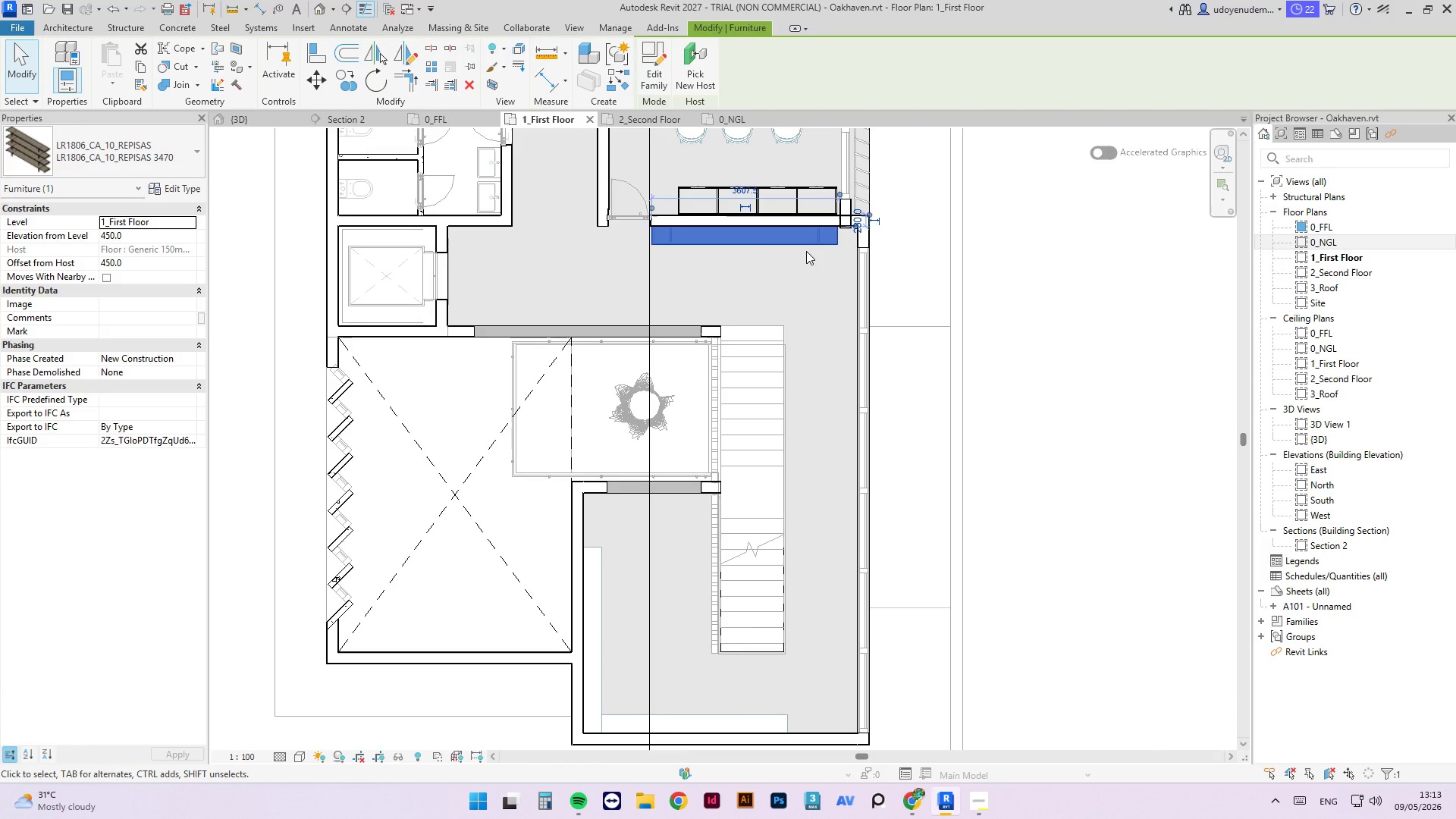 
key(ArrowLeft)
 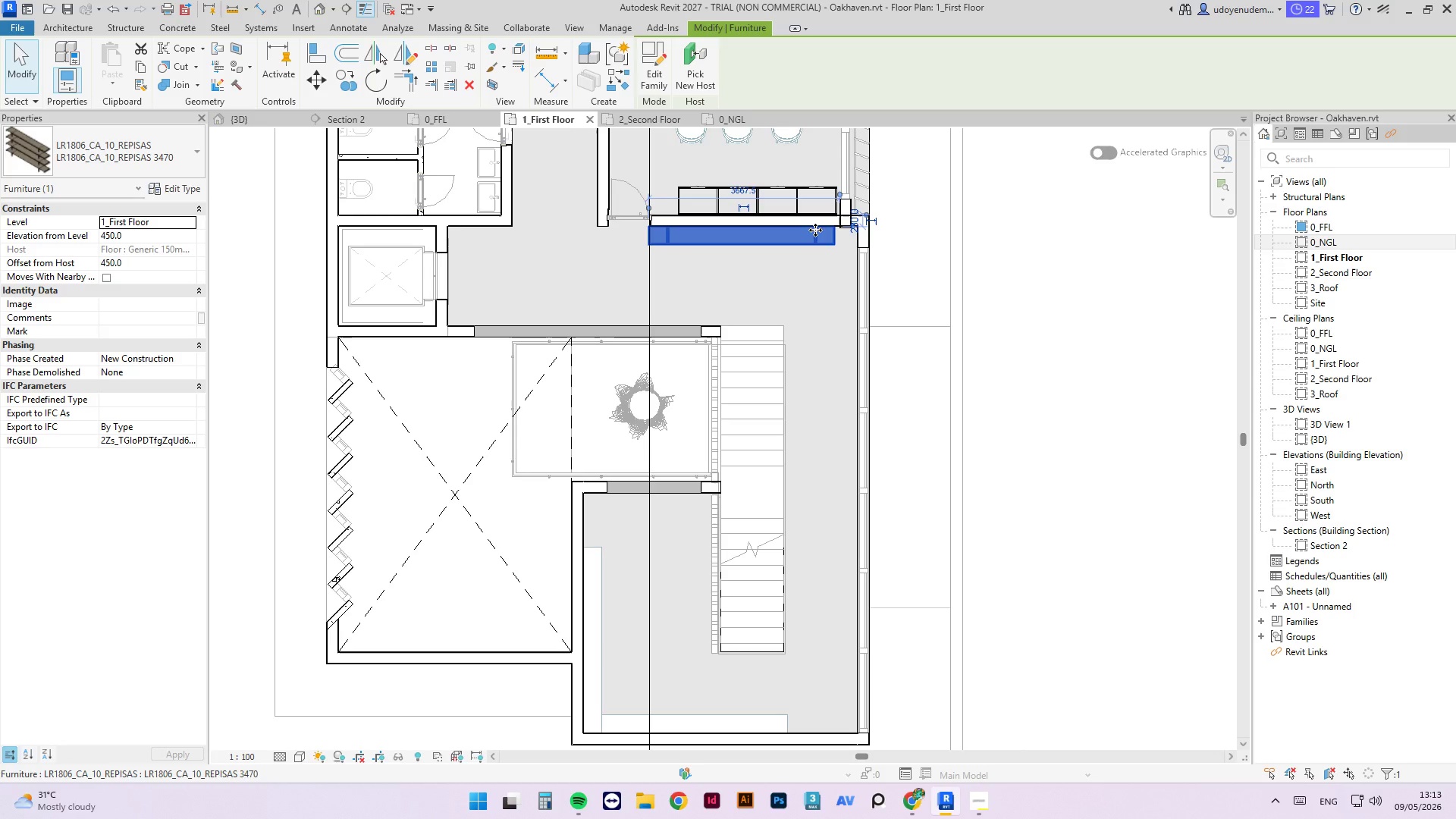 
key(ArrowRight)
 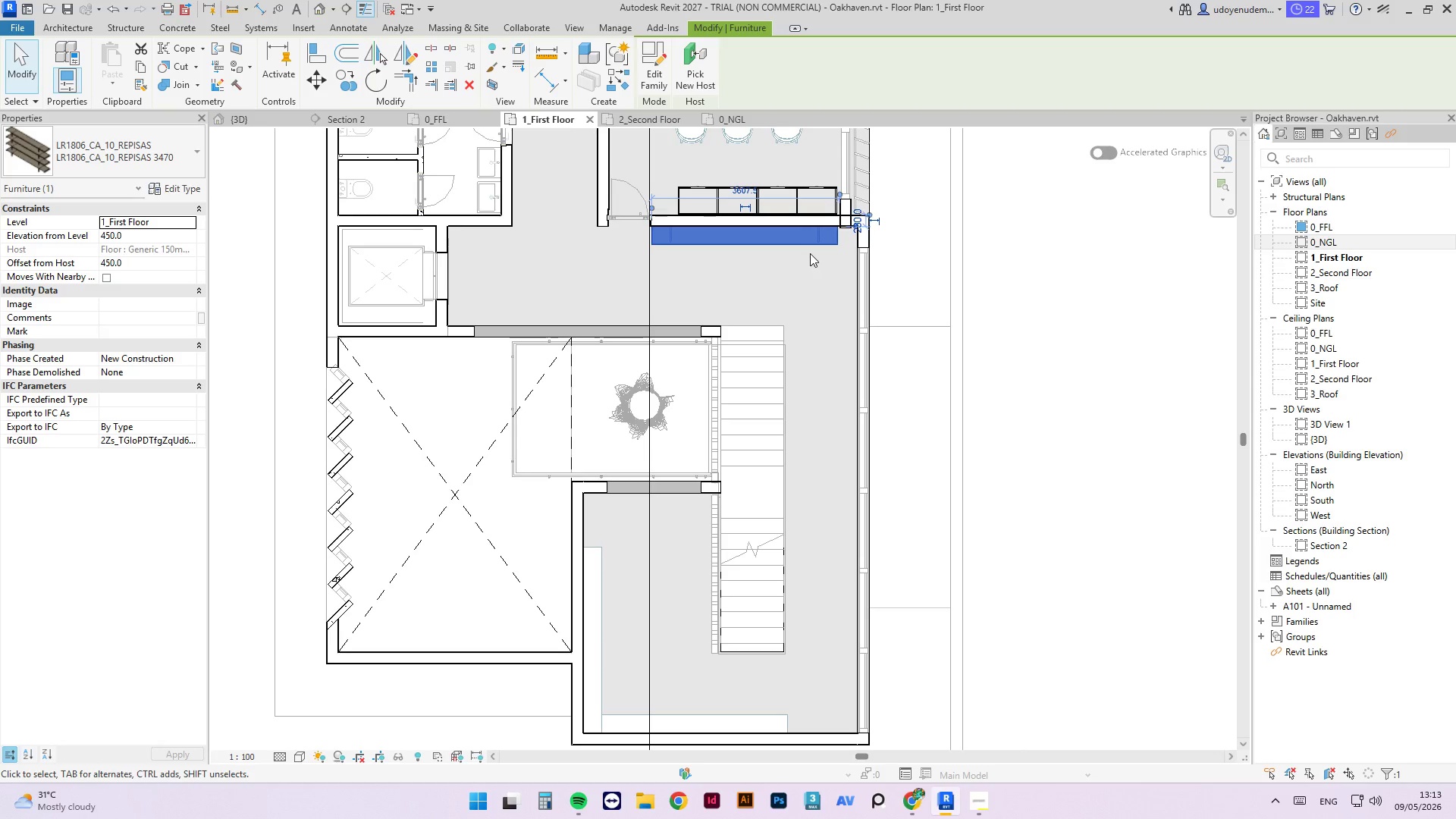 
type(cs)
 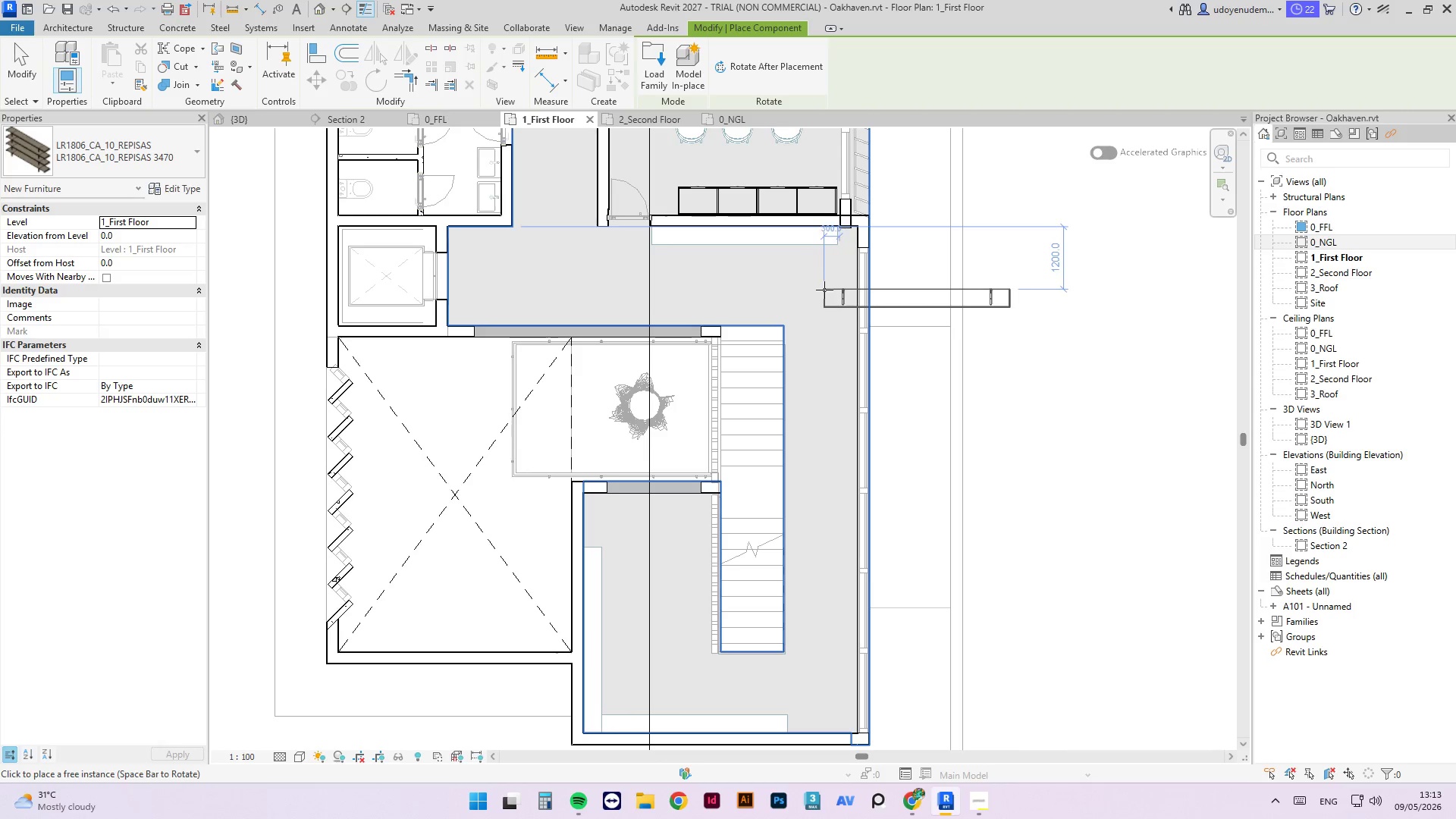 
key(Space)
 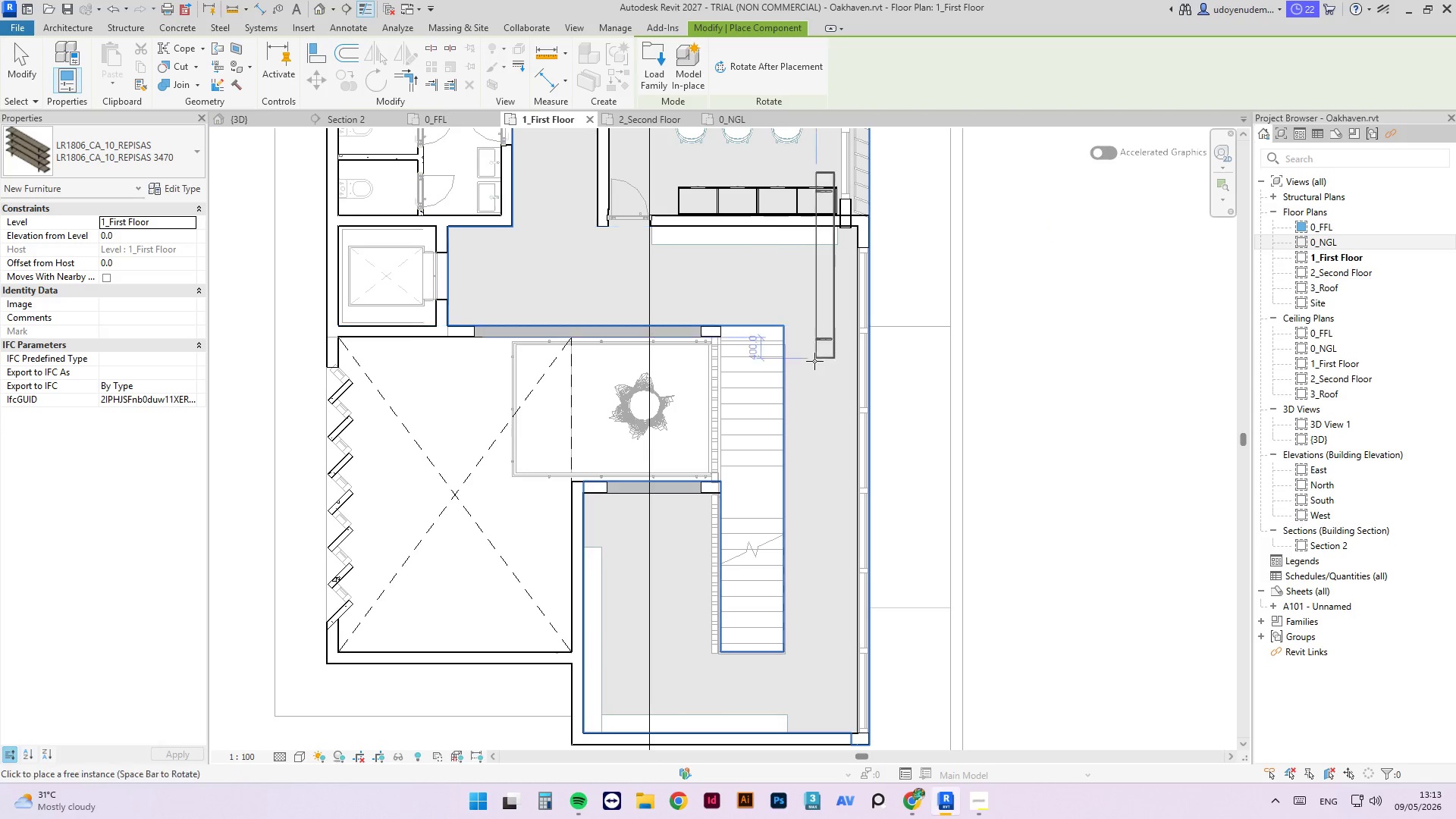 
key(Space)
 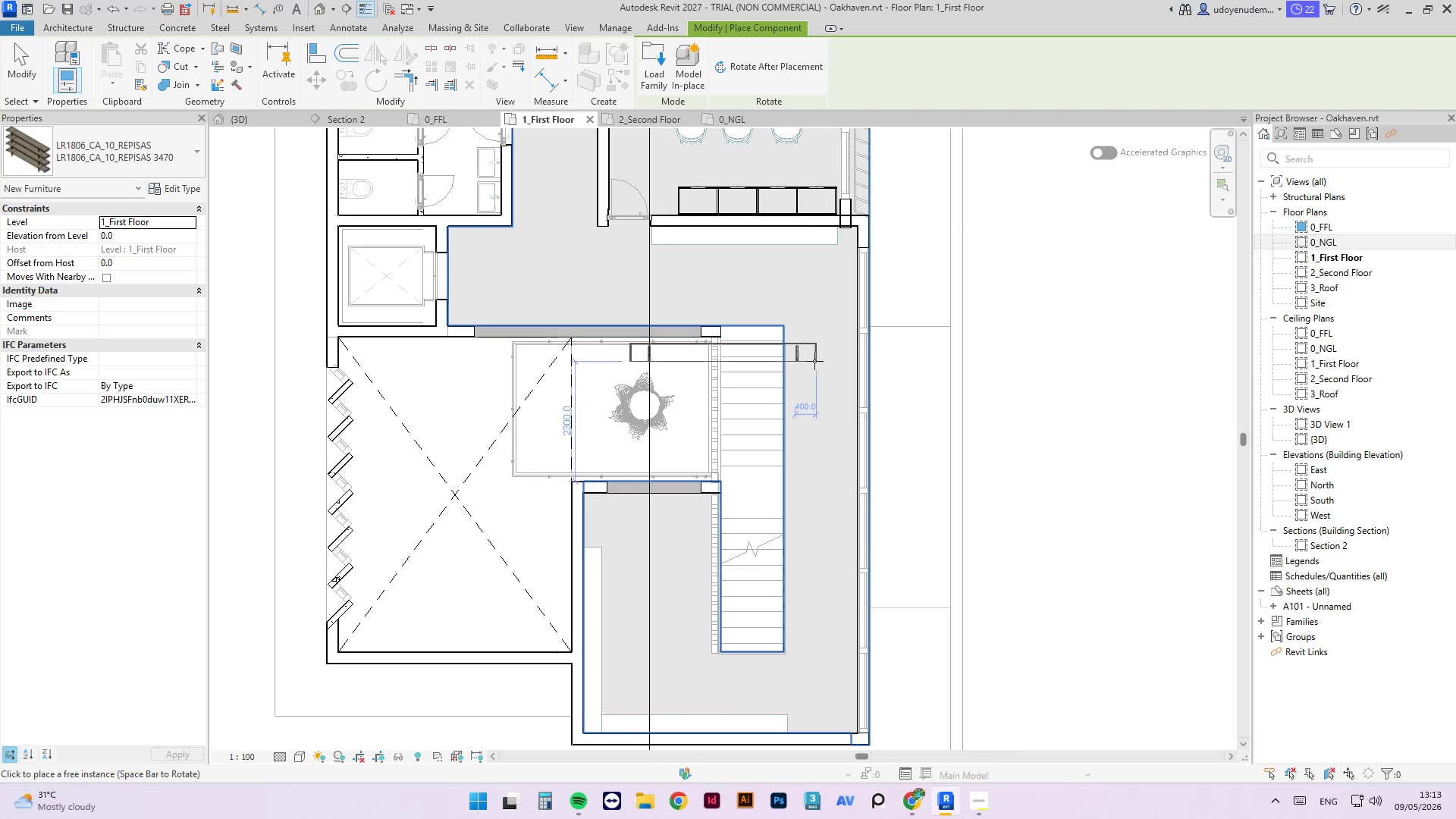 
key(Space)
 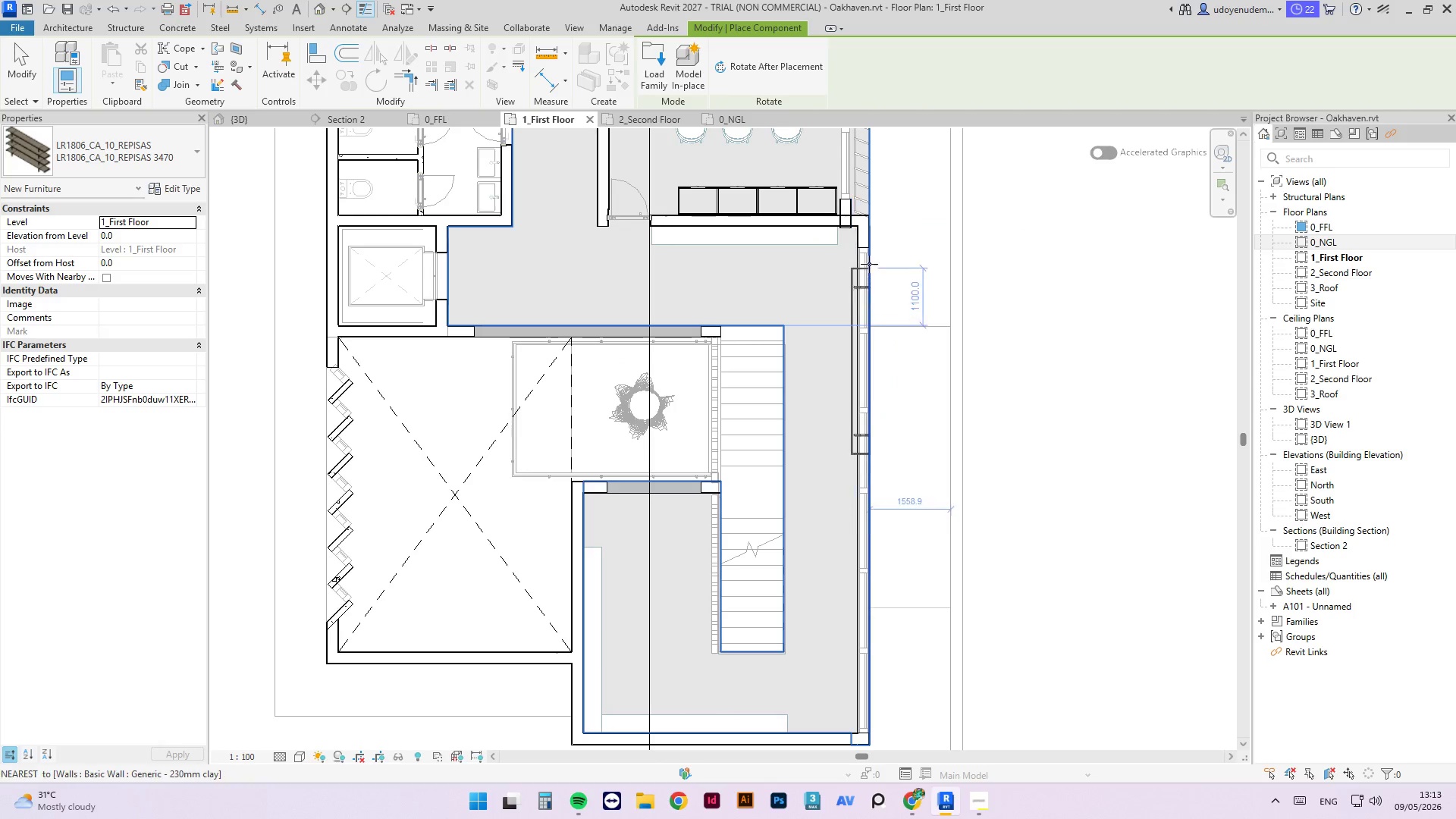 
scroll: coordinate [858, 220], scroll_direction: up, amount: 5.0
 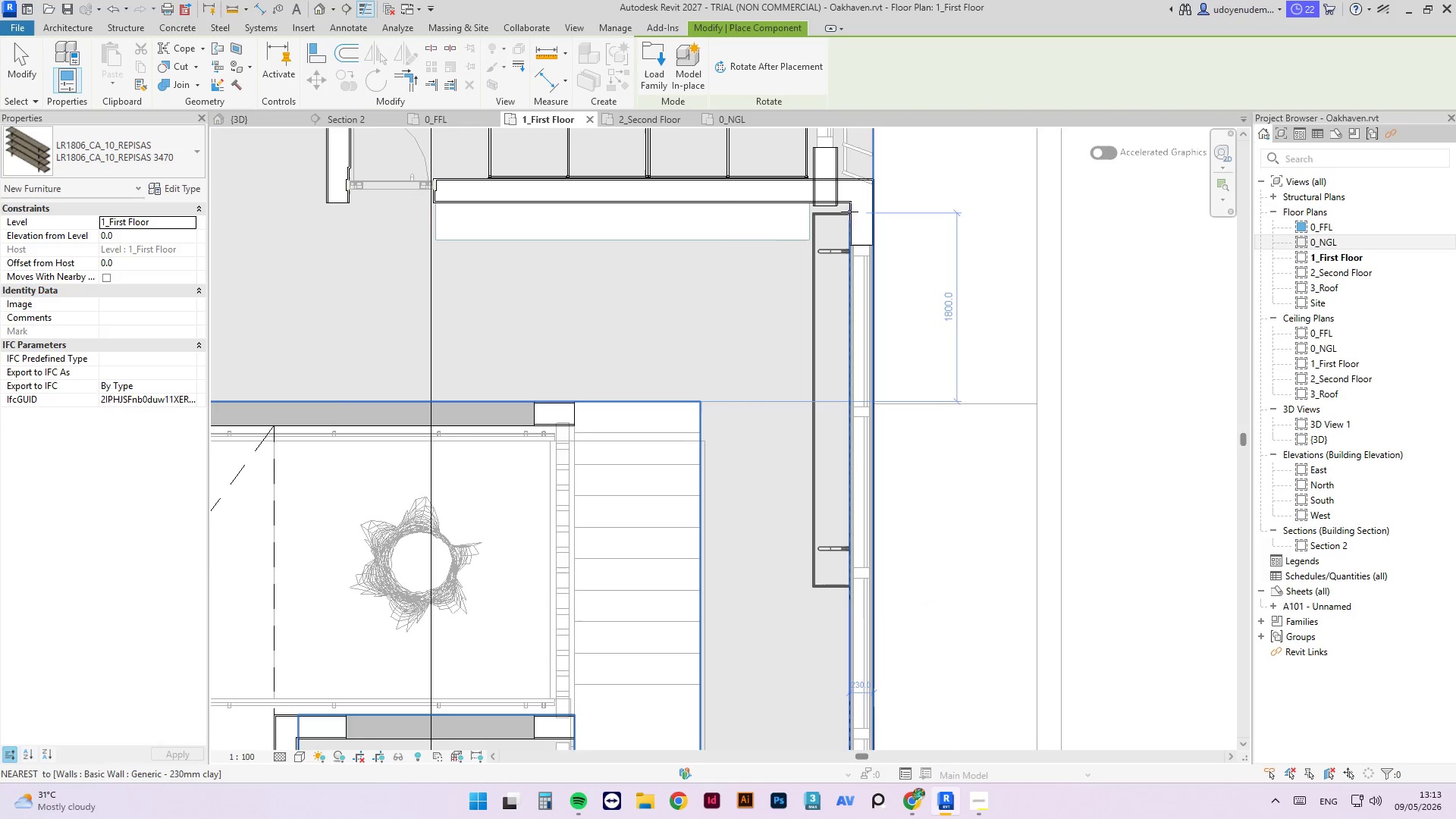 
left_click([849, 212])
 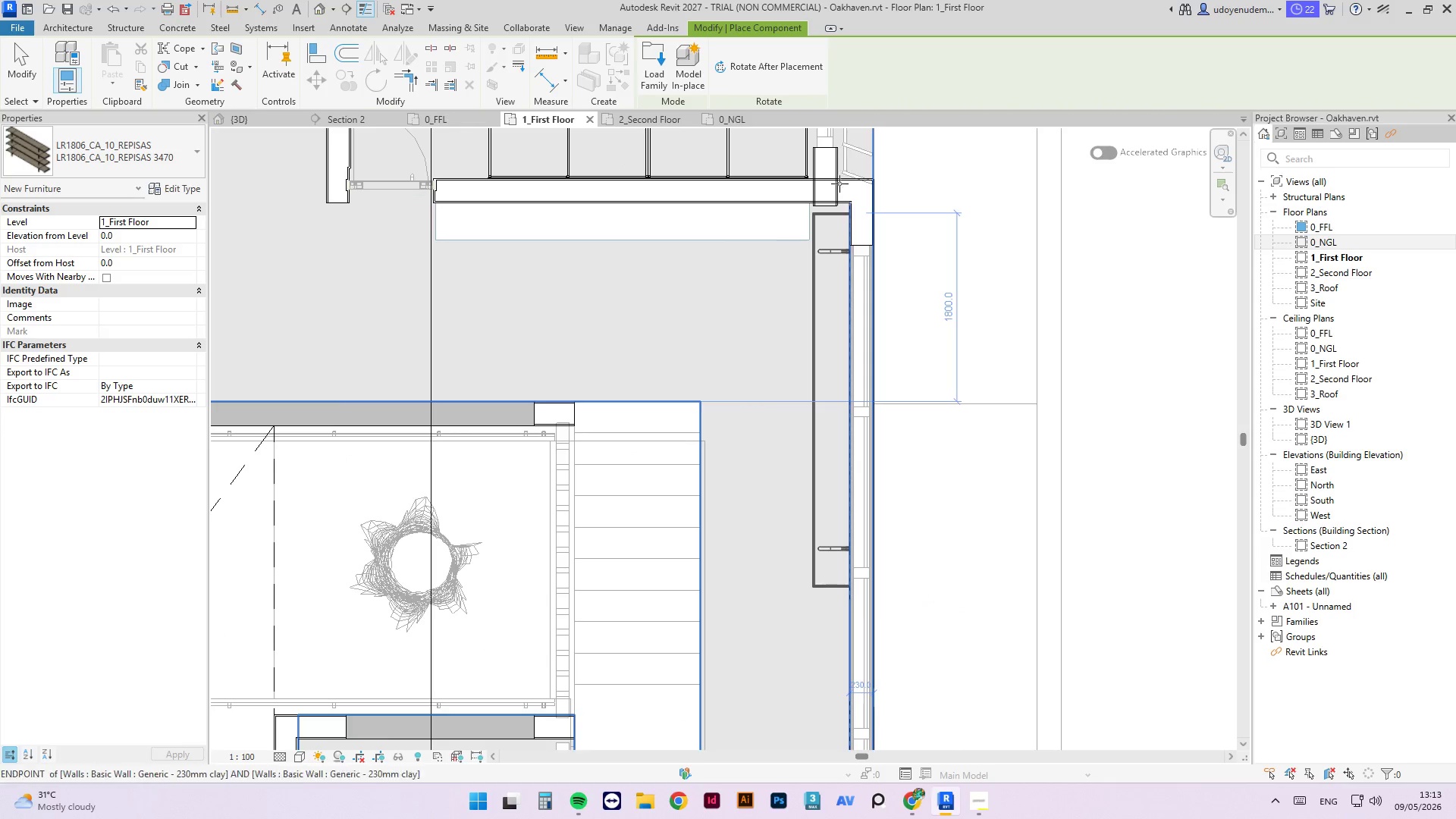 
key(Escape)
 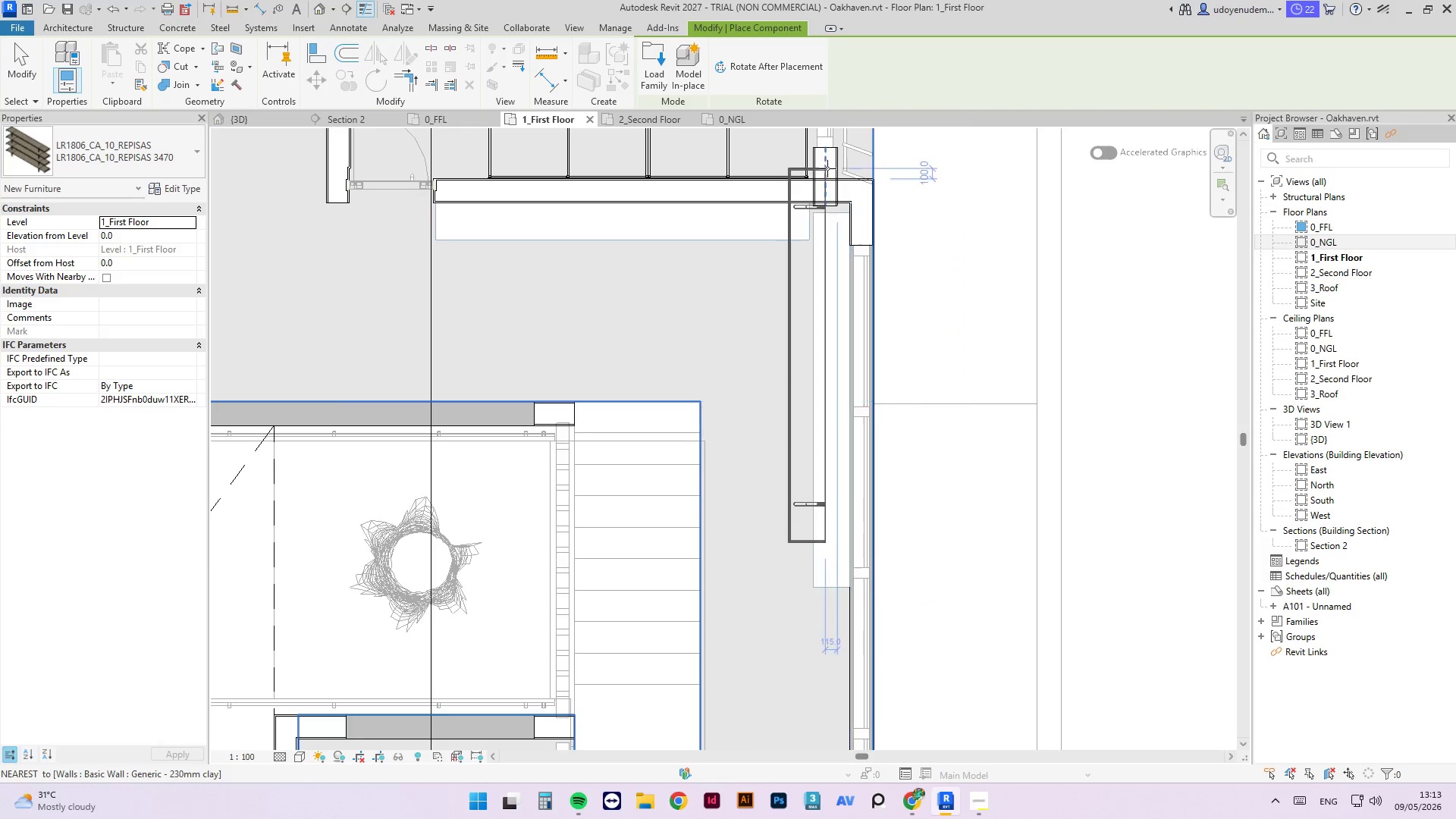 
key(Escape)
 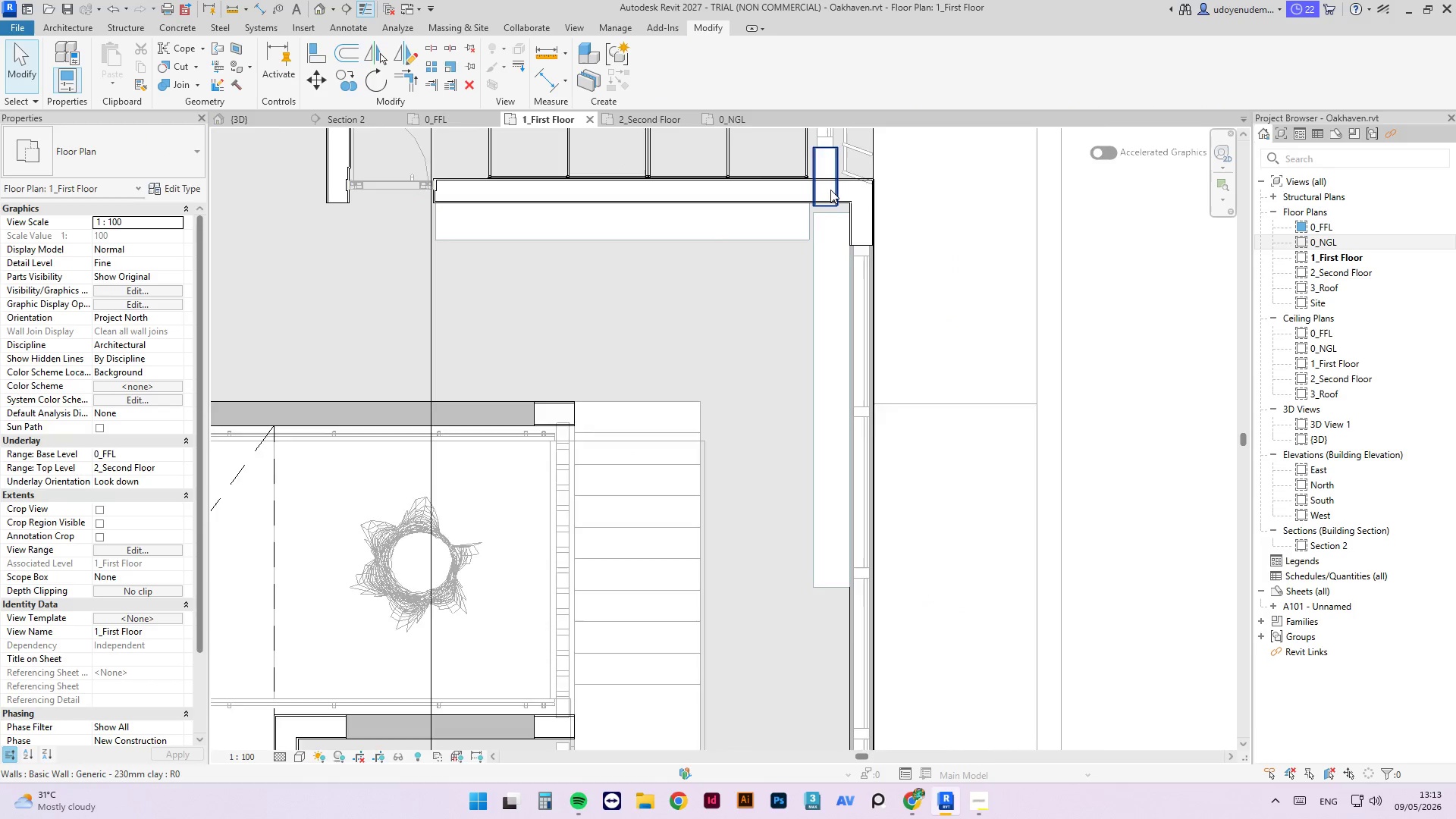 
scroll: coordinate [836, 192], scroll_direction: up, amount: 2.0
 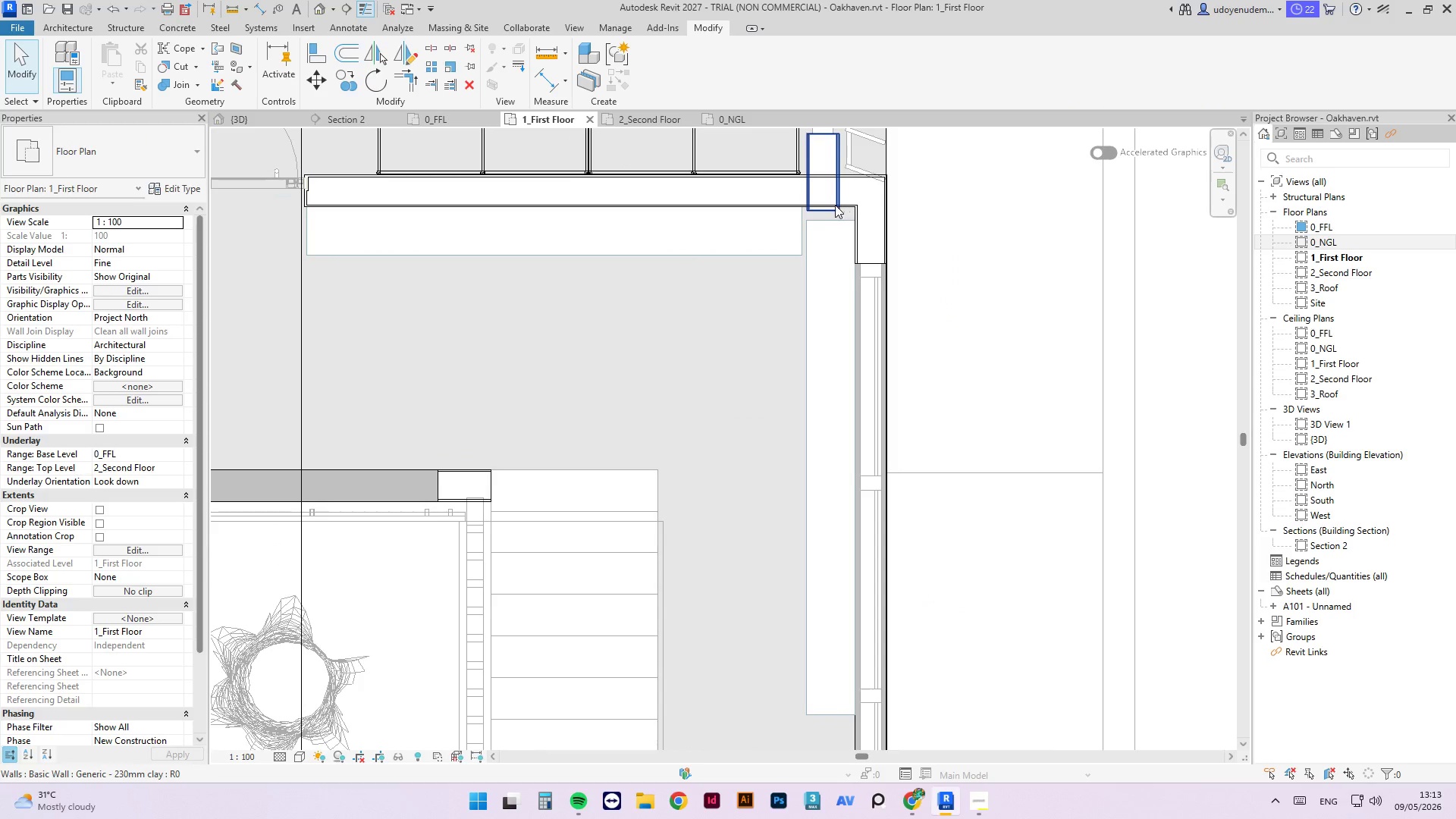 
left_click([834, 205])
 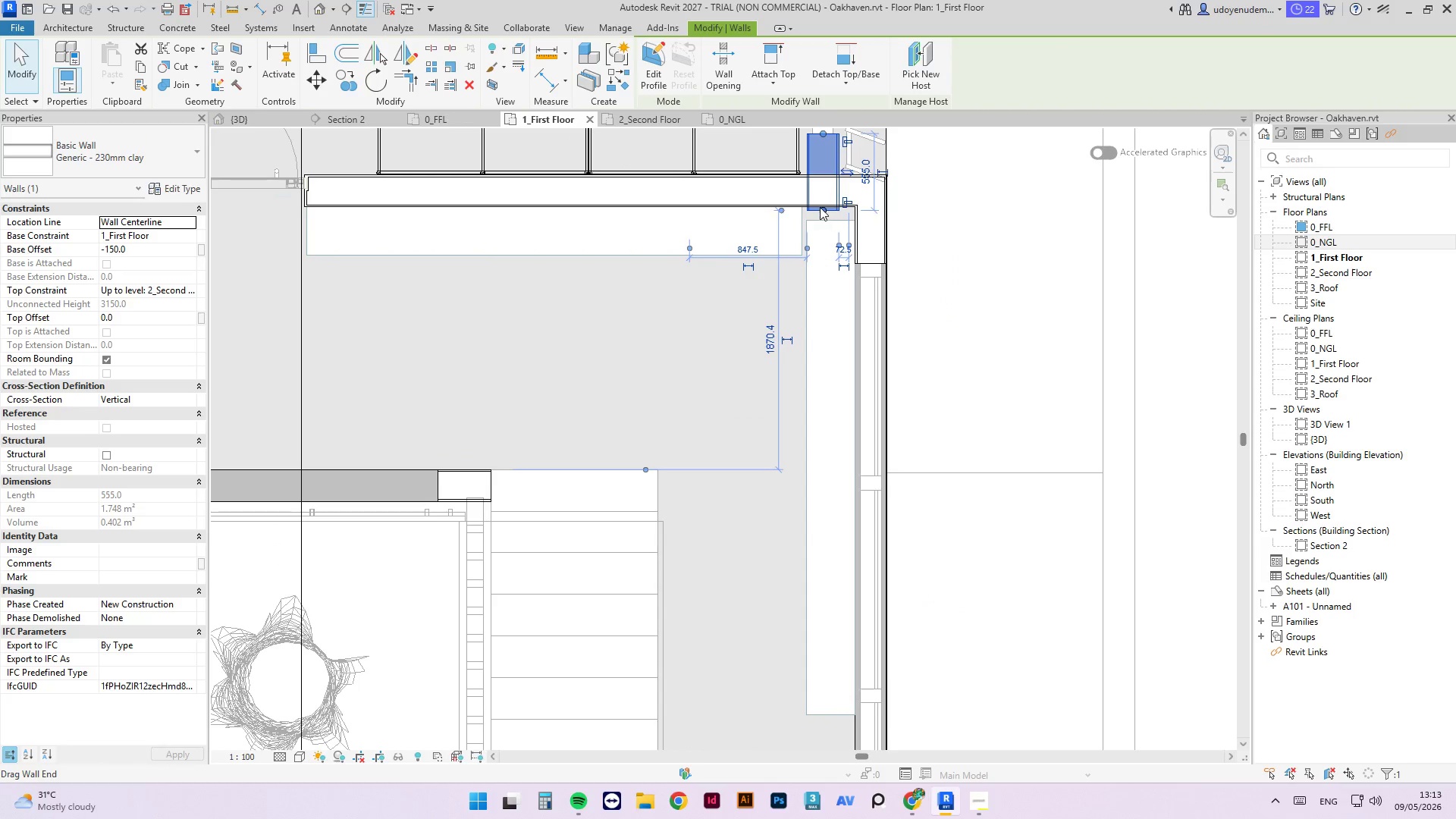 
left_click_drag(start_coordinate=[819, 207], to_coordinate=[822, 187])
 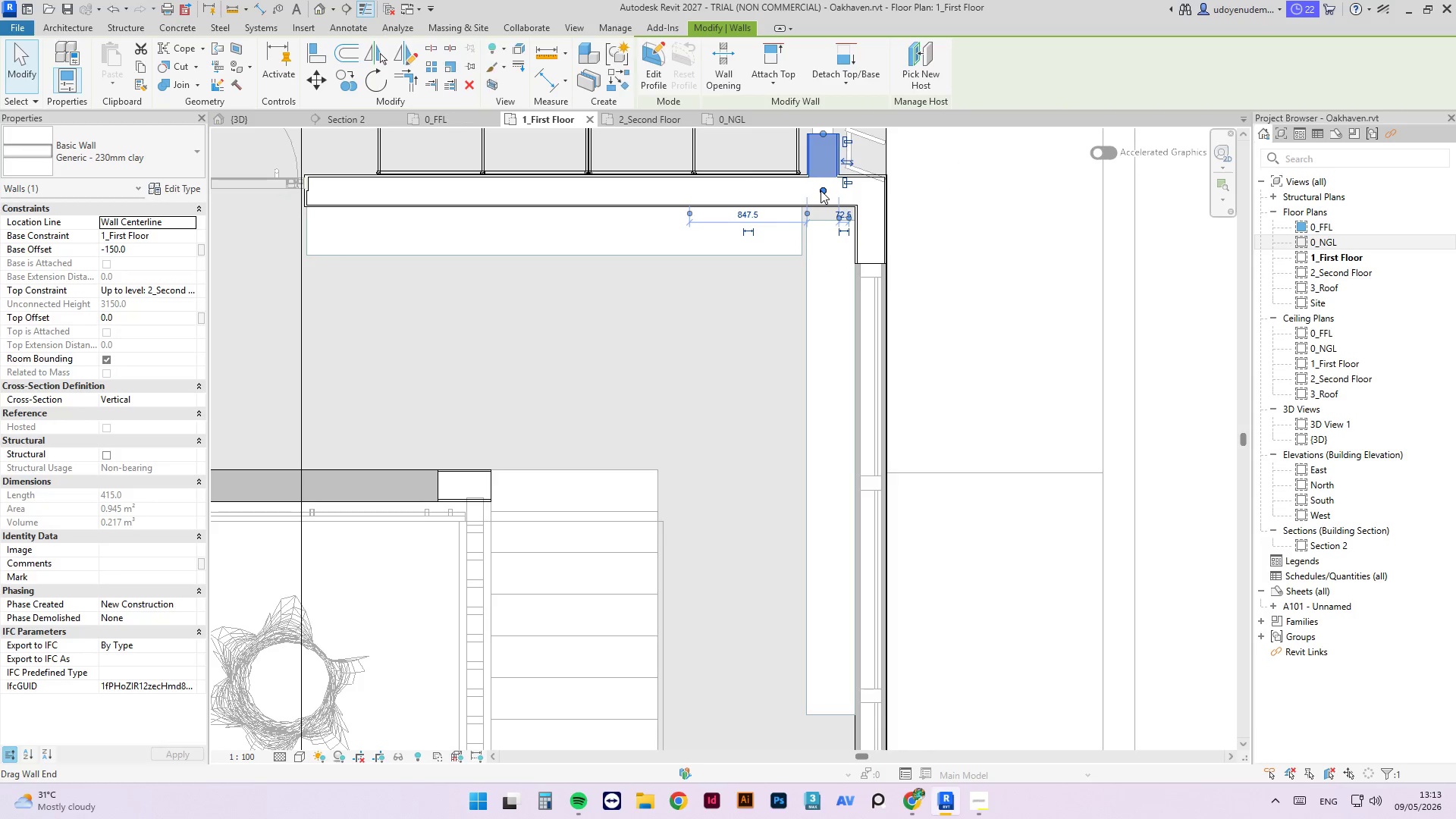 
key(Escape)
 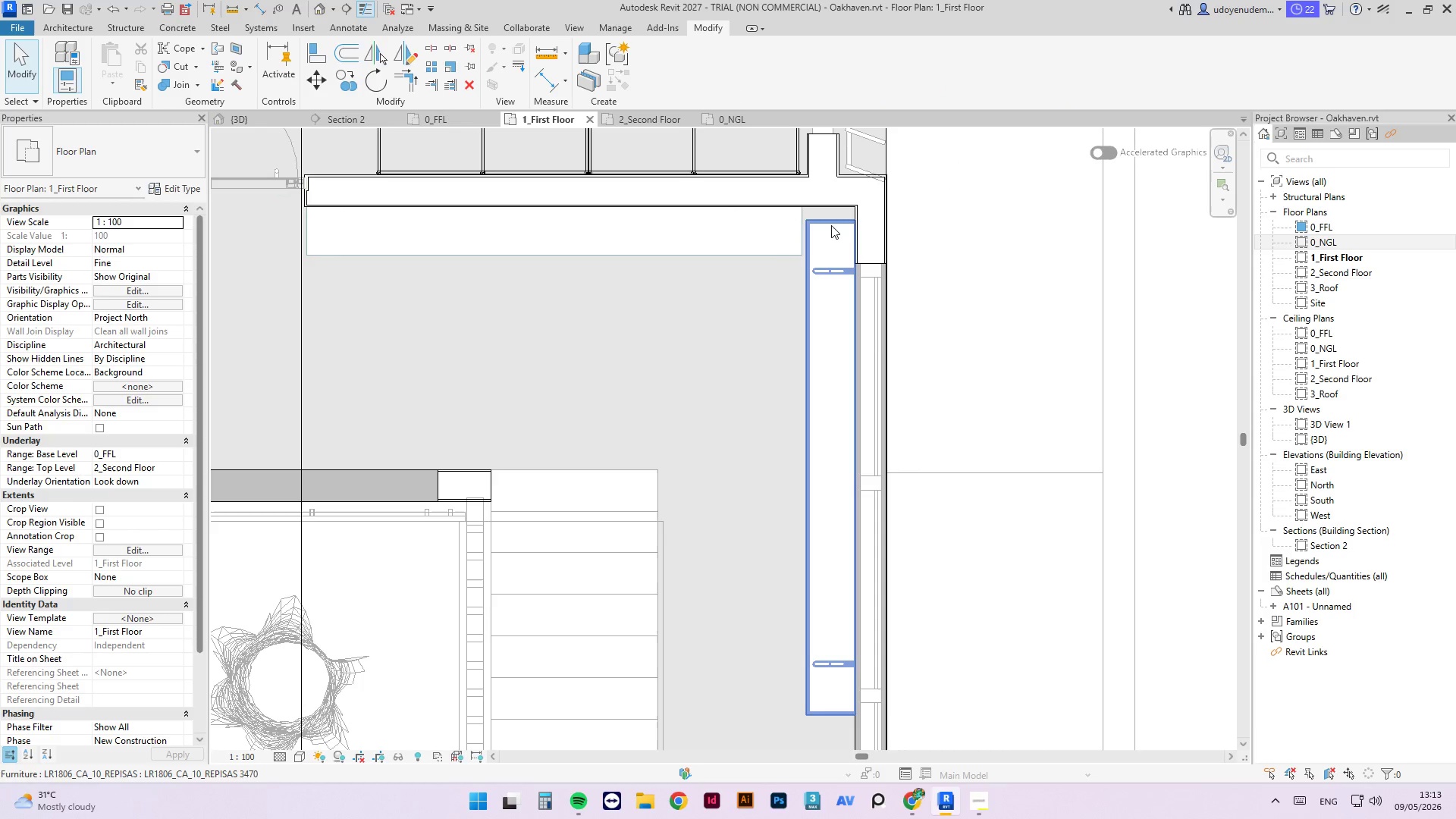 
left_click([830, 223])
 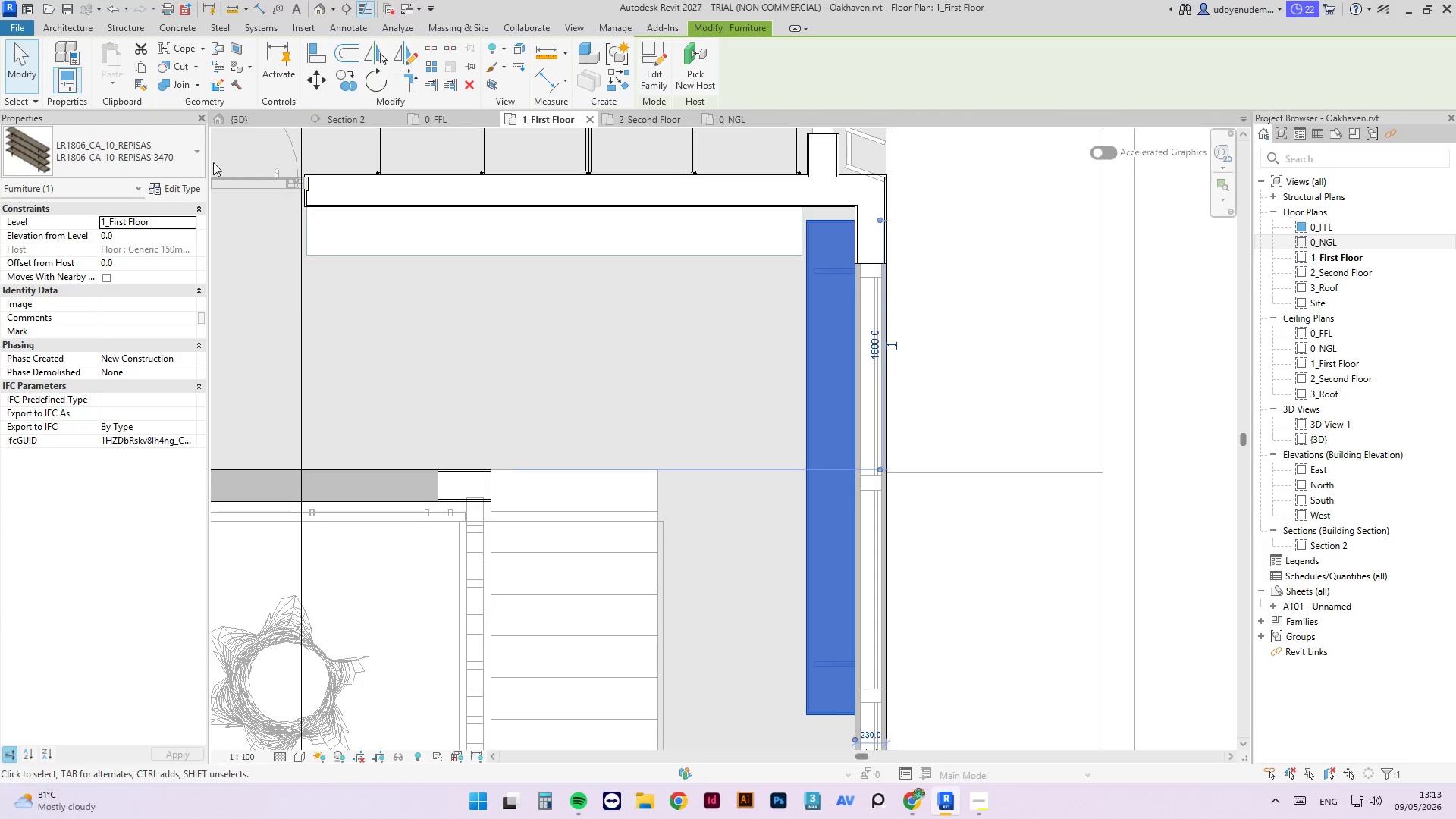 
left_click([149, 147])
 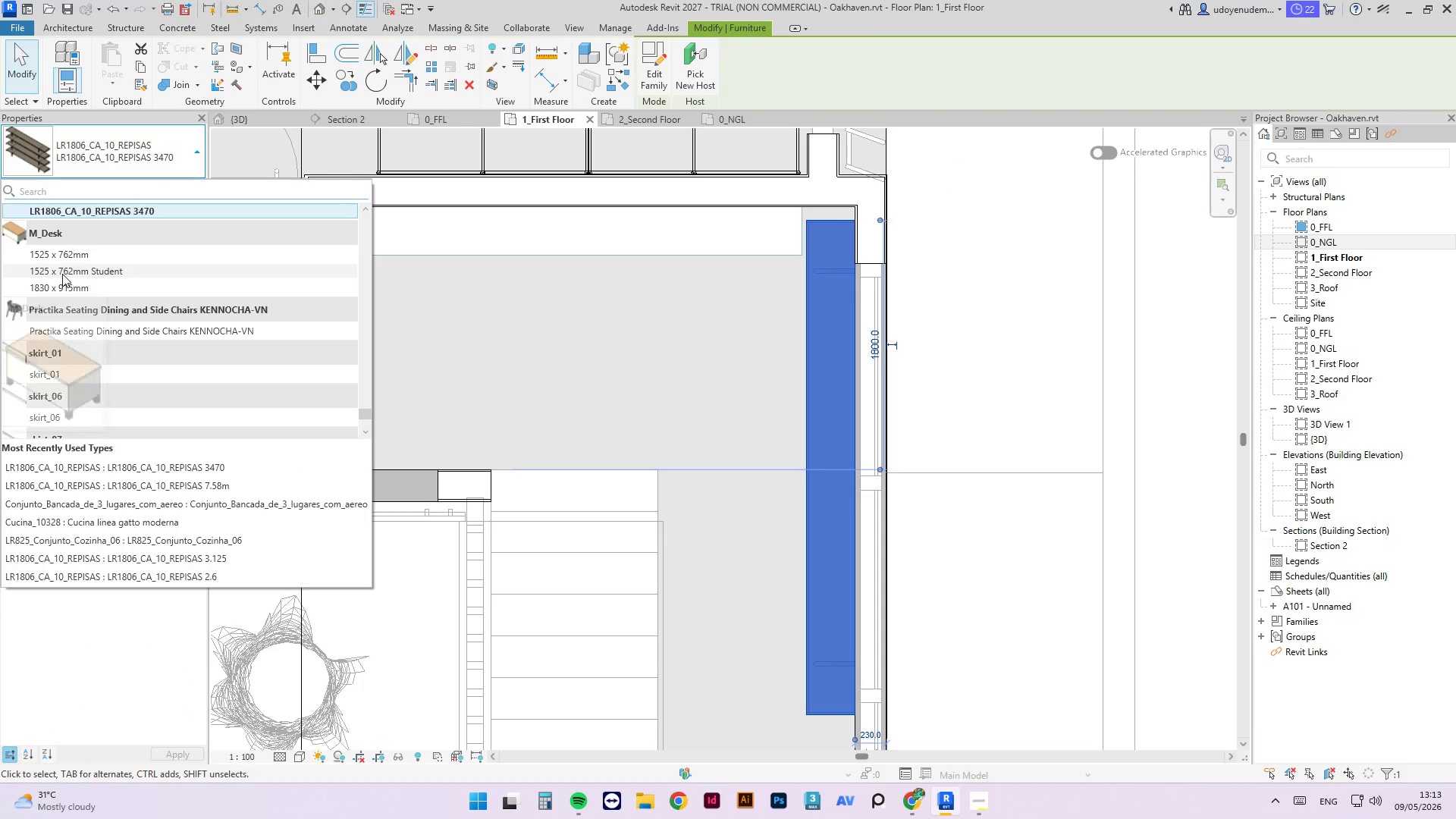 
scroll: coordinate [72, 297], scroll_direction: up, amount: 4.0
 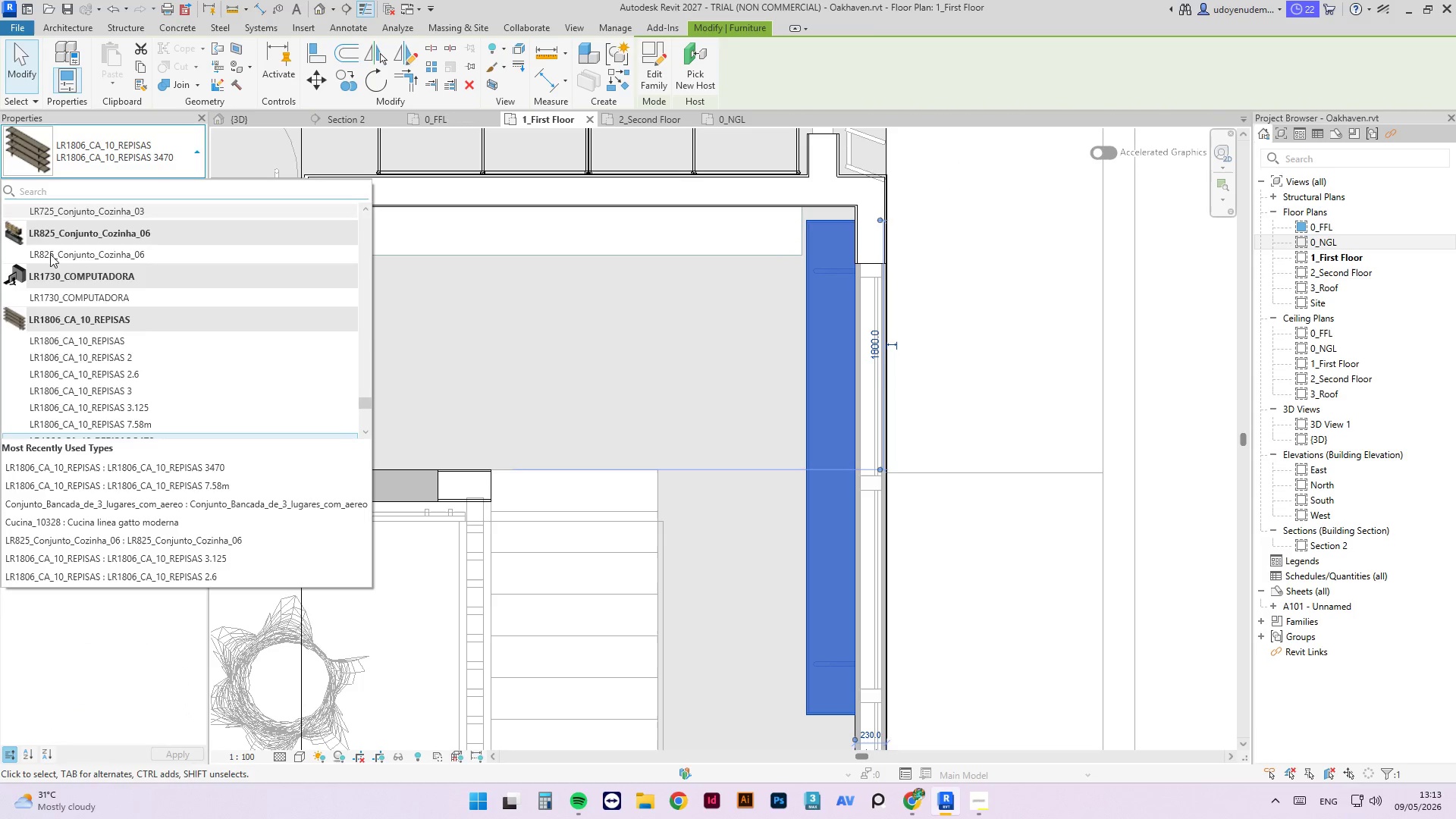 
scroll: coordinate [61, 265], scroll_direction: down, amount: 2.0
 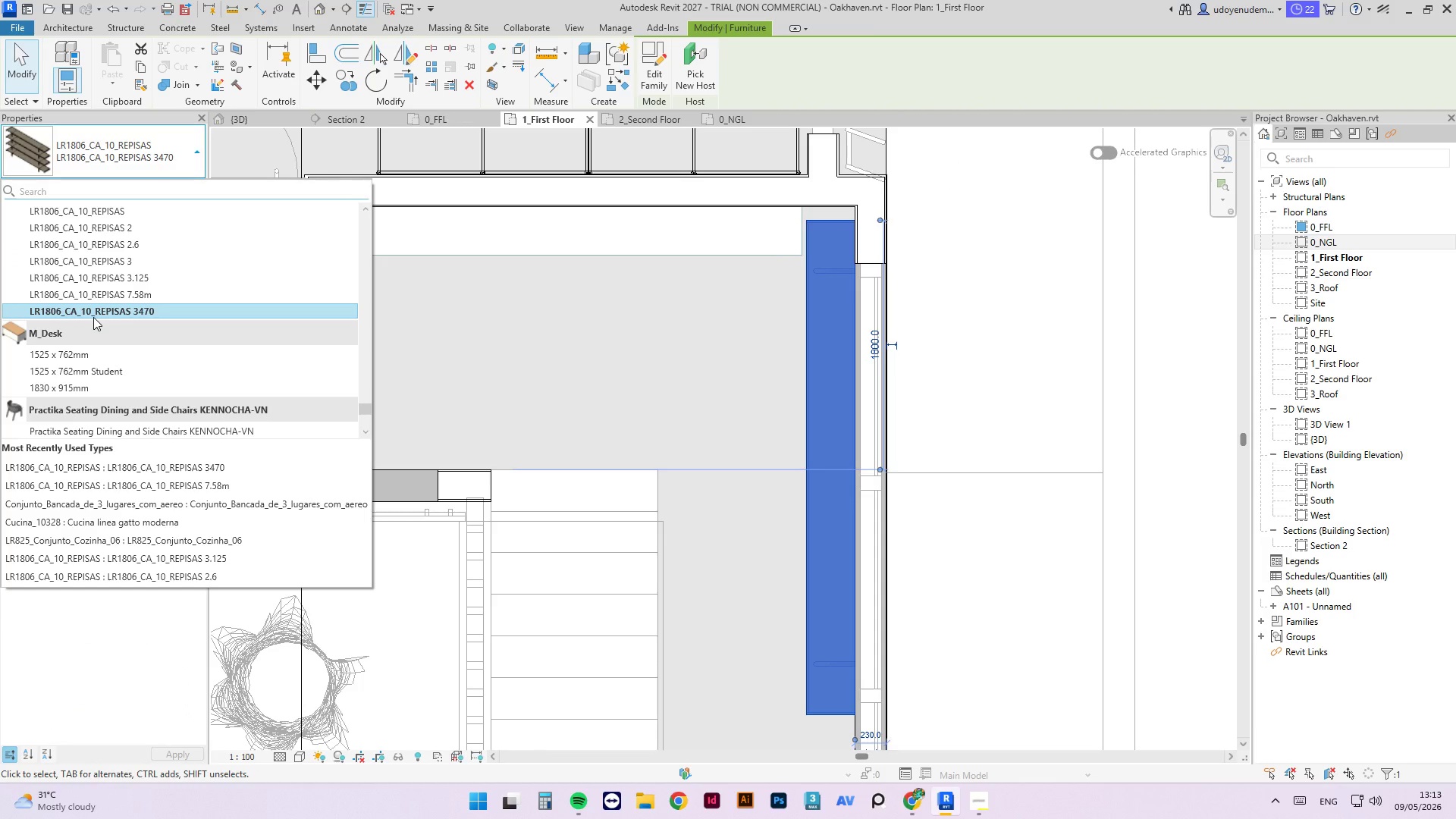 
left_click([97, 297])
 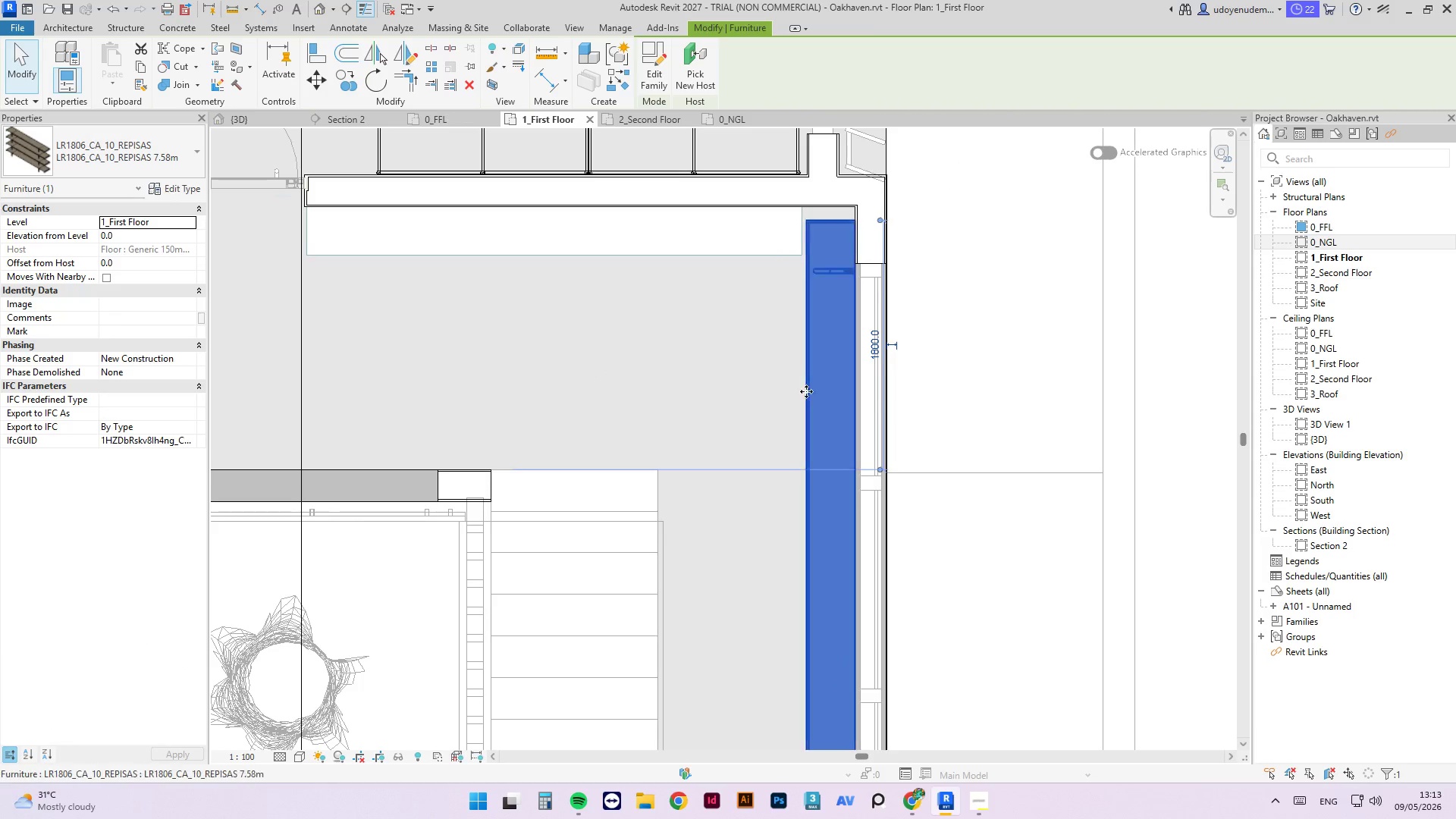 
scroll: coordinate [817, 378], scroll_direction: down, amount: 8.0
 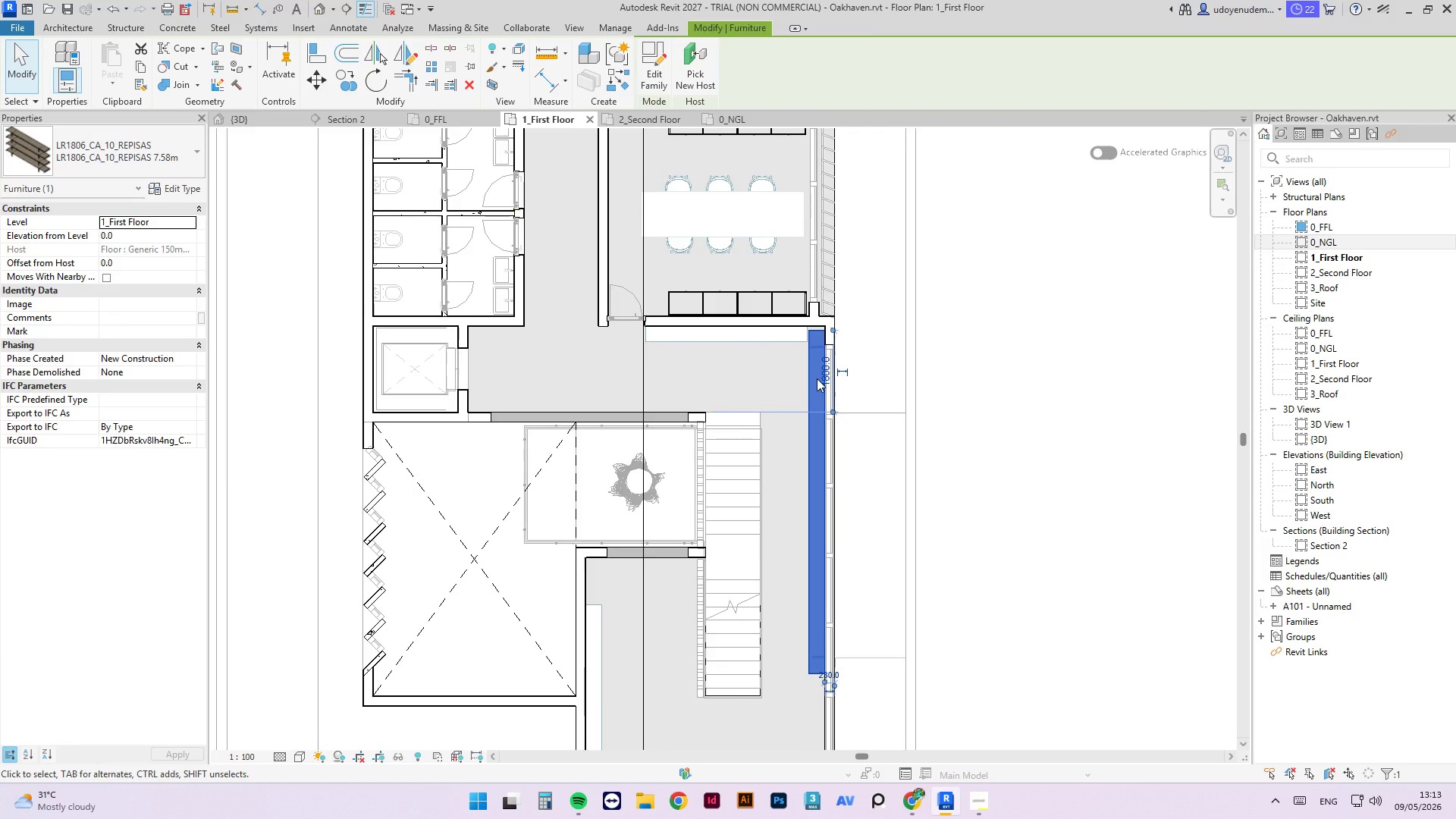 
type(al)
 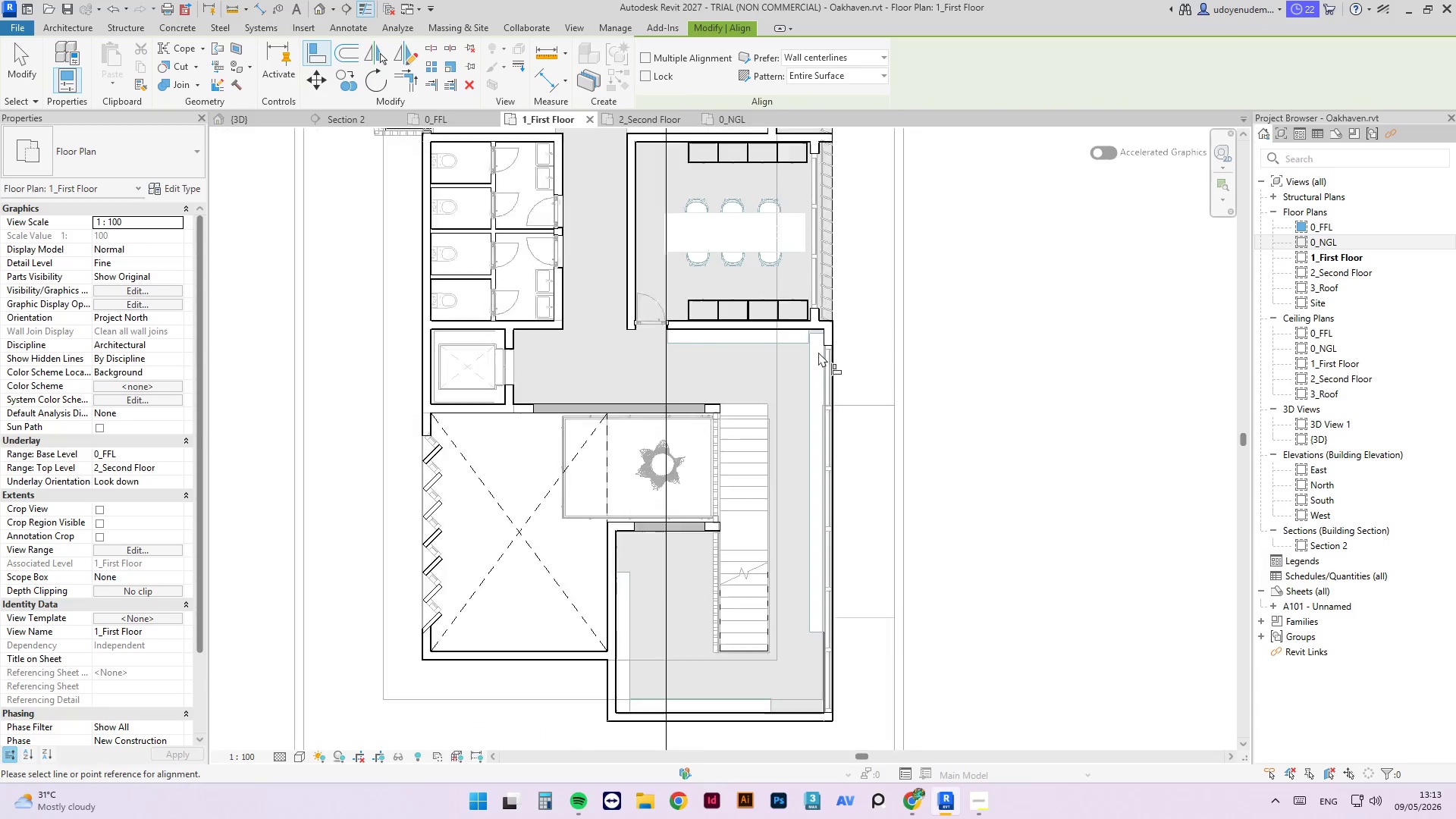 
scroll: coordinate [817, 352], scroll_direction: down, amount: 4.0
 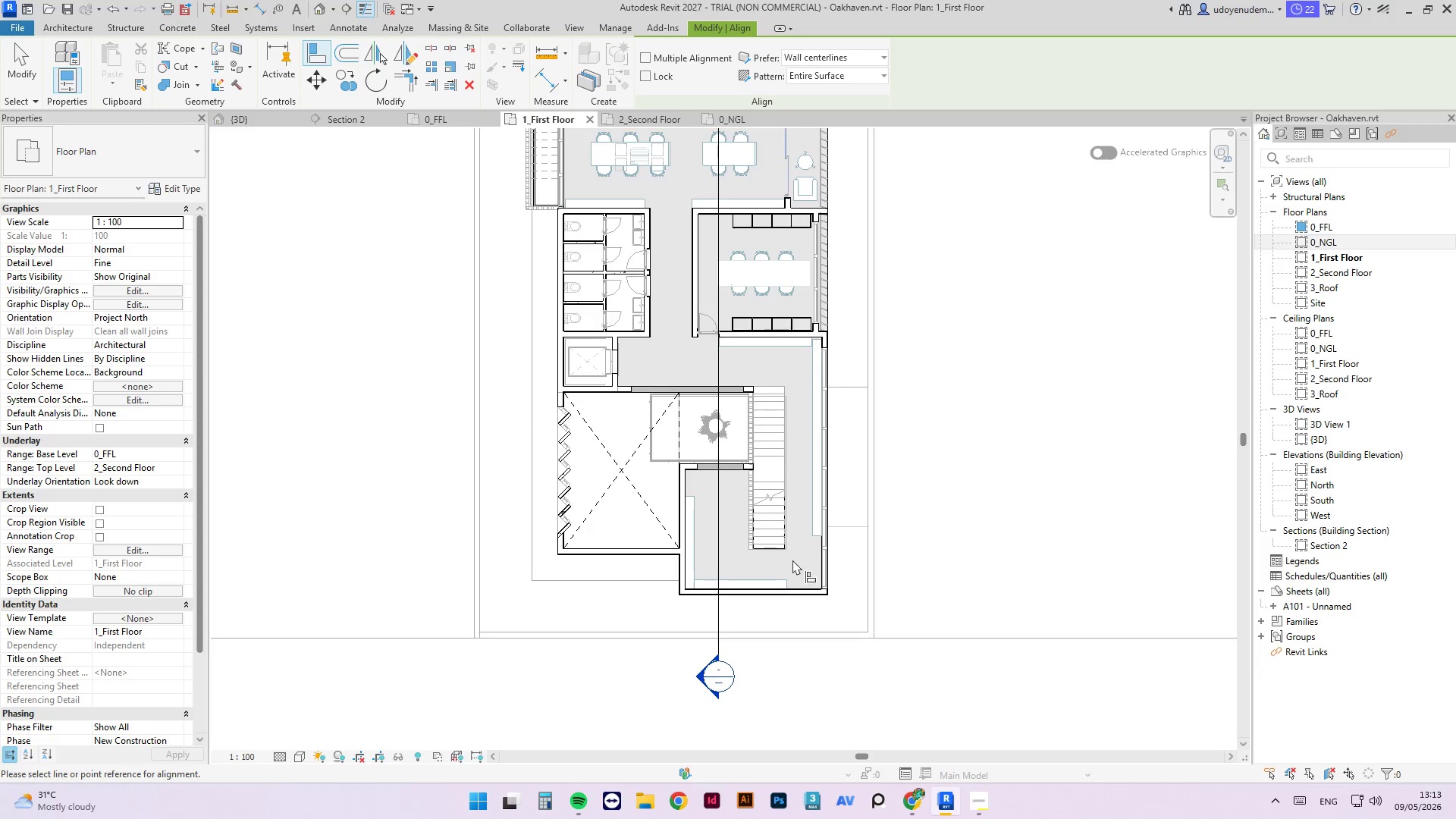 
scroll: coordinate [804, 573], scroll_direction: up, amount: 5.0
 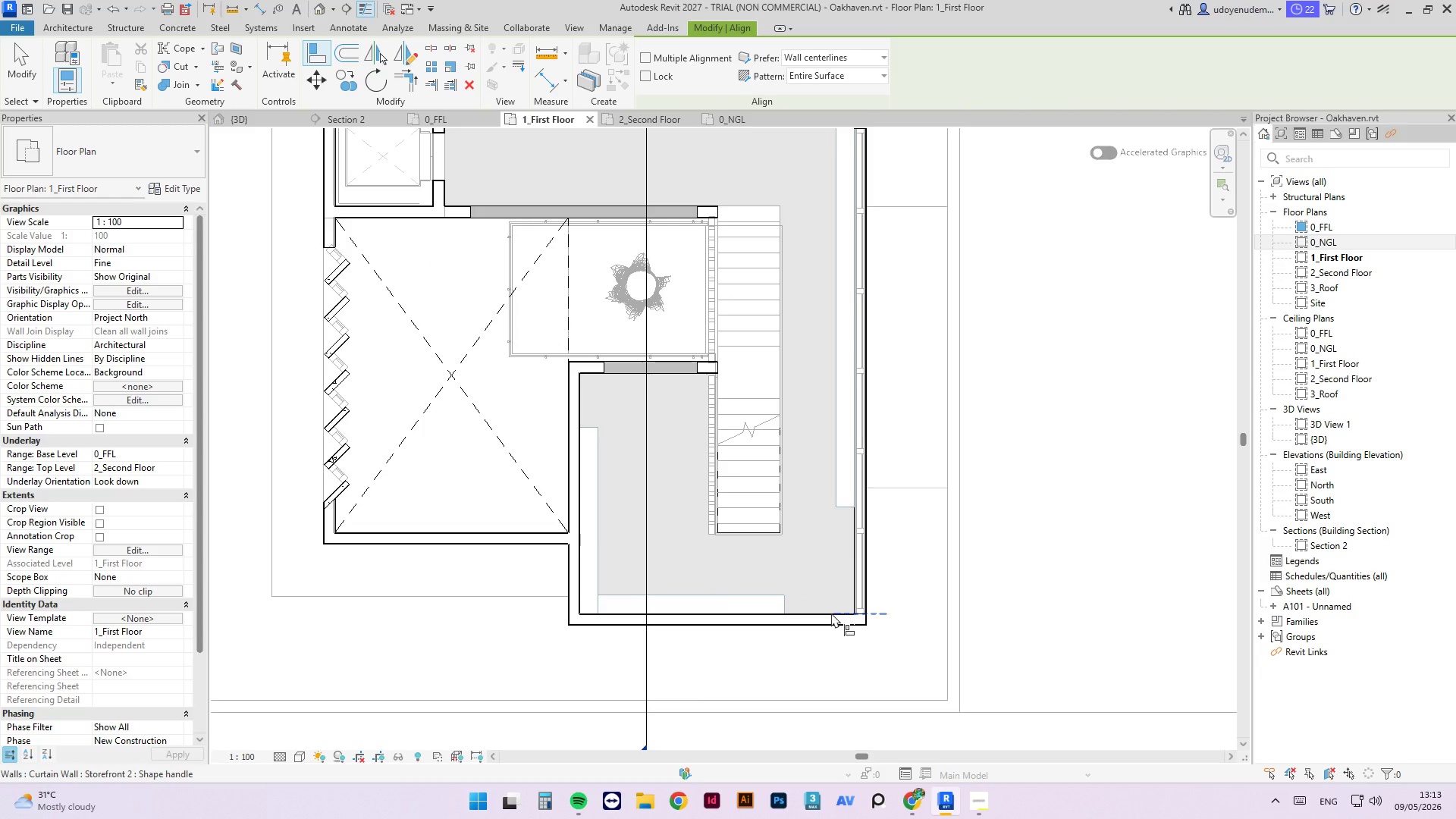 
left_click([831, 613])
 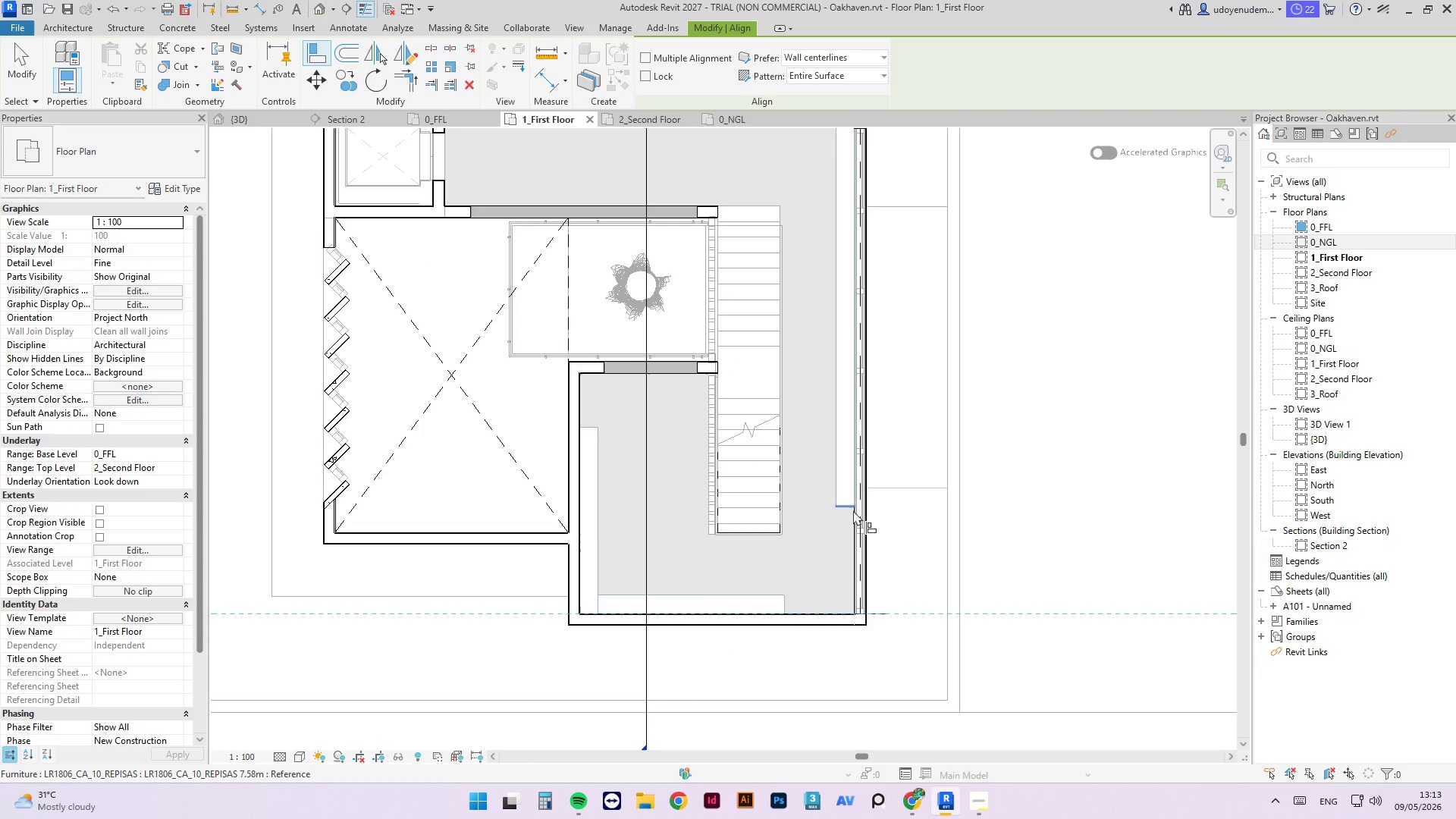 
left_click([847, 510])
 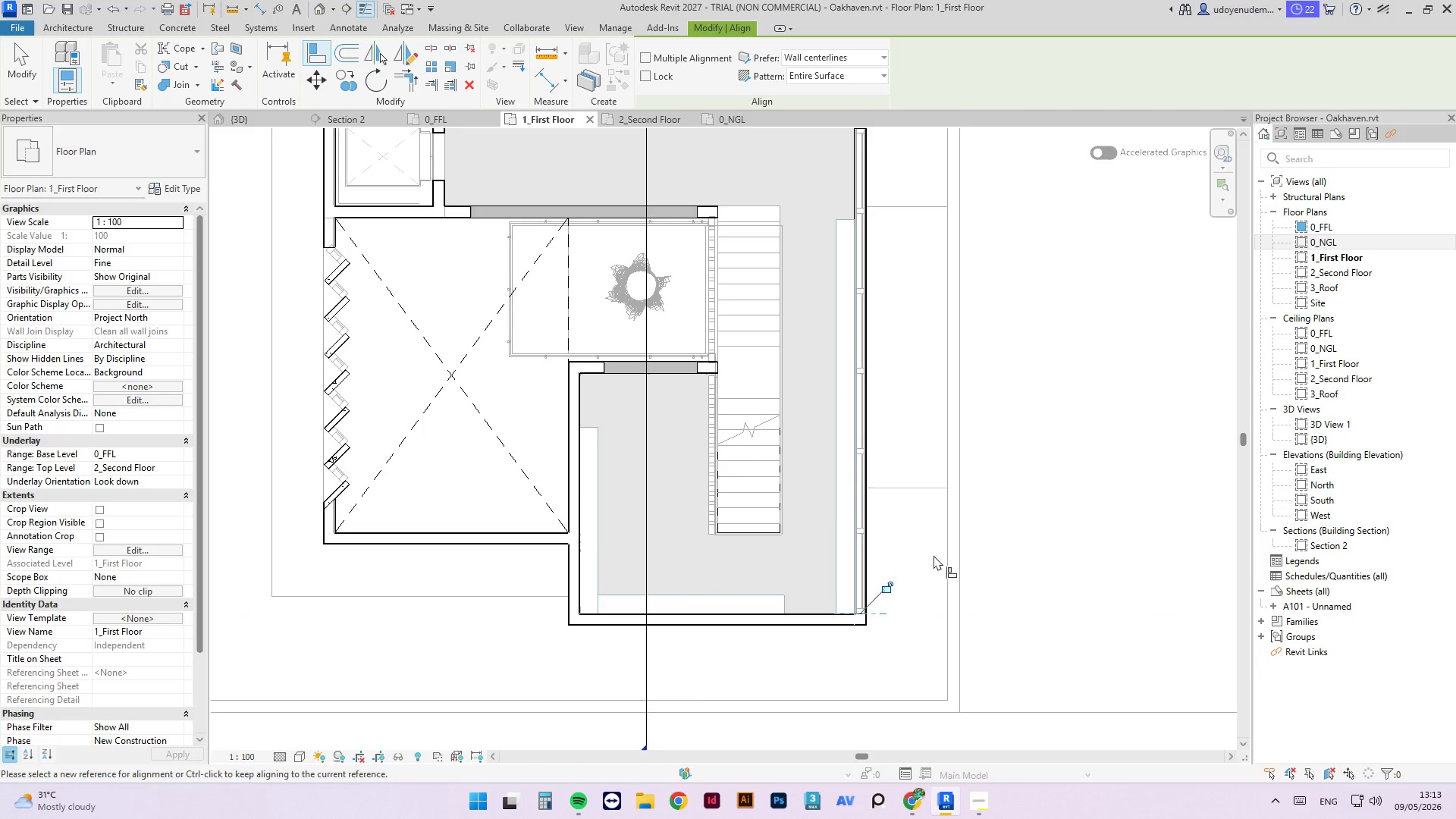 
key(Escape)
 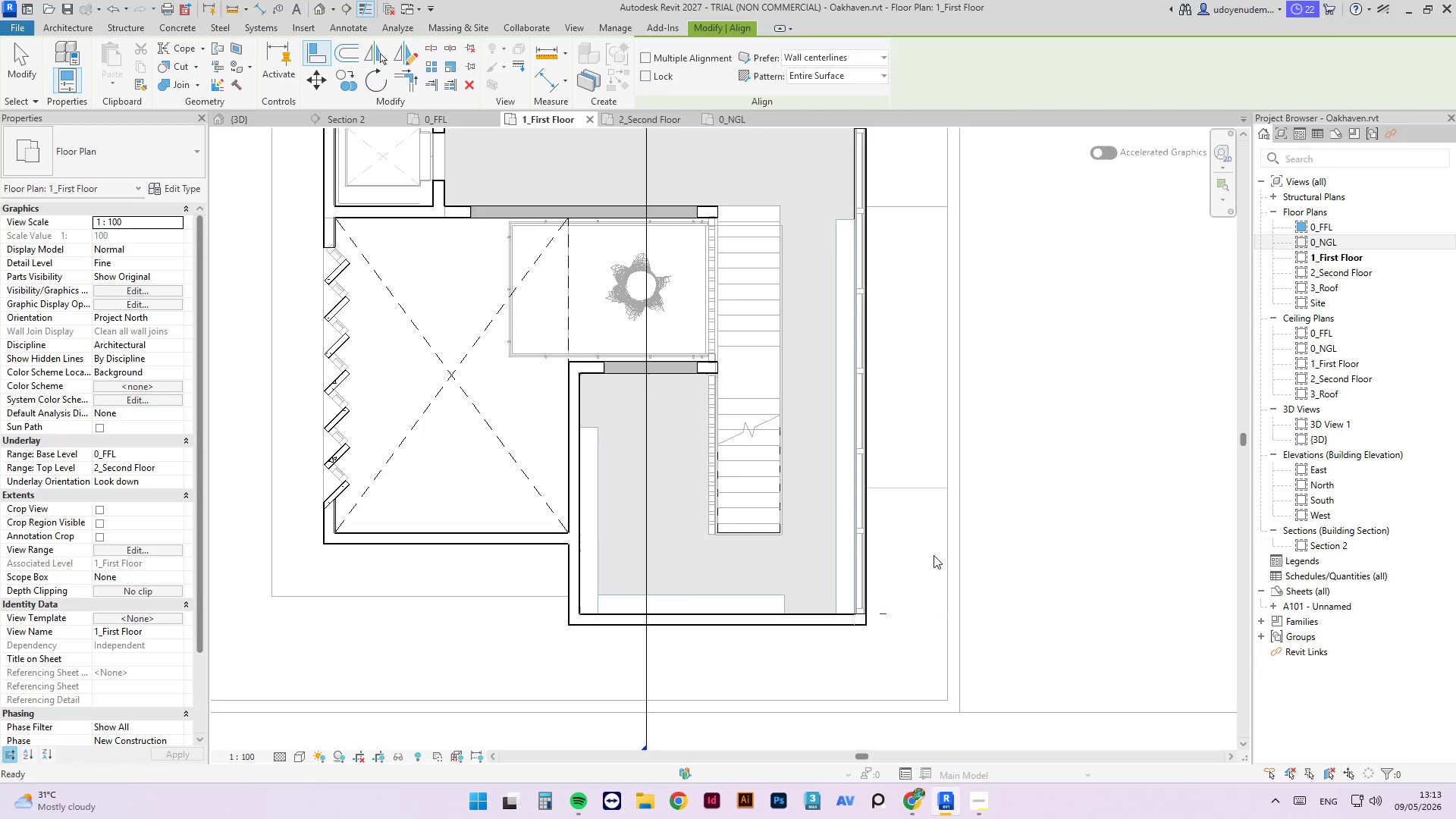 
key(Escape)
 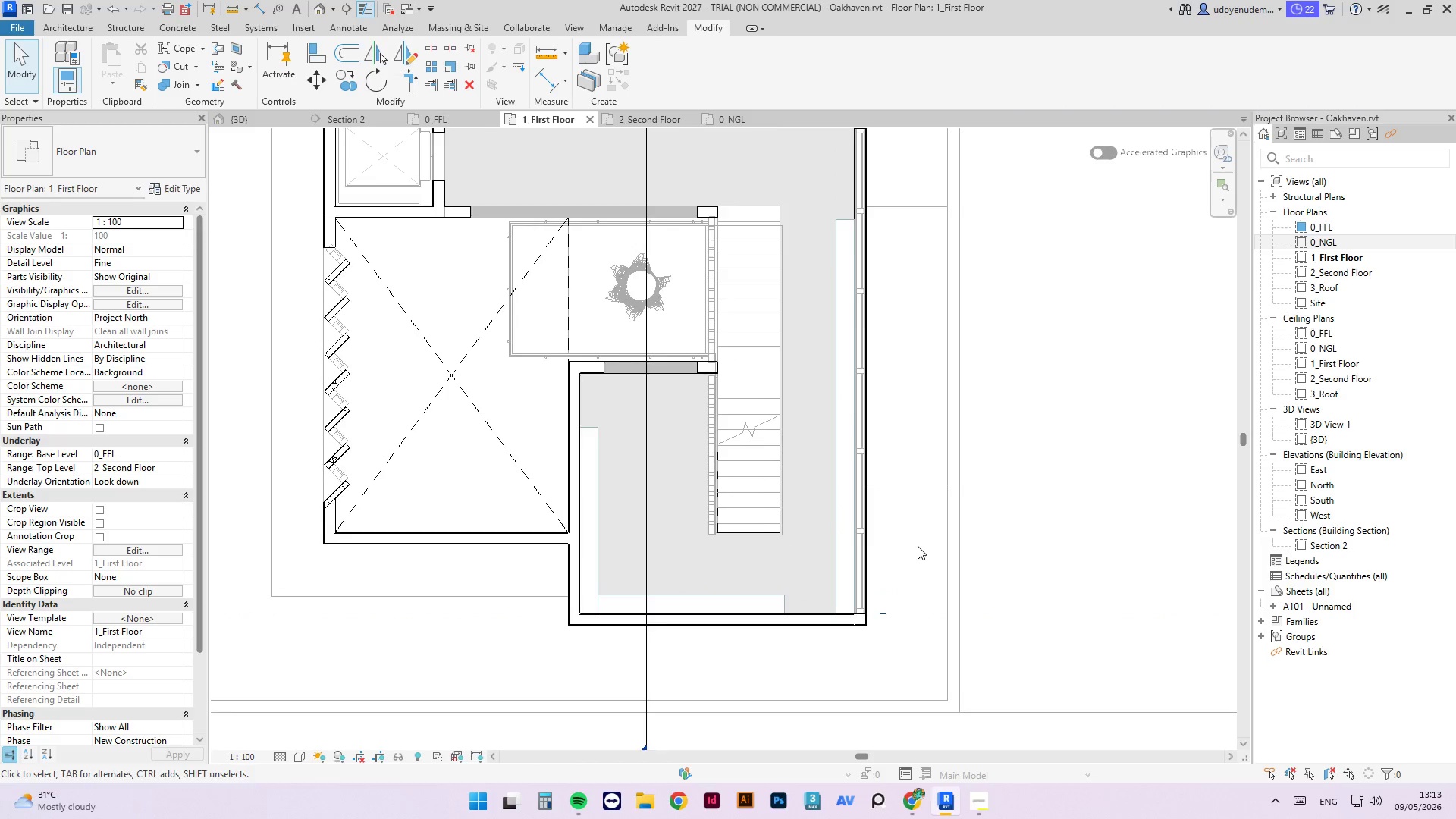 
key(Escape)
 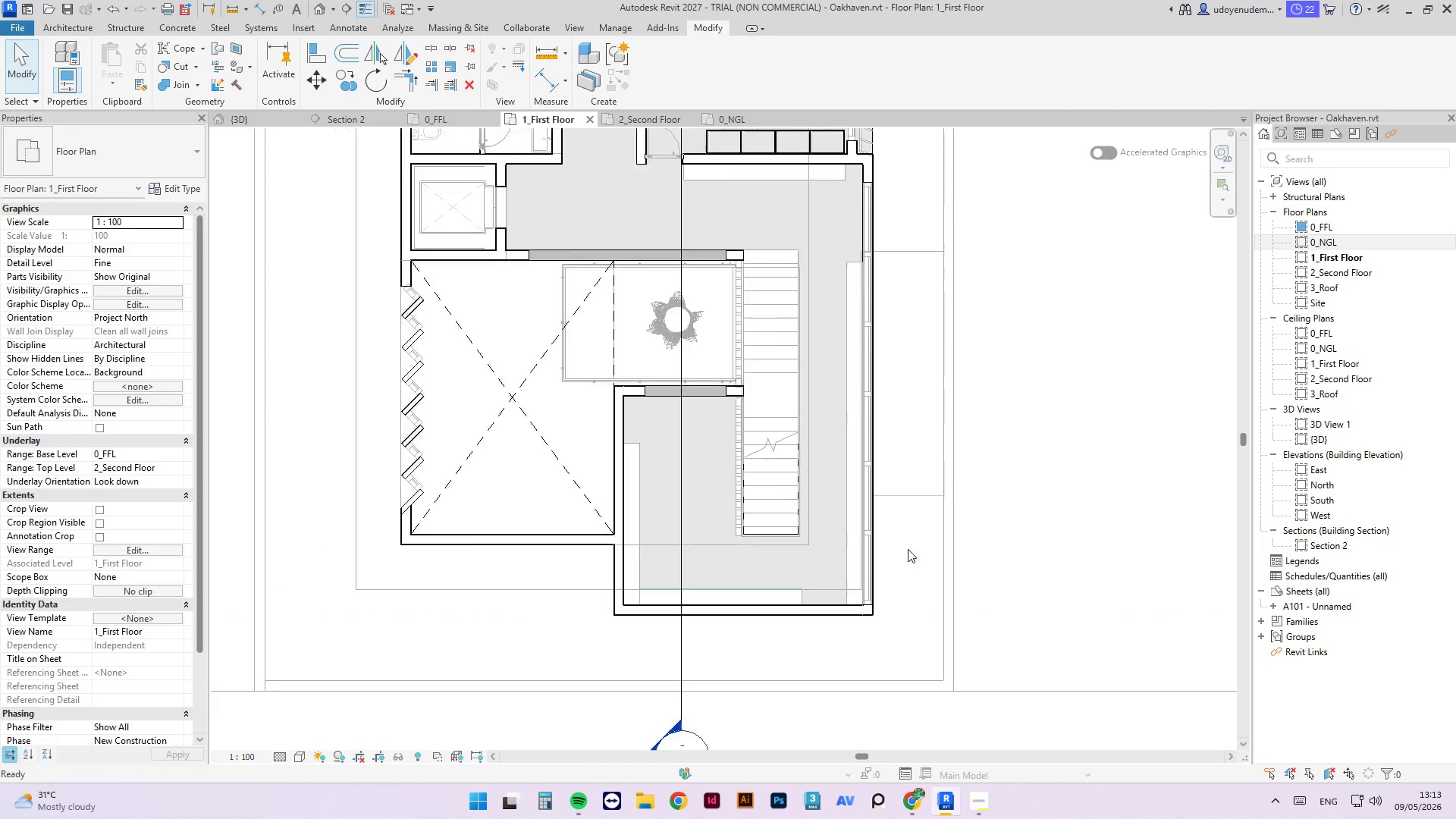 
scroll: coordinate [902, 550], scroll_direction: down, amount: 4.0
 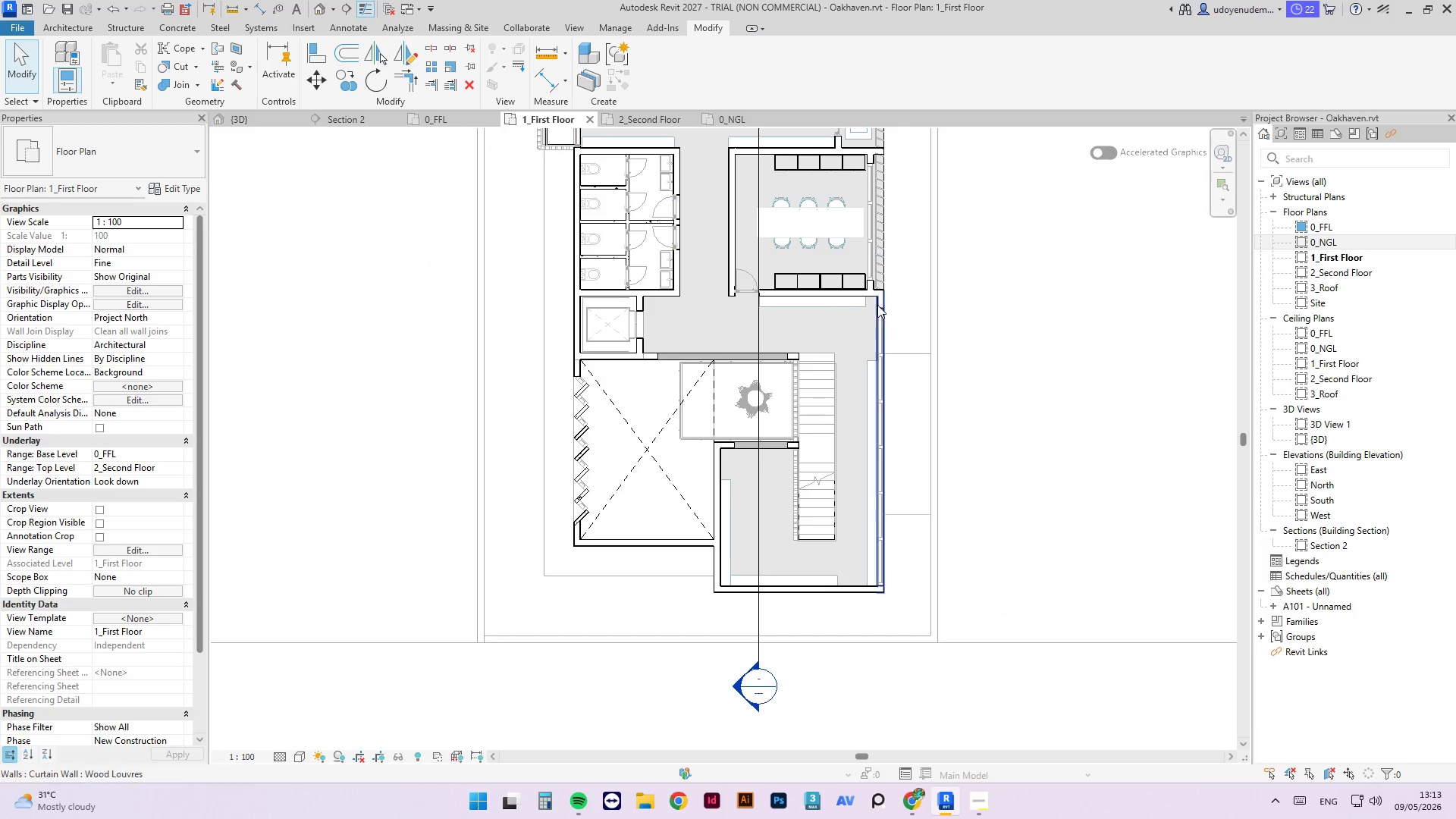 
scroll: coordinate [887, 326], scroll_direction: up, amount: 4.0
 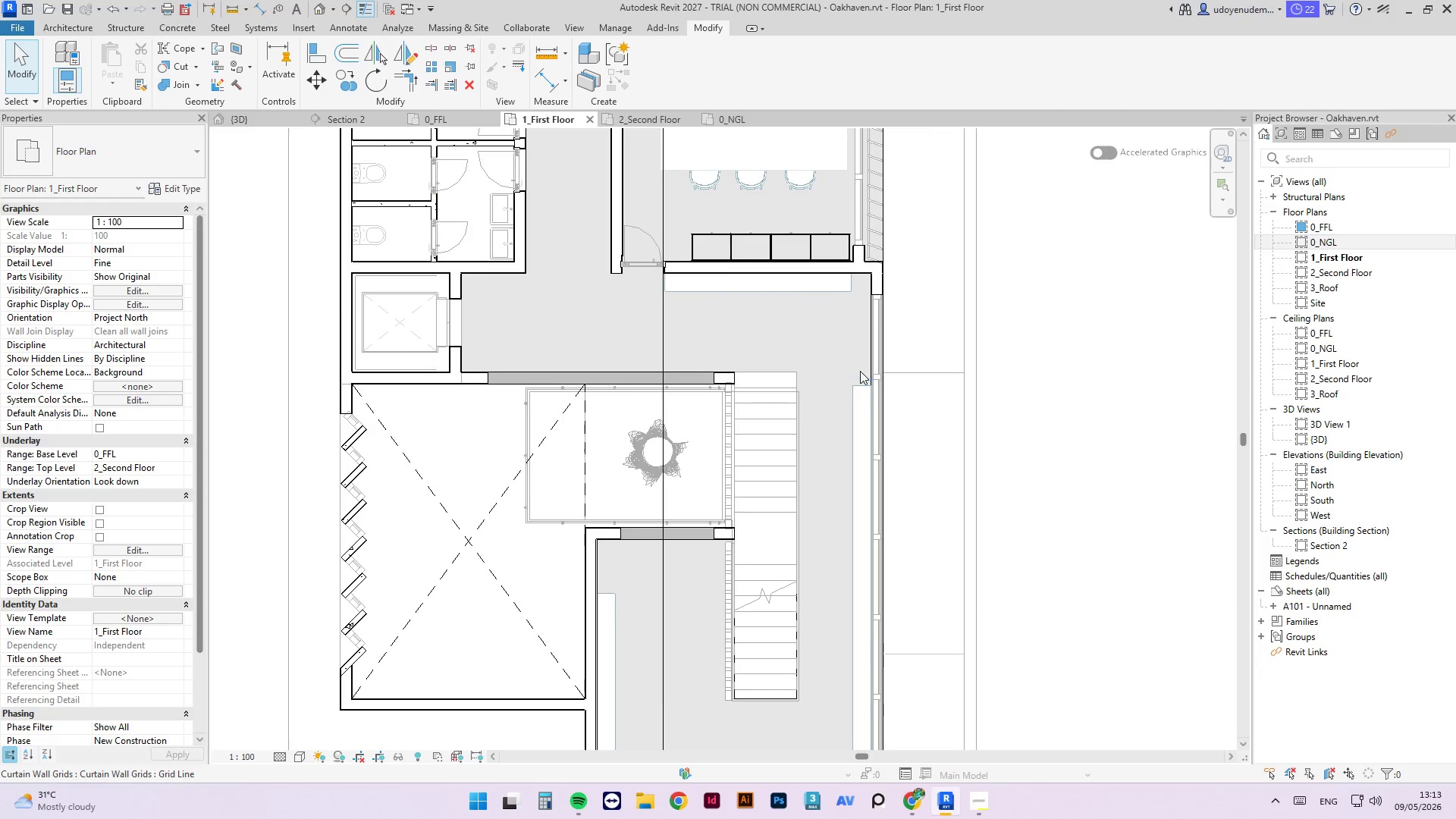 
key(Escape)
 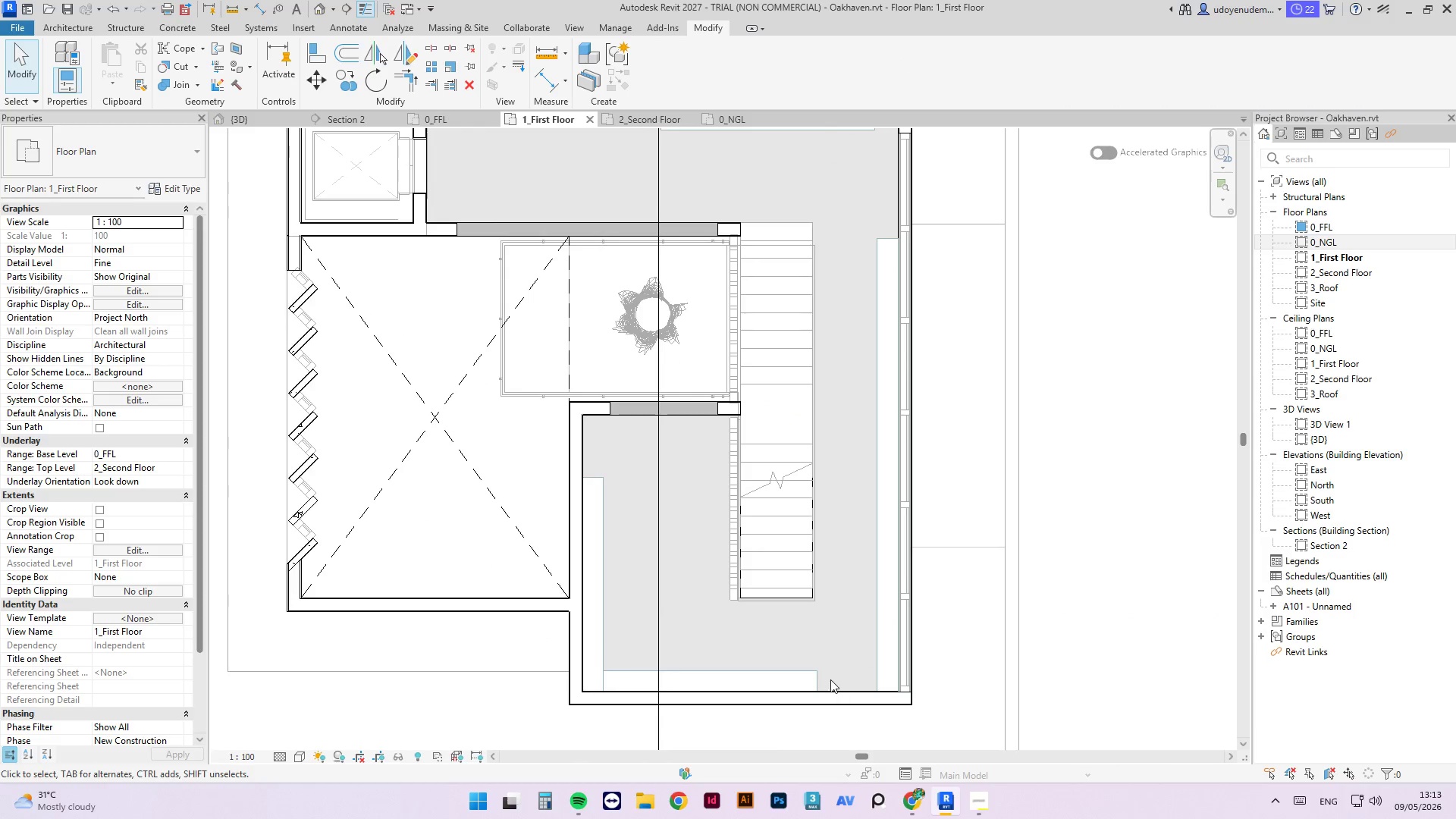 
scroll: coordinate [811, 598], scroll_direction: up, amount: 1.0
 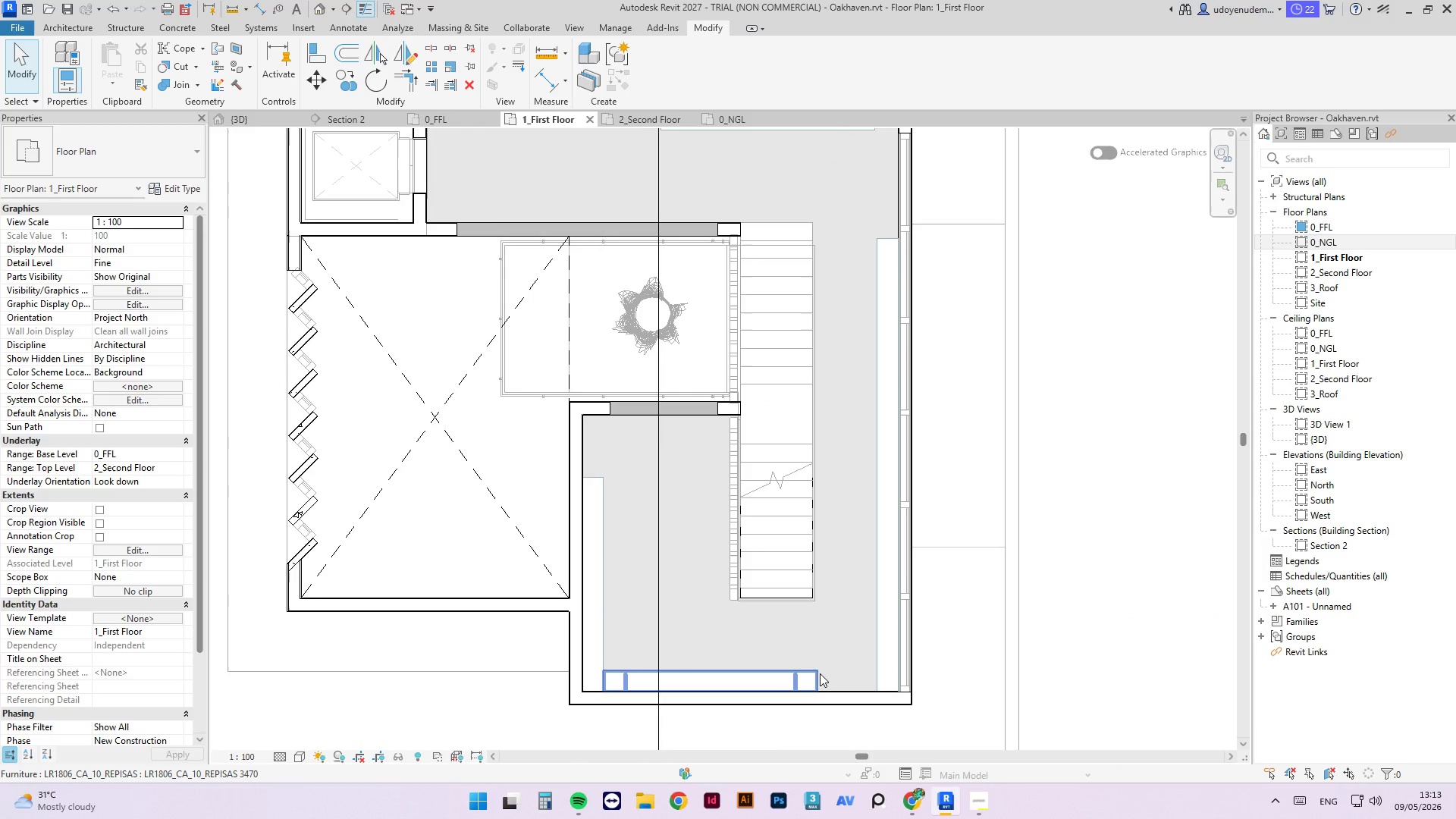 
key(Escape)
 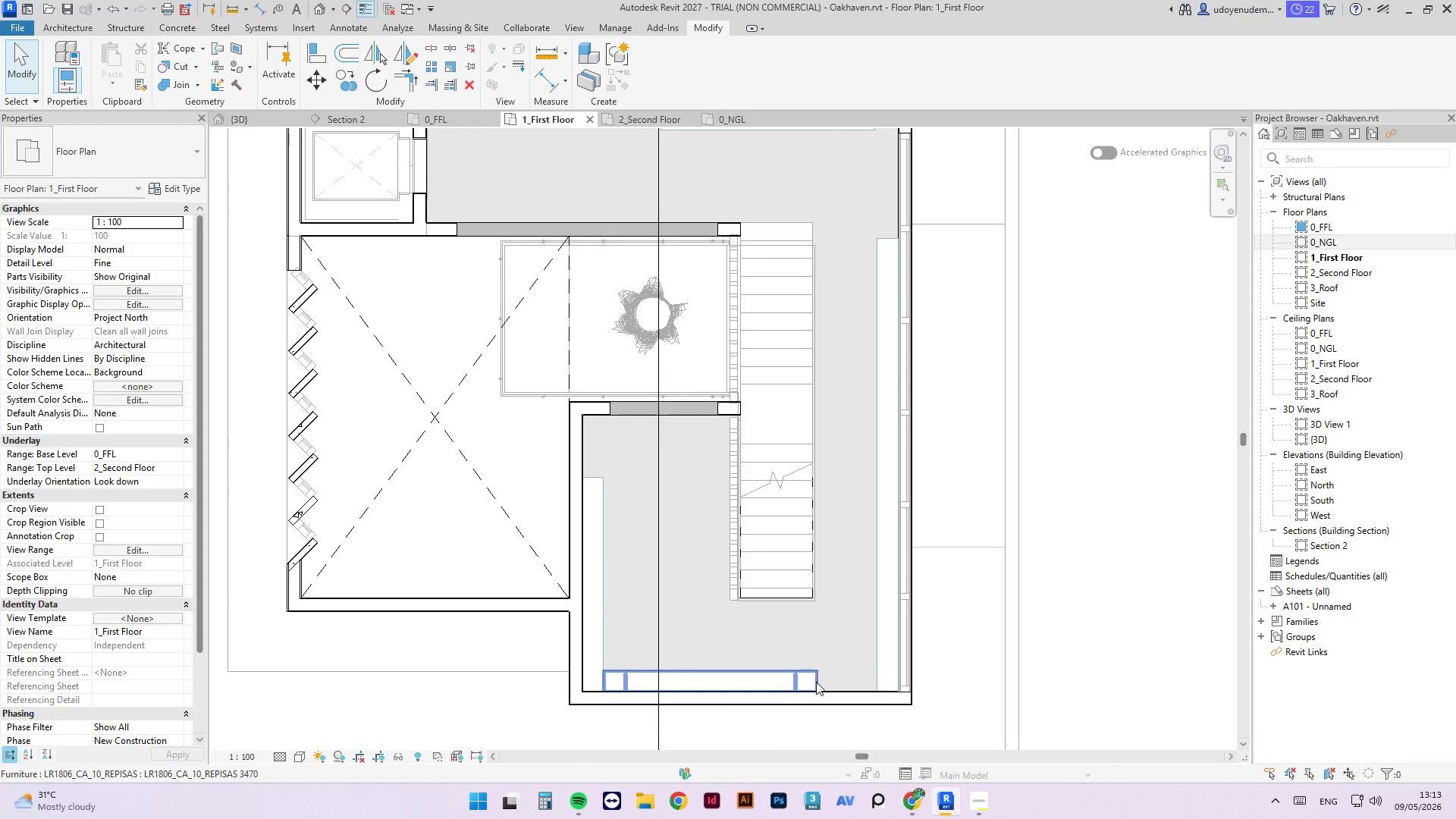 
left_click([816, 682])
 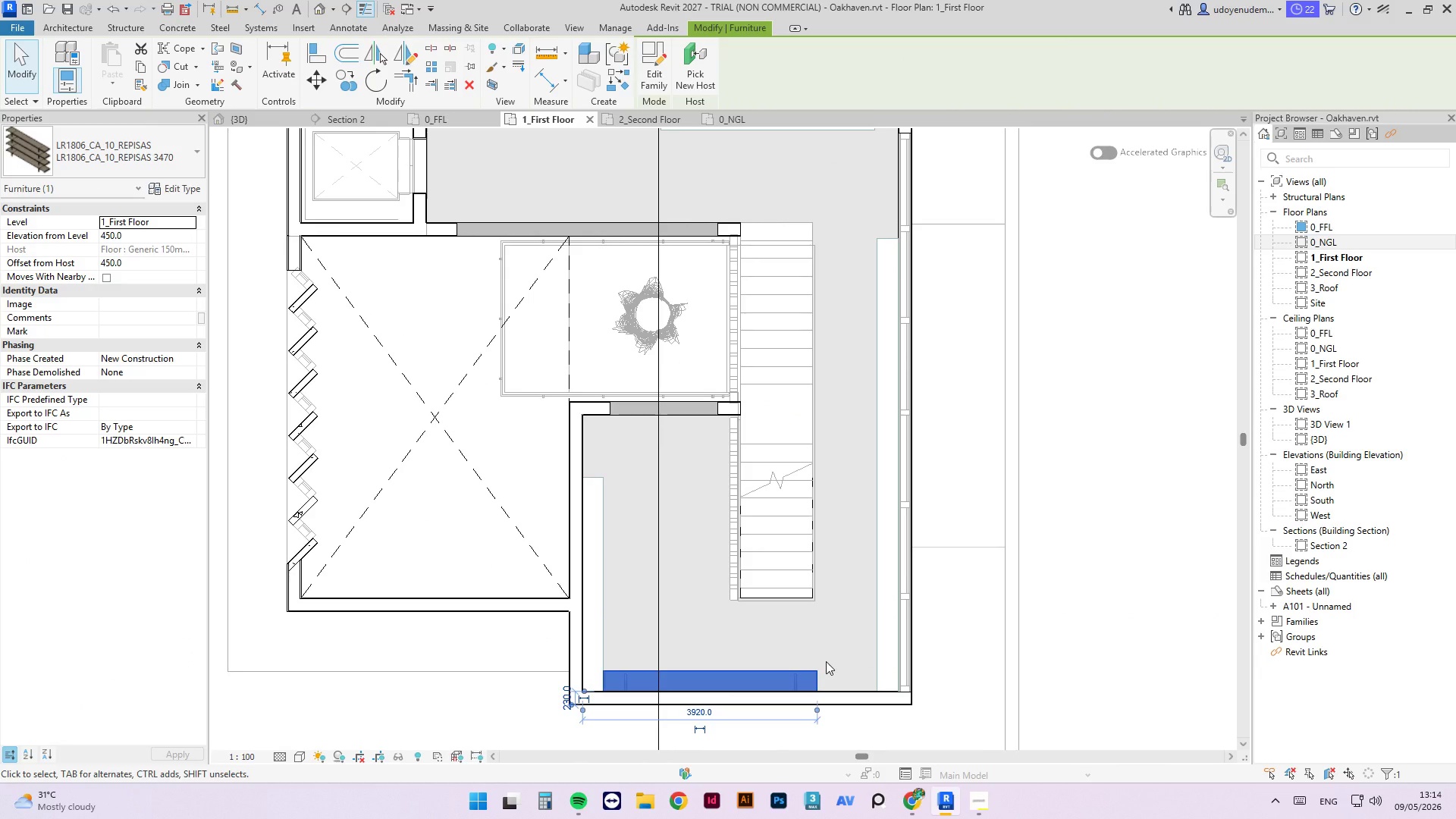 
key(ArrowRight)
 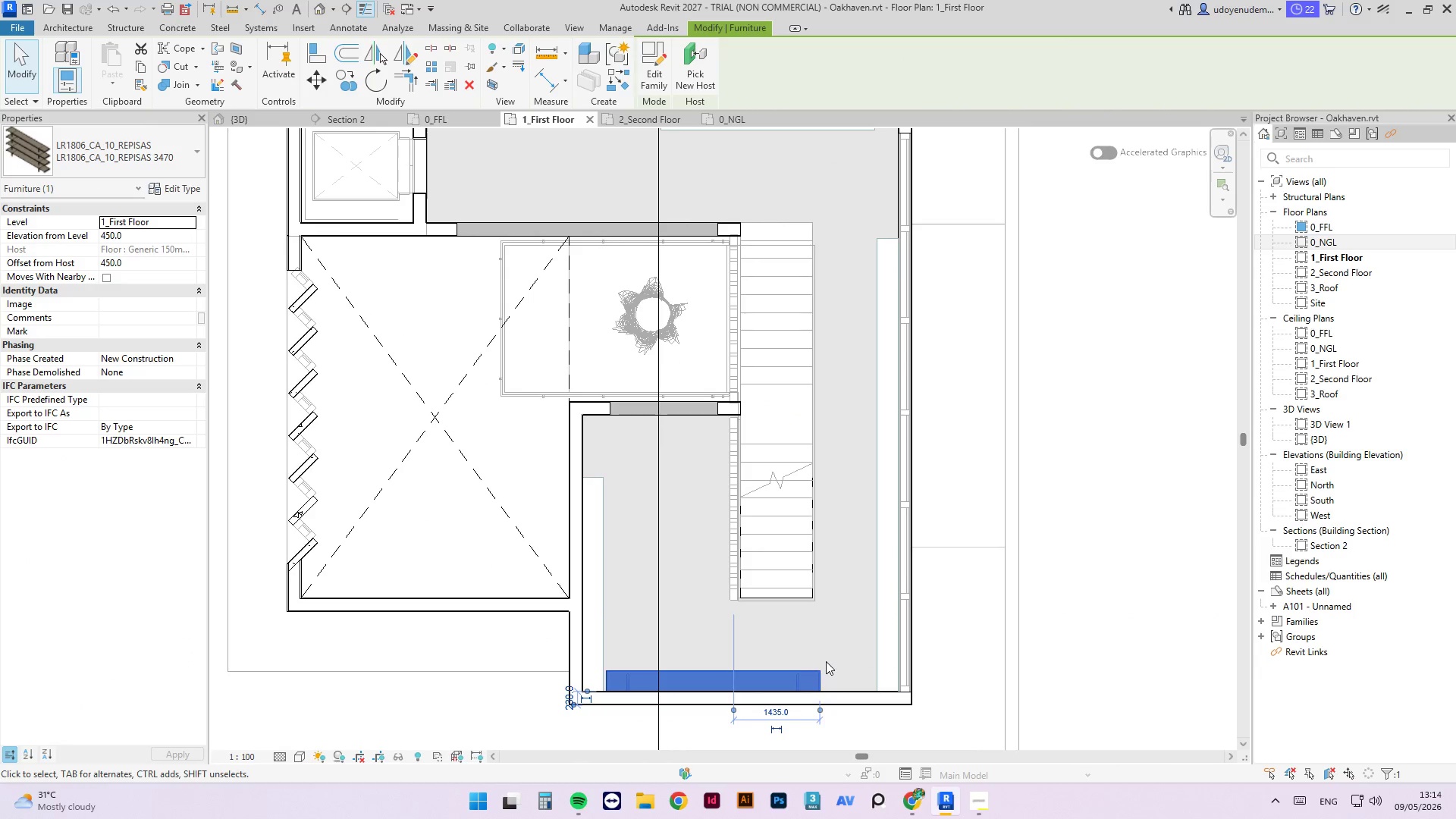 
key(ArrowRight)
 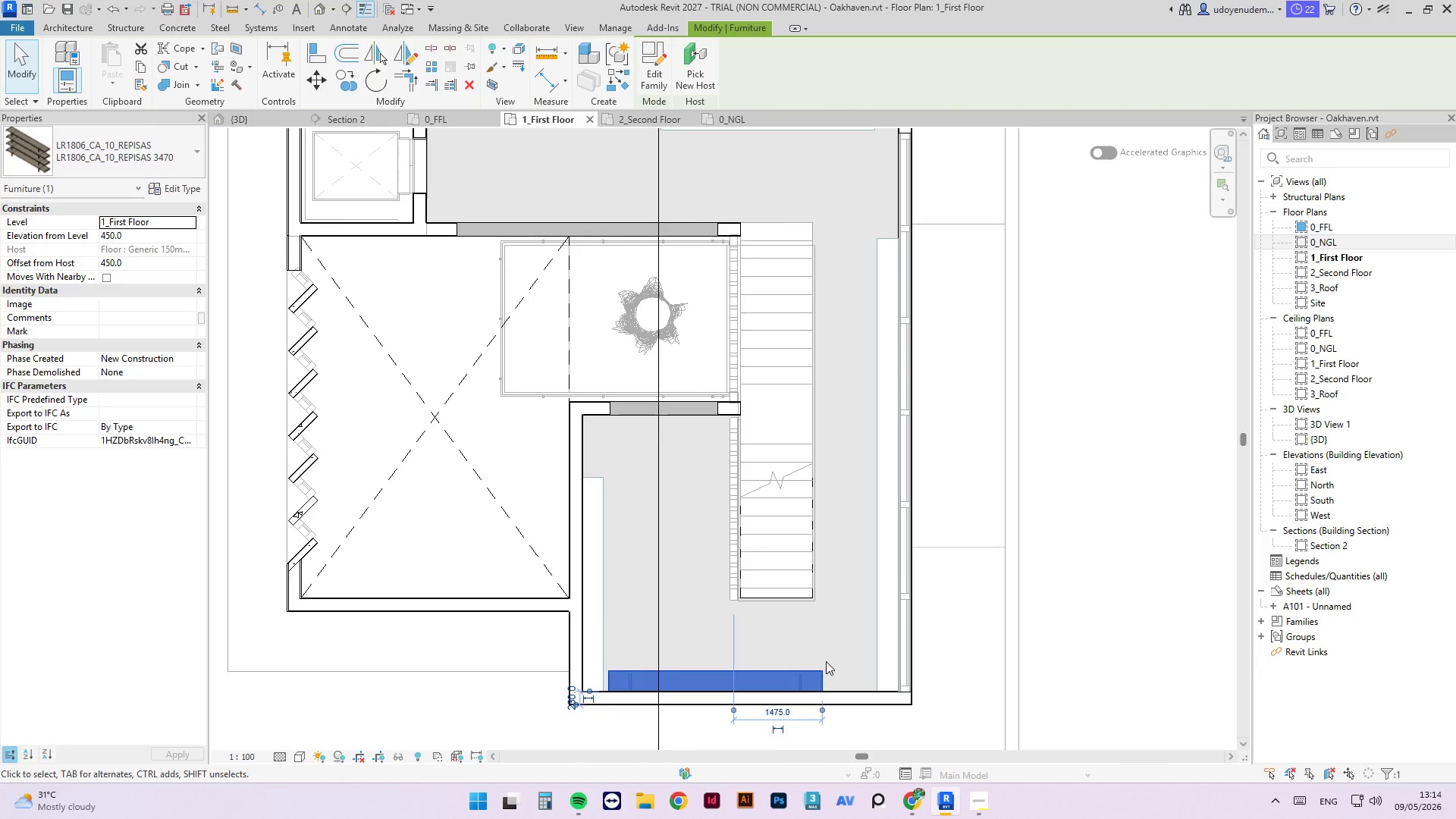 
key(ArrowRight)
 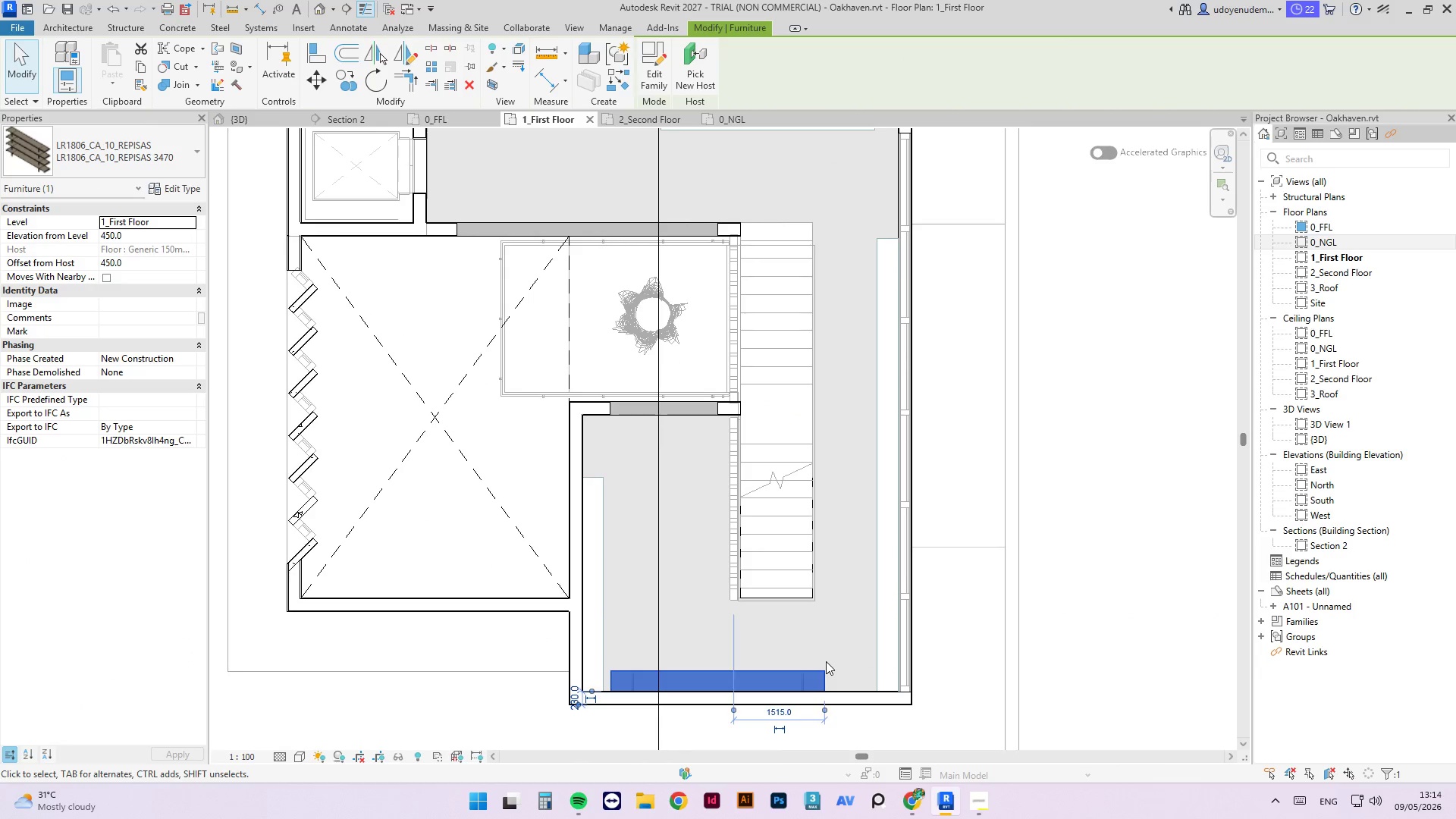 
key(ArrowRight)
 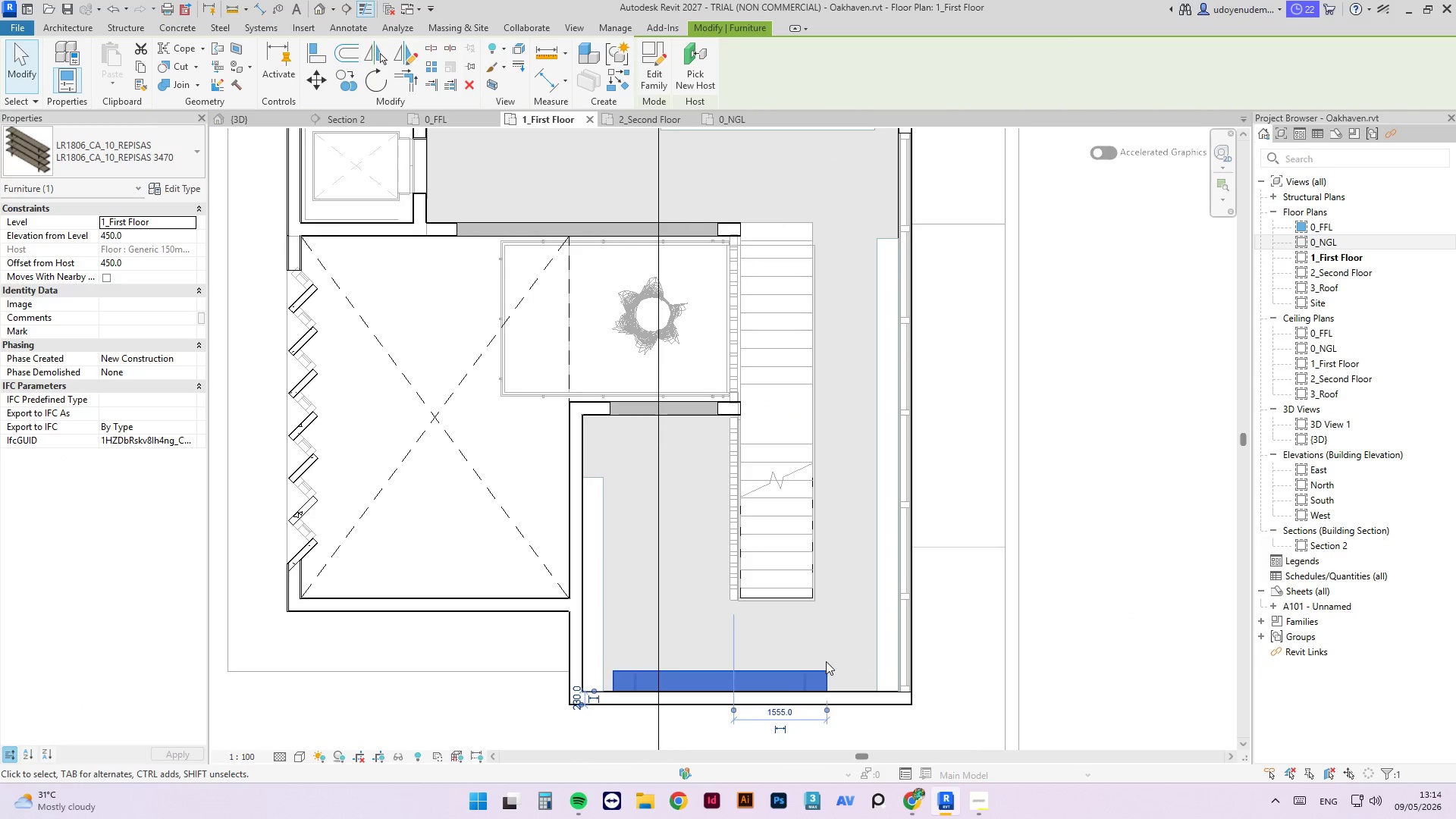 
key(ArrowRight)
 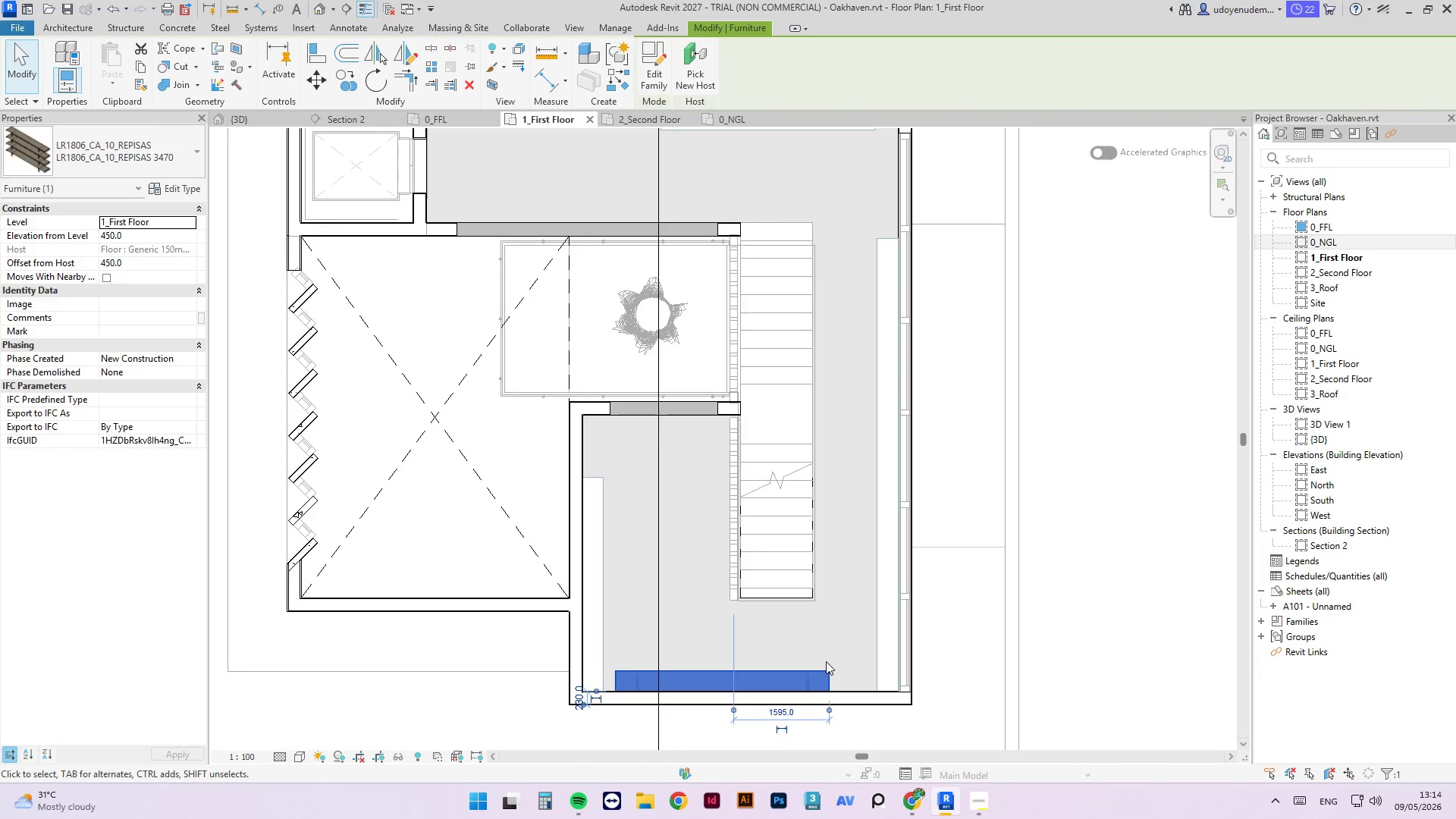 
key(ArrowRight)
 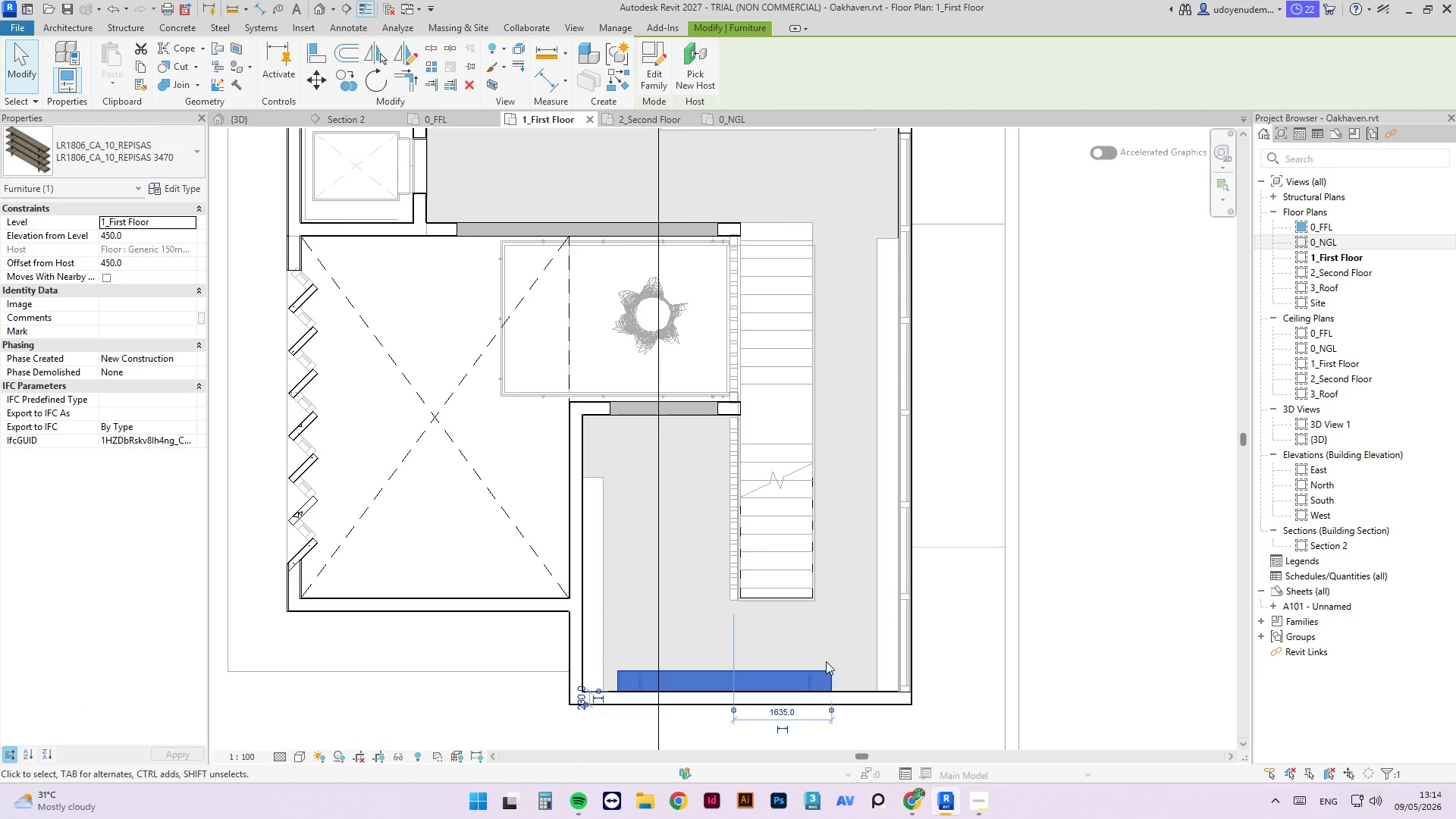 
key(ArrowRight)
 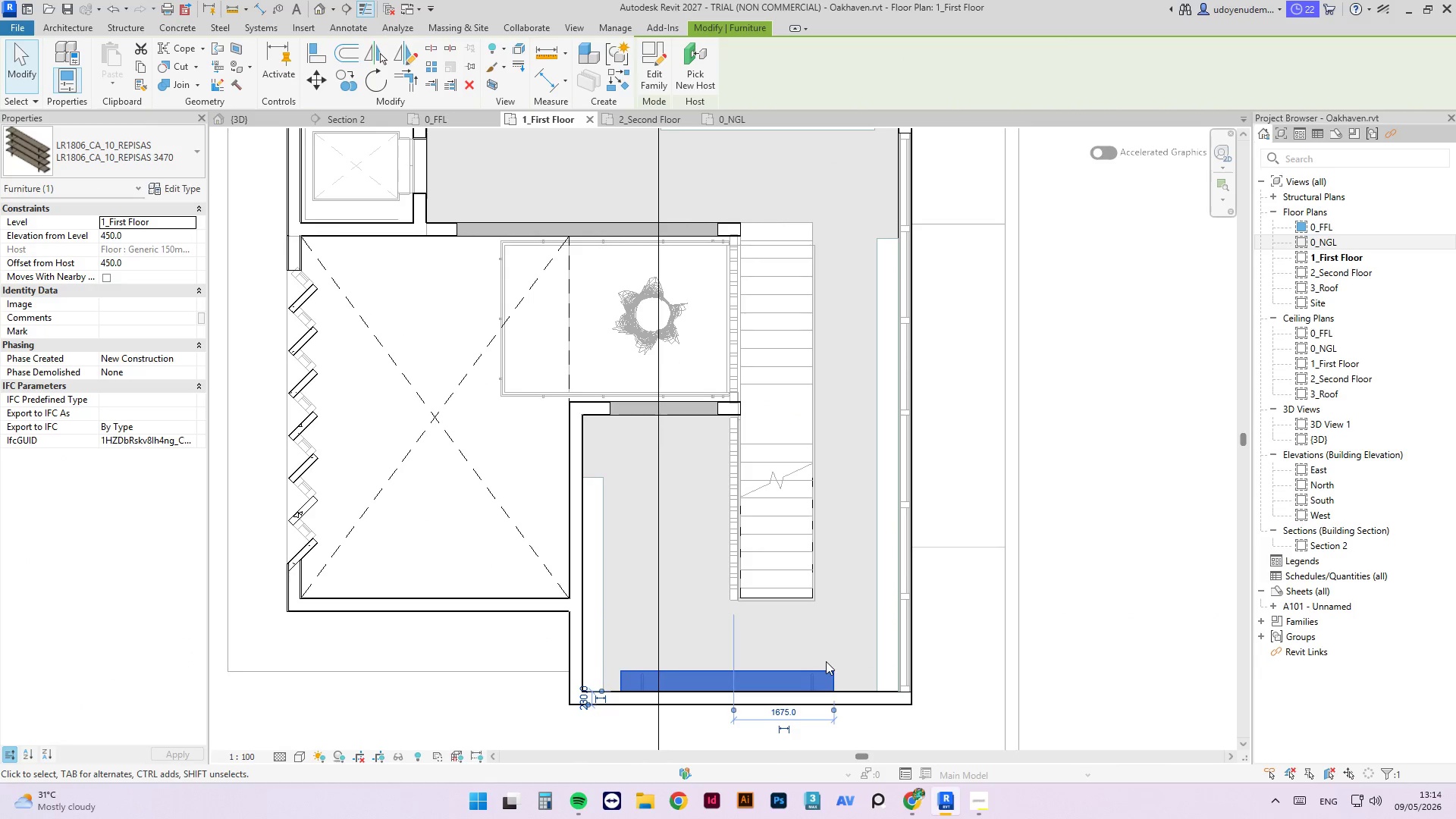 
key(ArrowRight)
 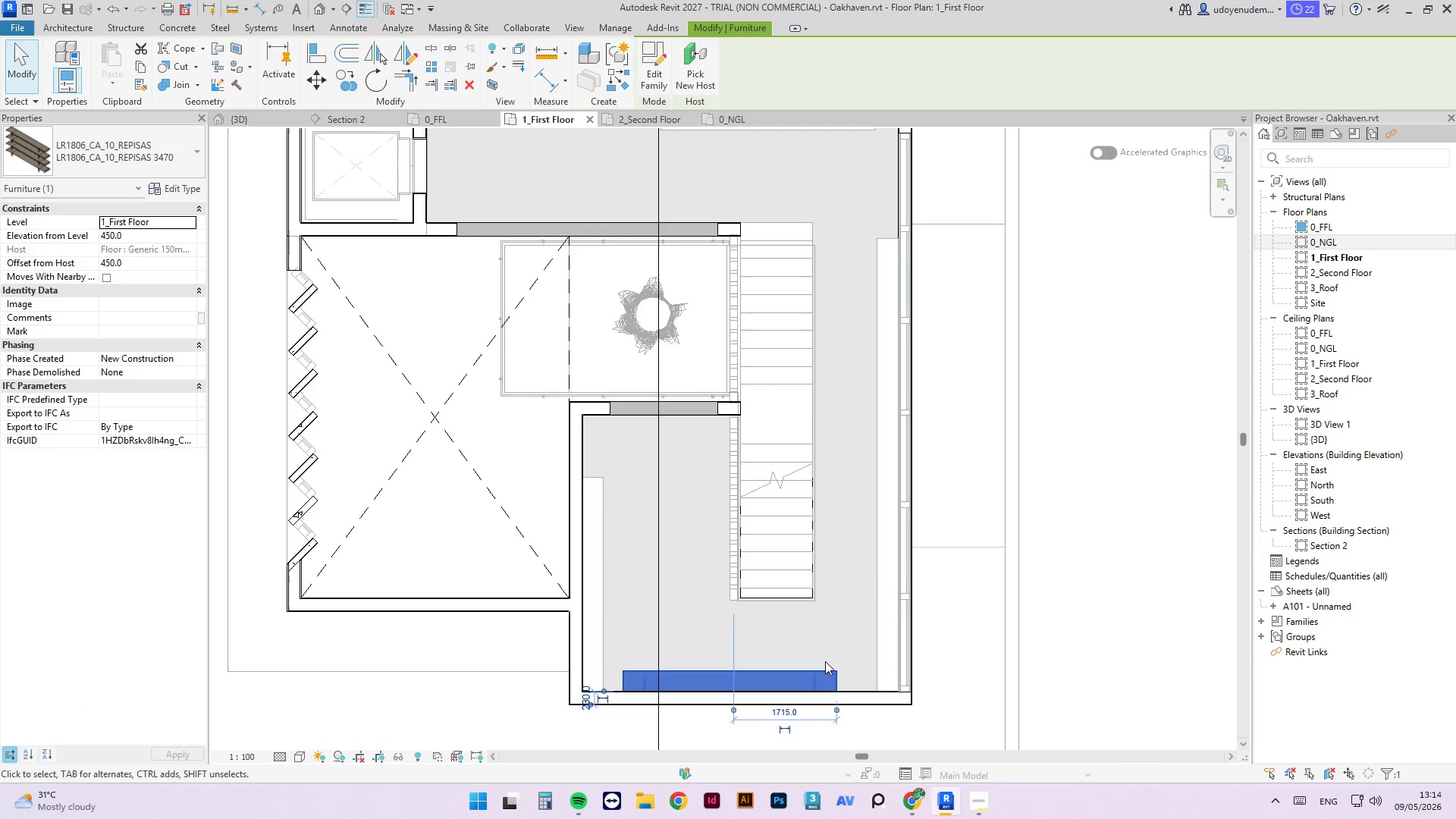 
key(ArrowRight)
 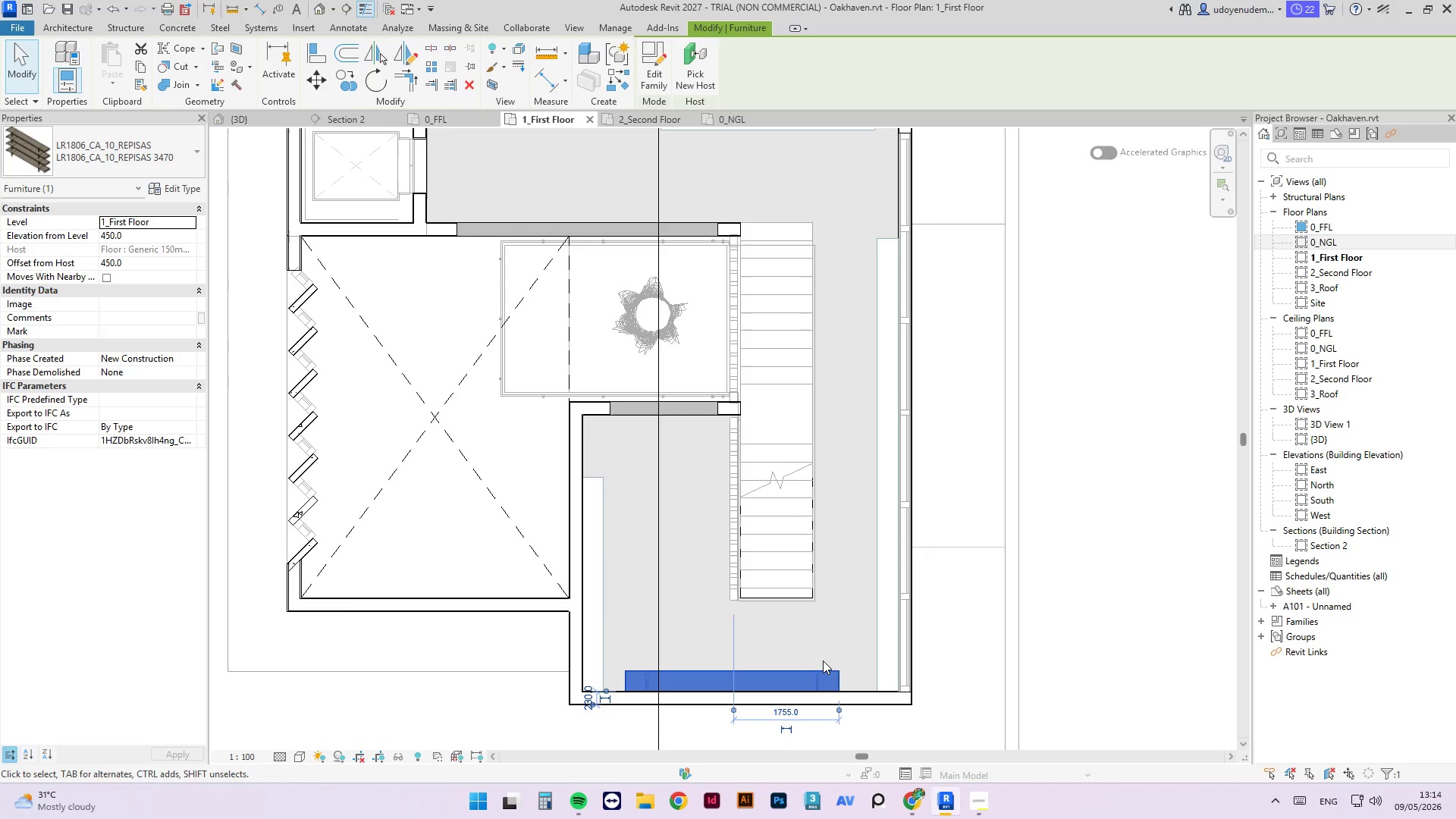 
key(ArrowRight)
 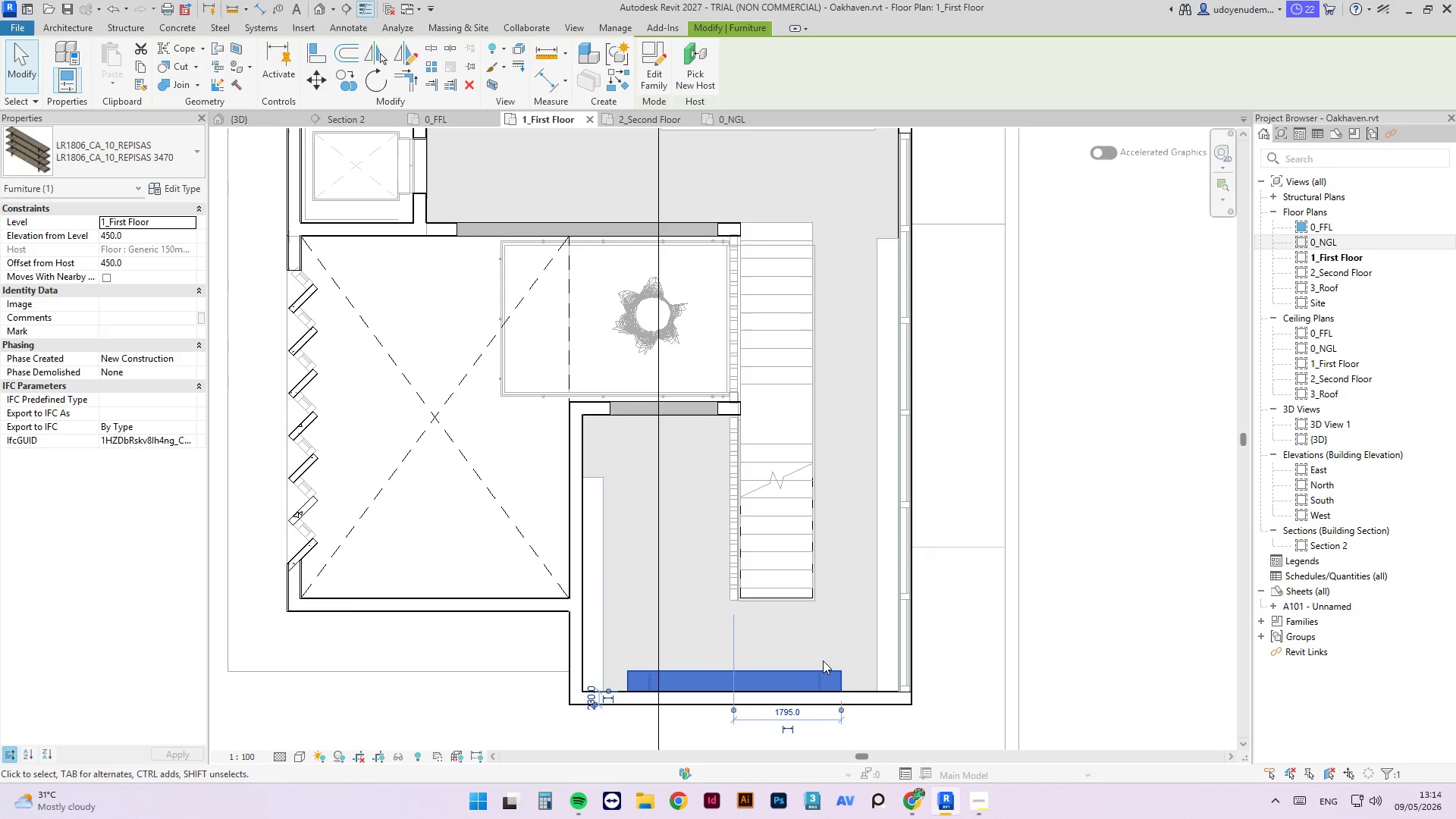 
key(ArrowRight)
 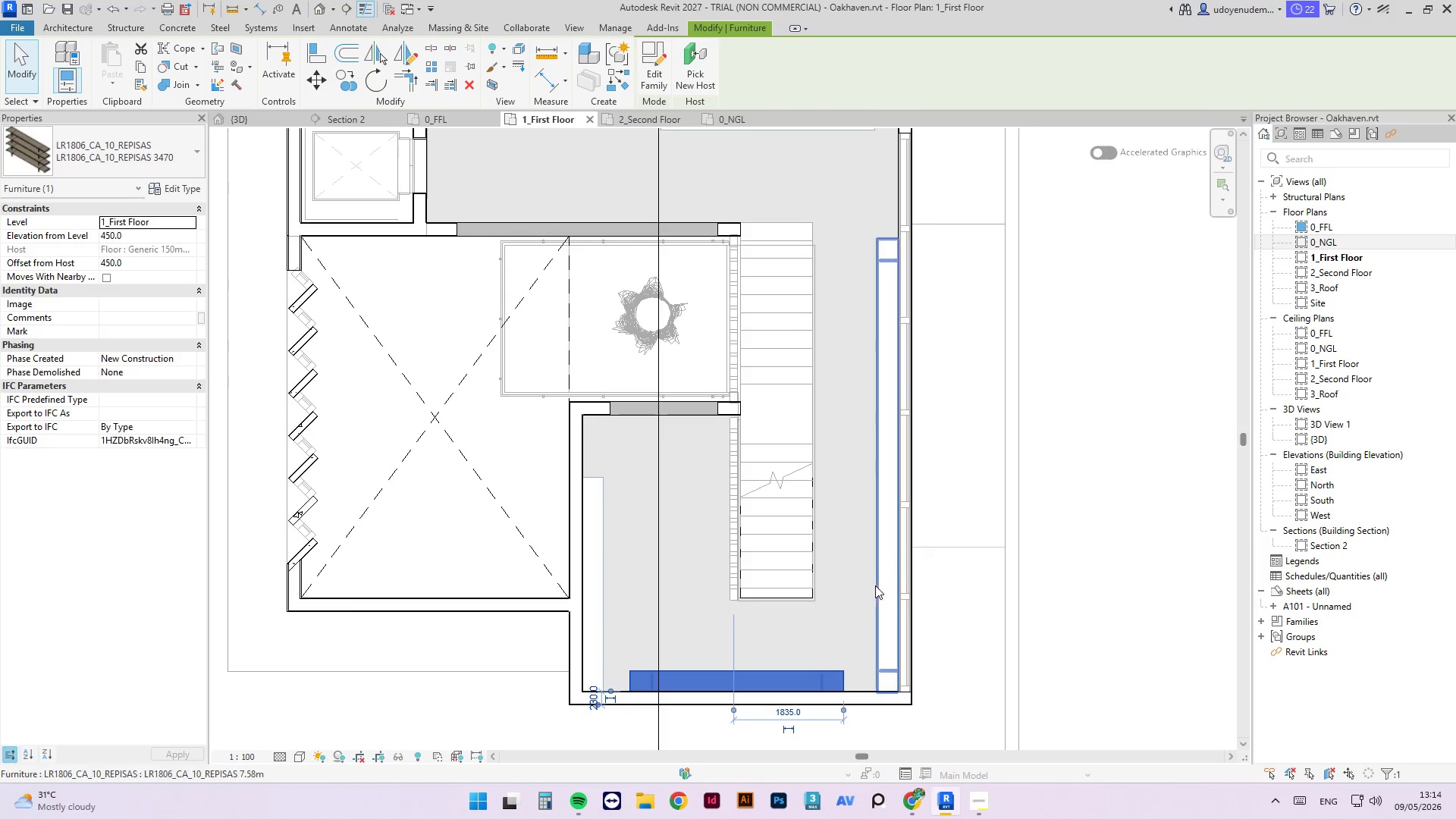 
left_click([882, 582])
 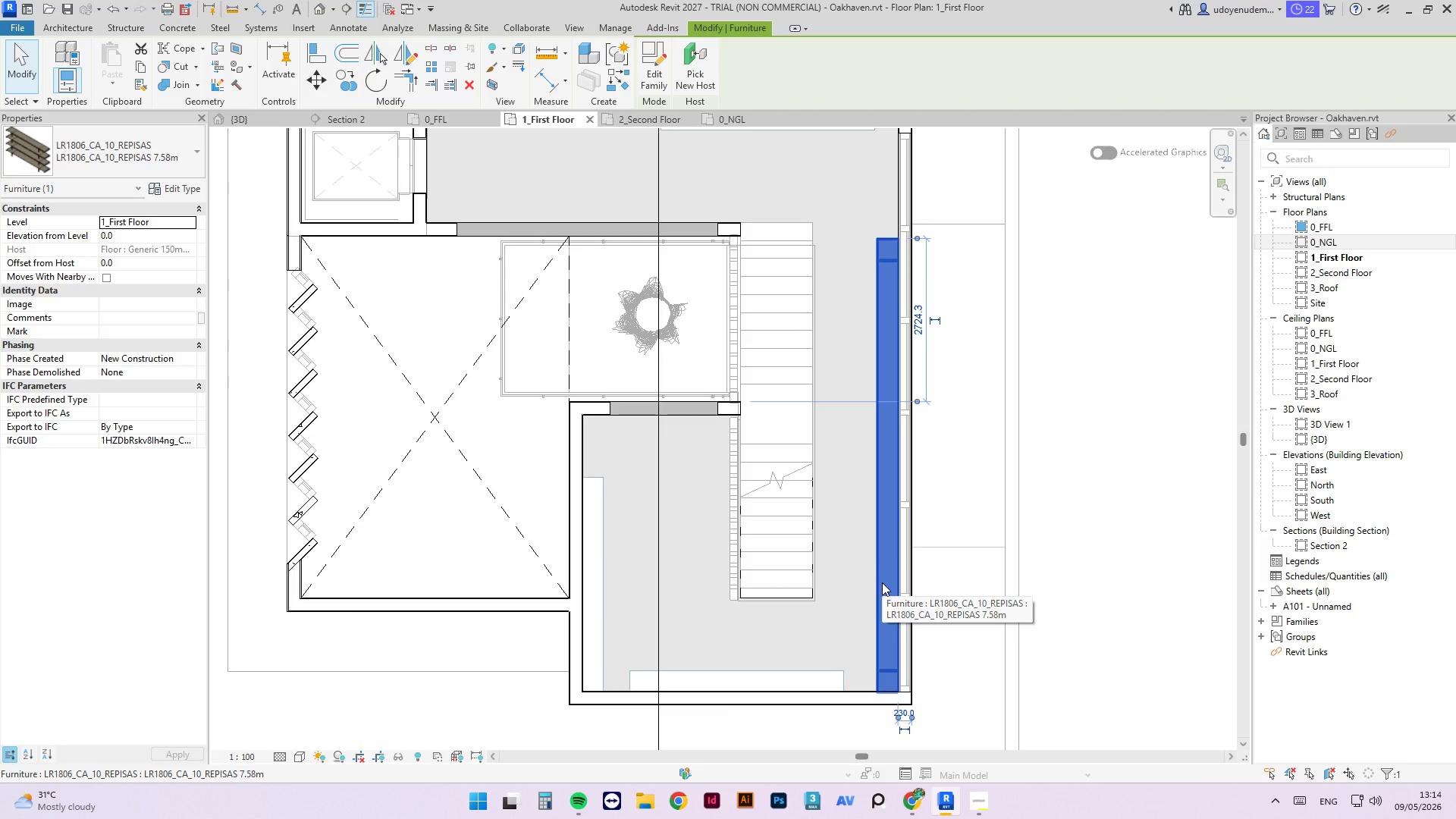 
key(ArrowUp)
 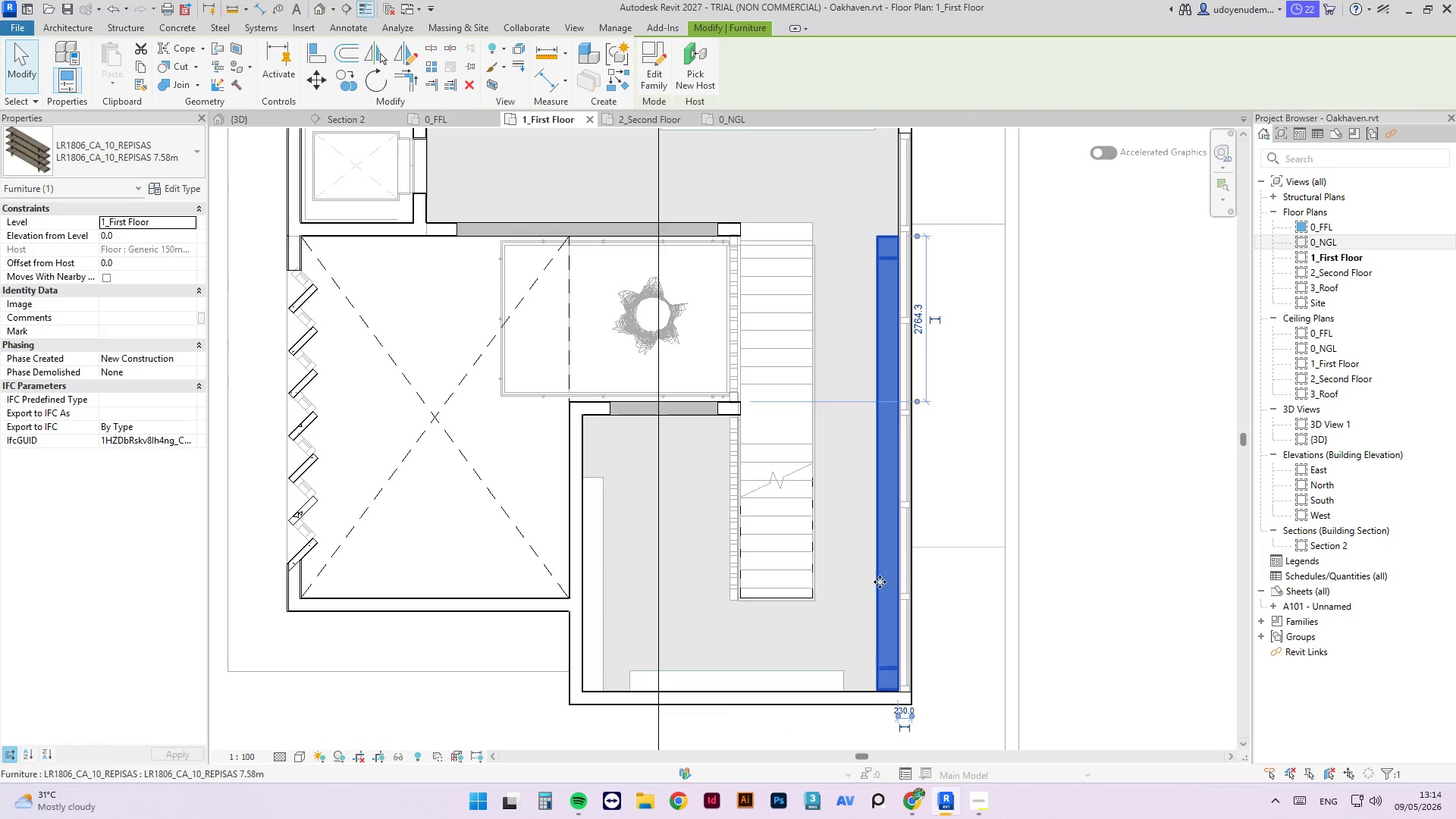 
hold_key(key=ArrowUp, duration=1.19)
 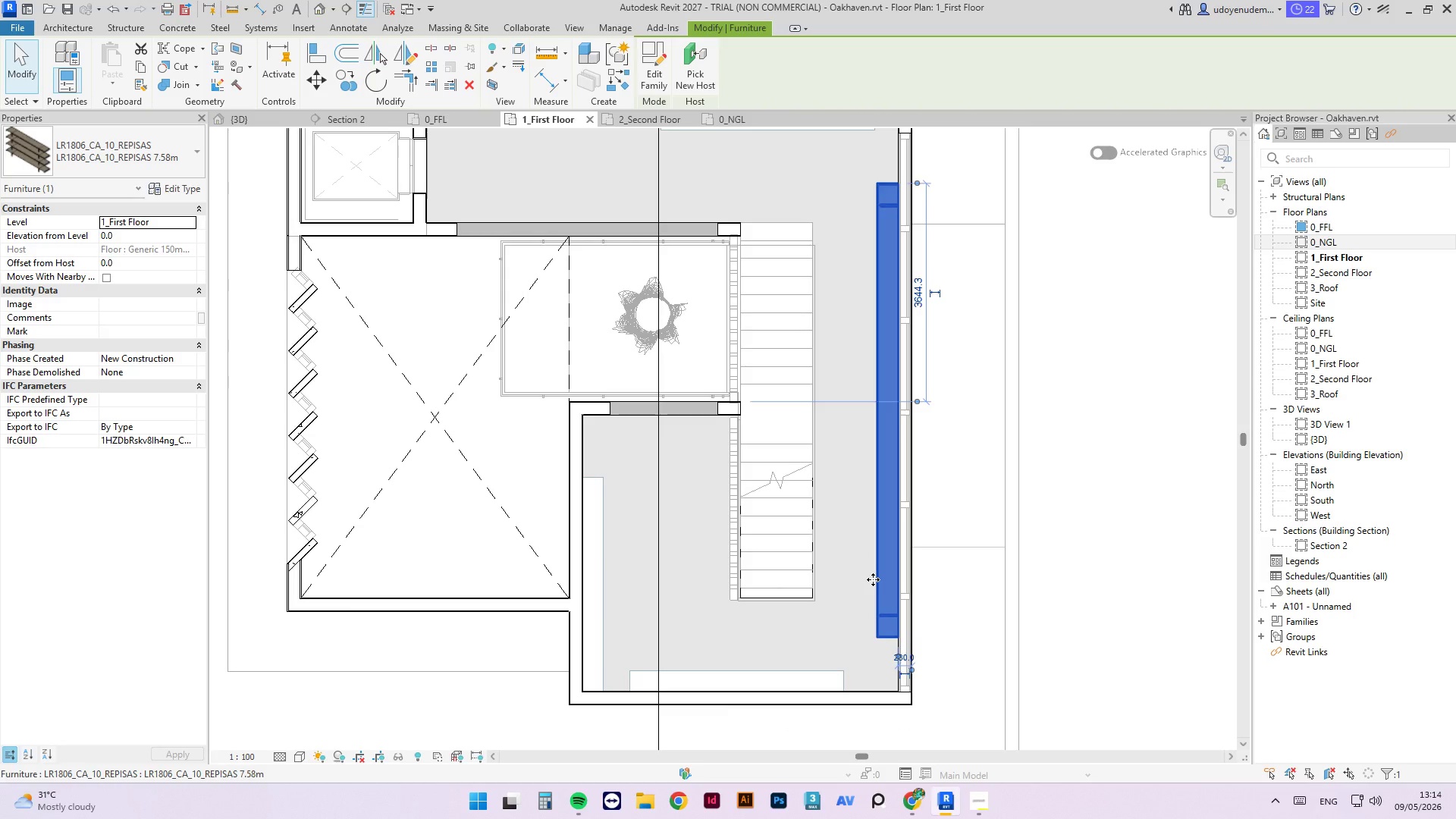 
key(ArrowUp)
 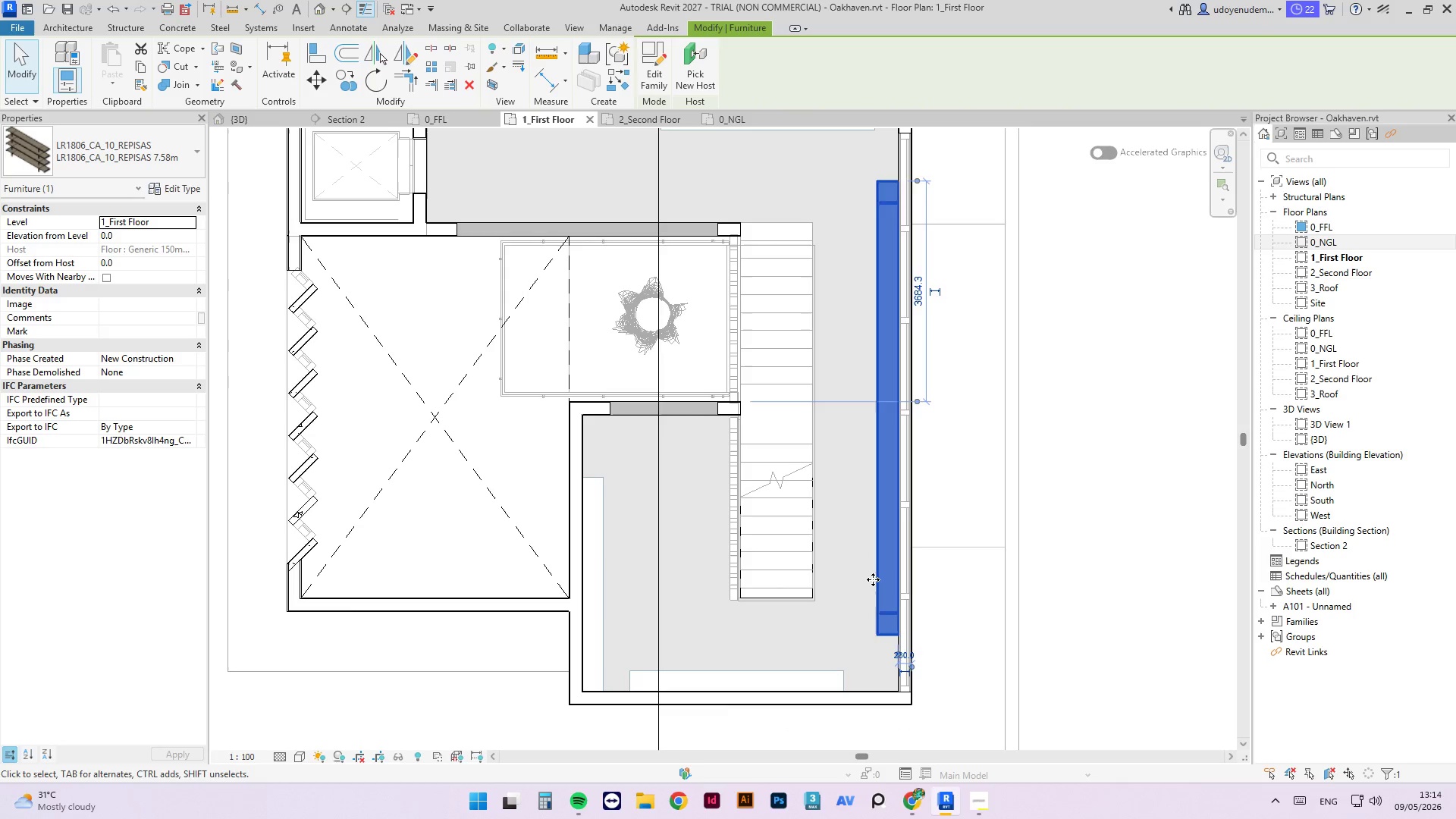 
key(ArrowUp)
 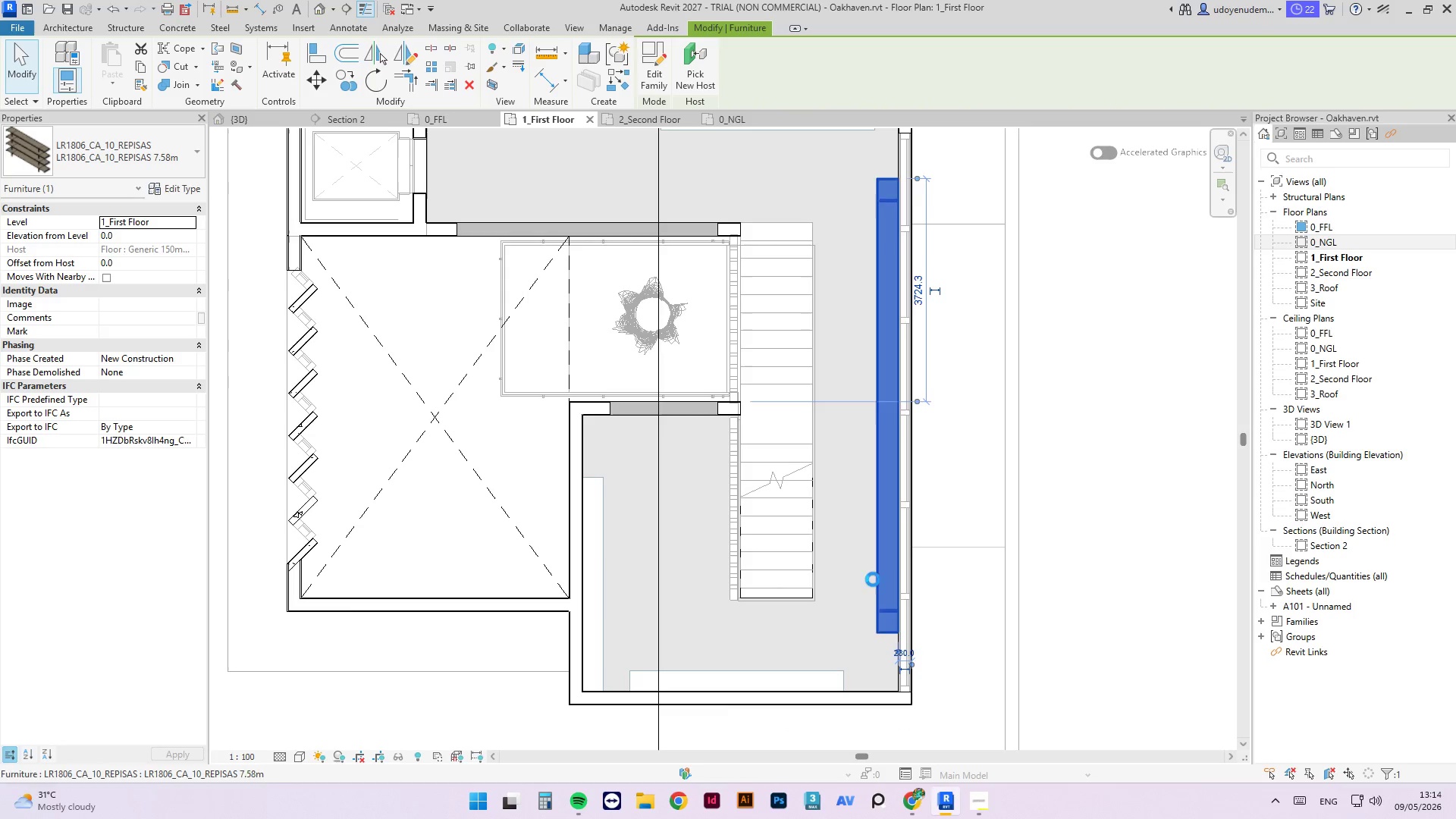 
key(ArrowUp)
 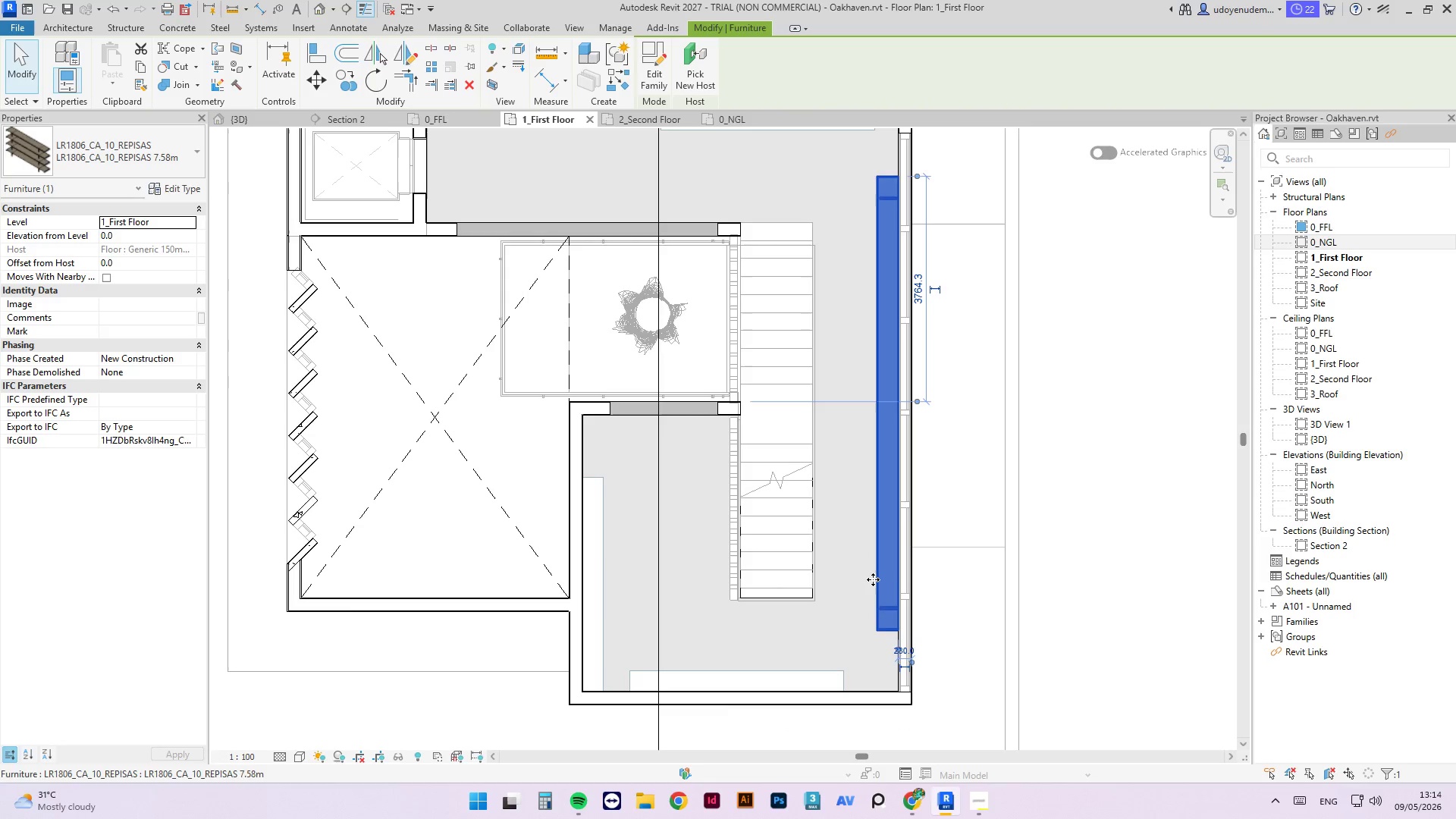 
key(ArrowUp)
 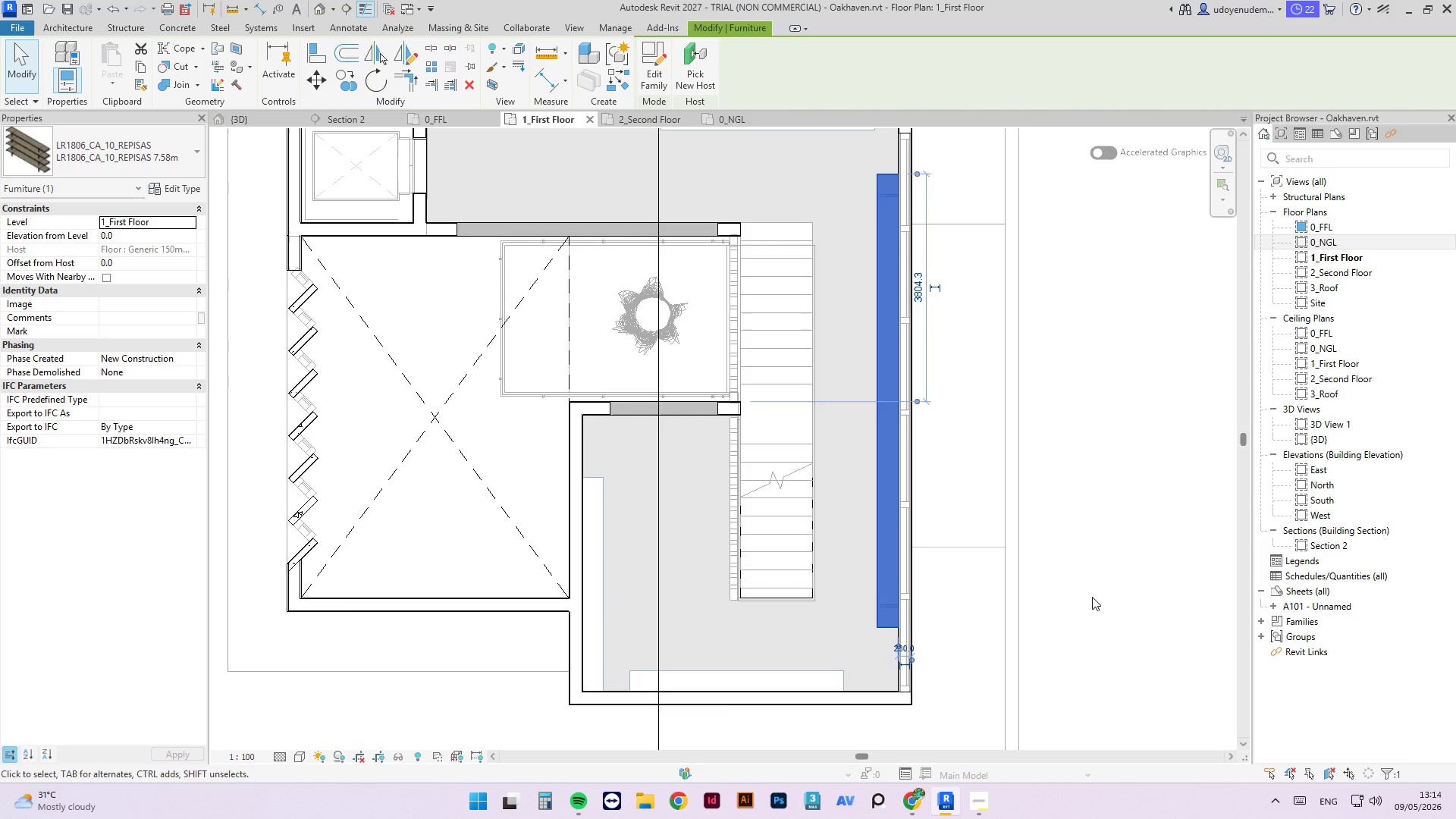 
left_click([1092, 597])
 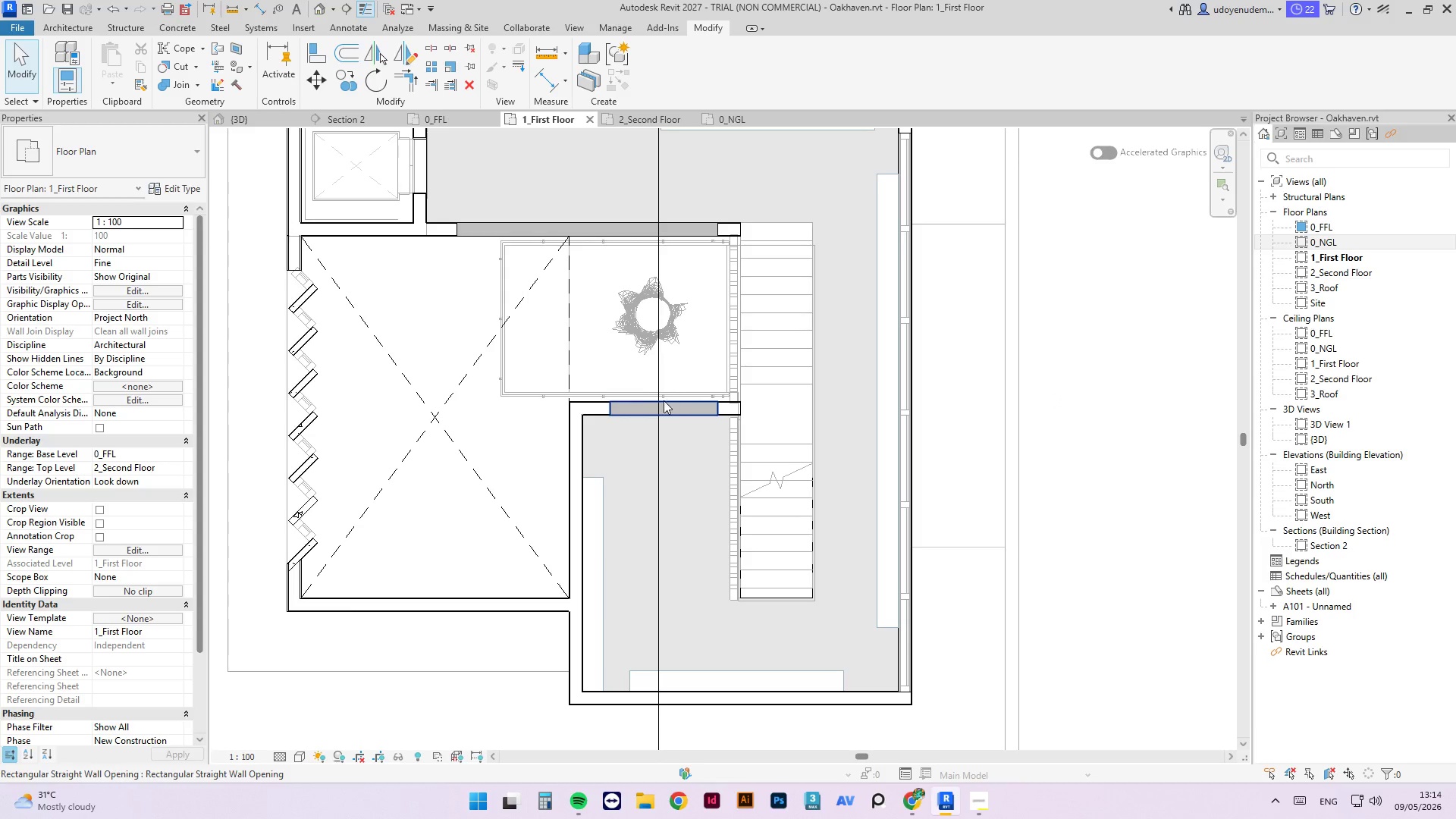 
left_click([634, 407])
 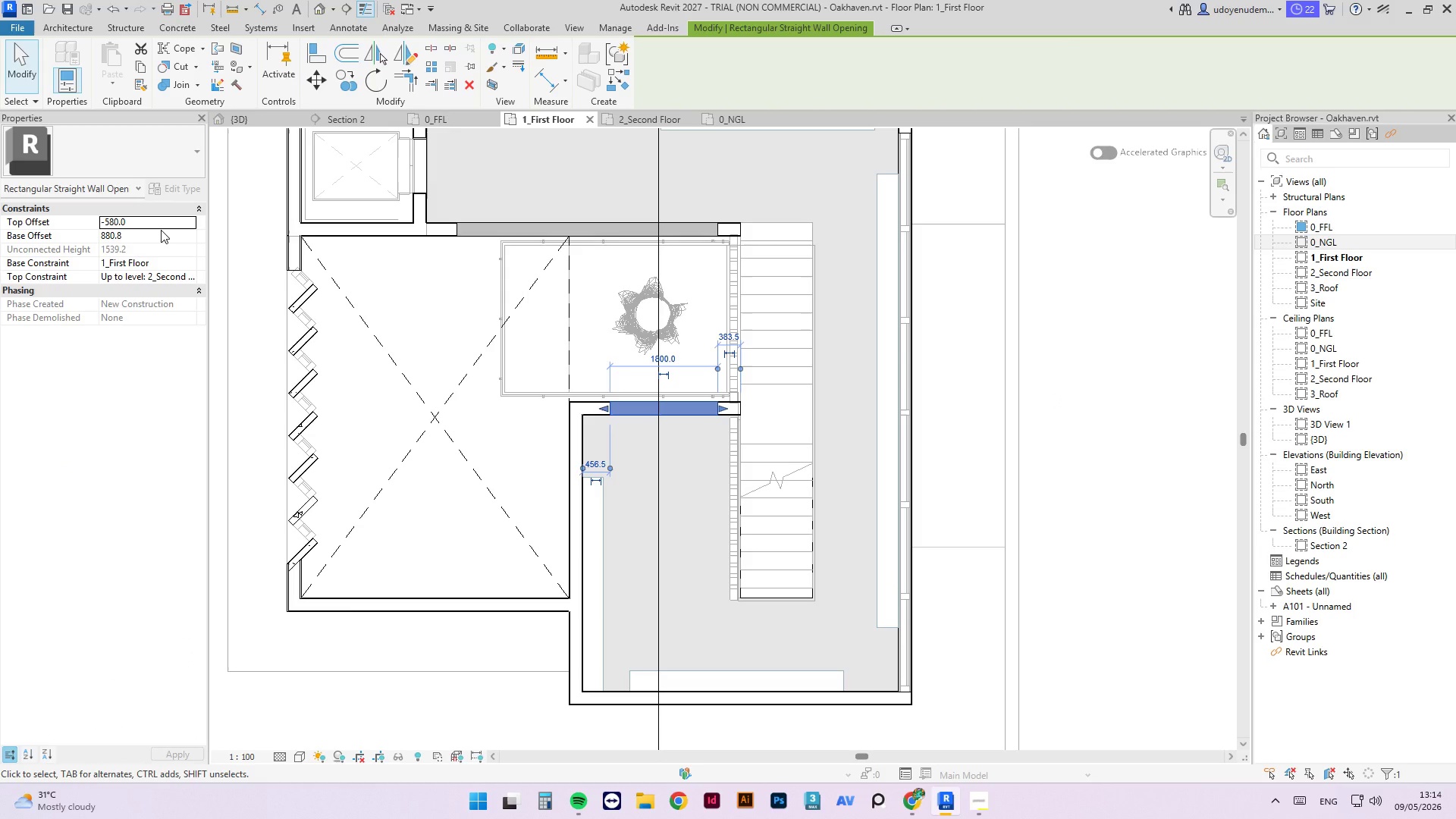 
wait(6.8)
 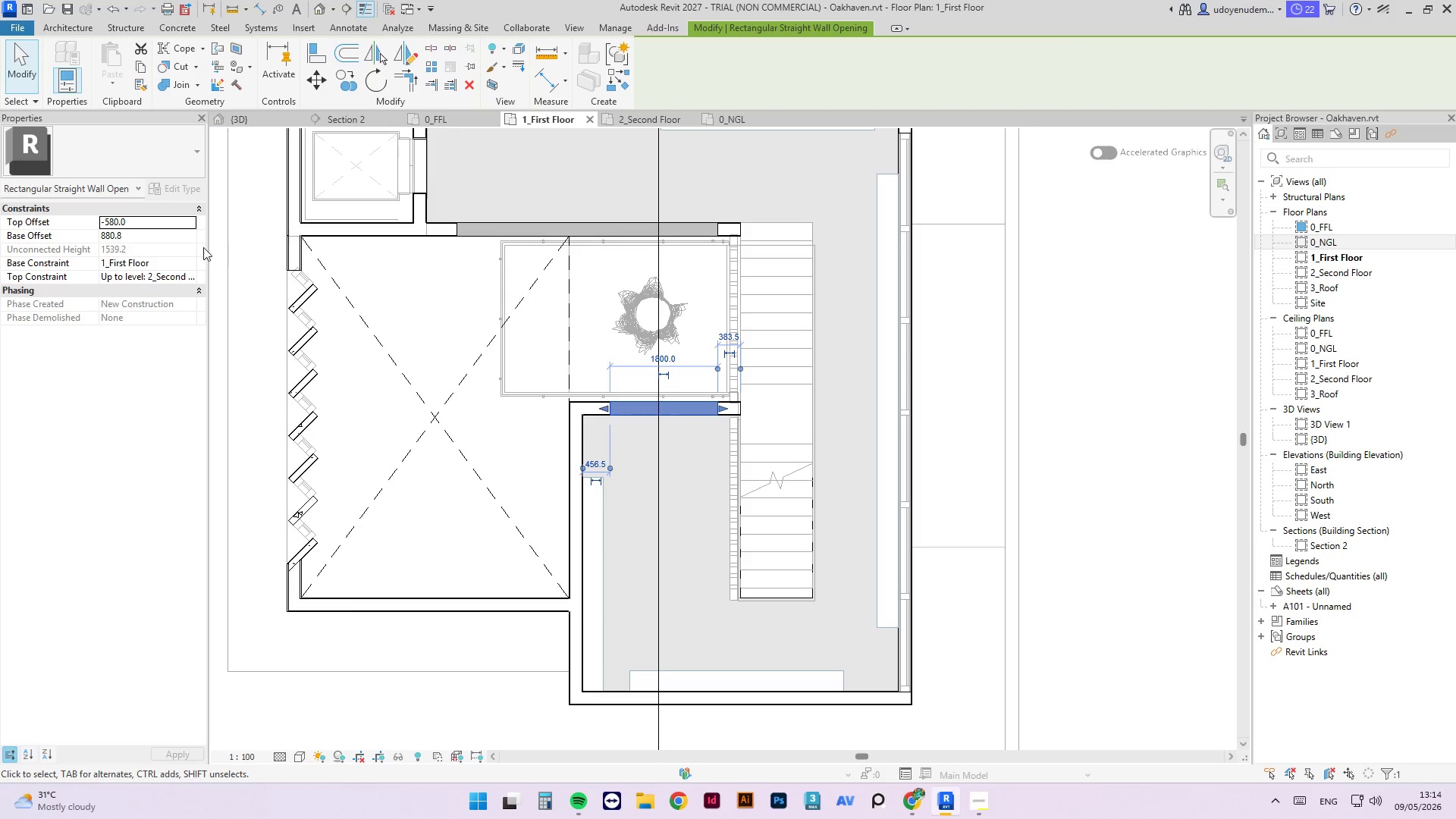 
left_click([161, 230])
 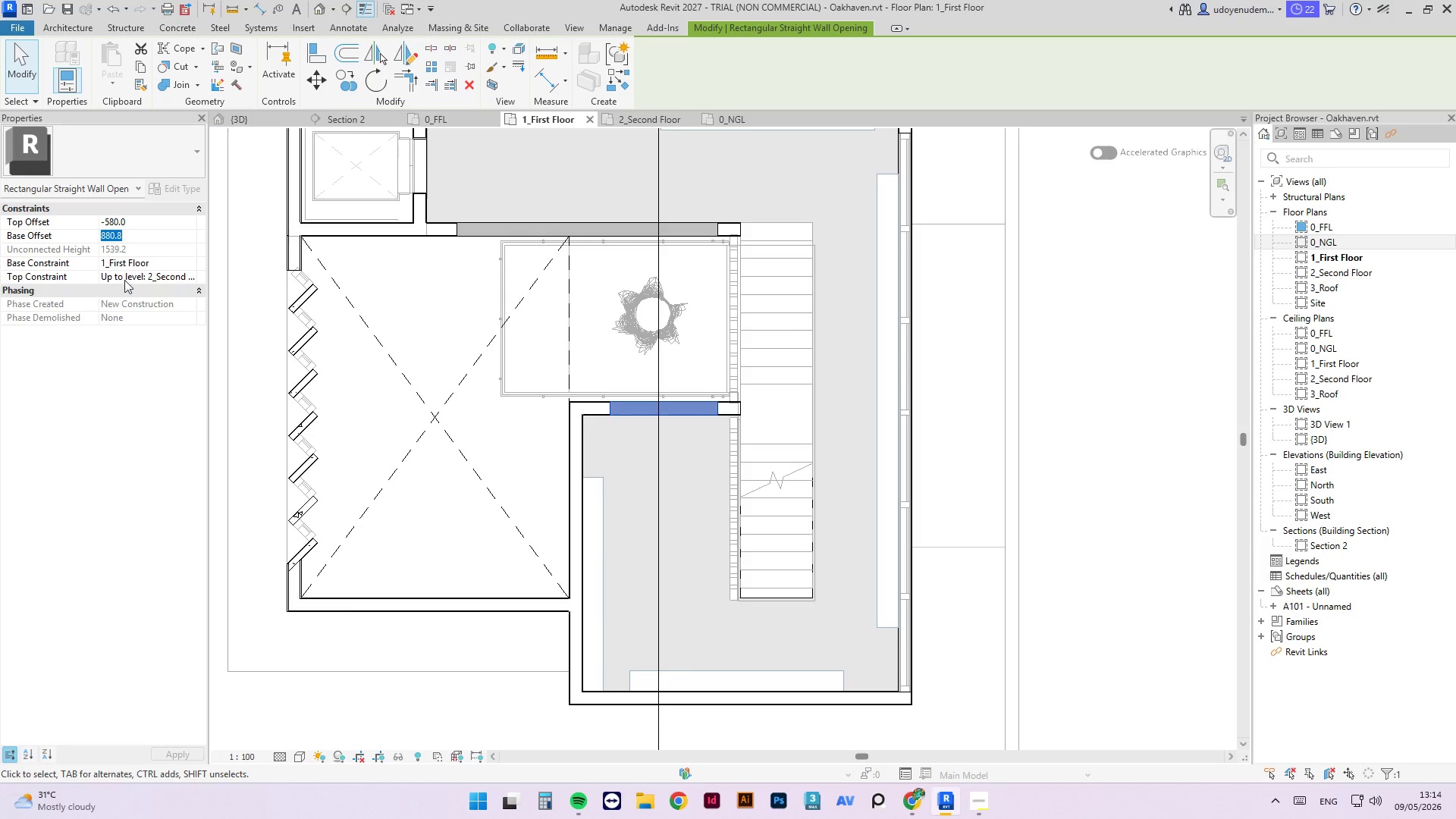 
key(Escape)
 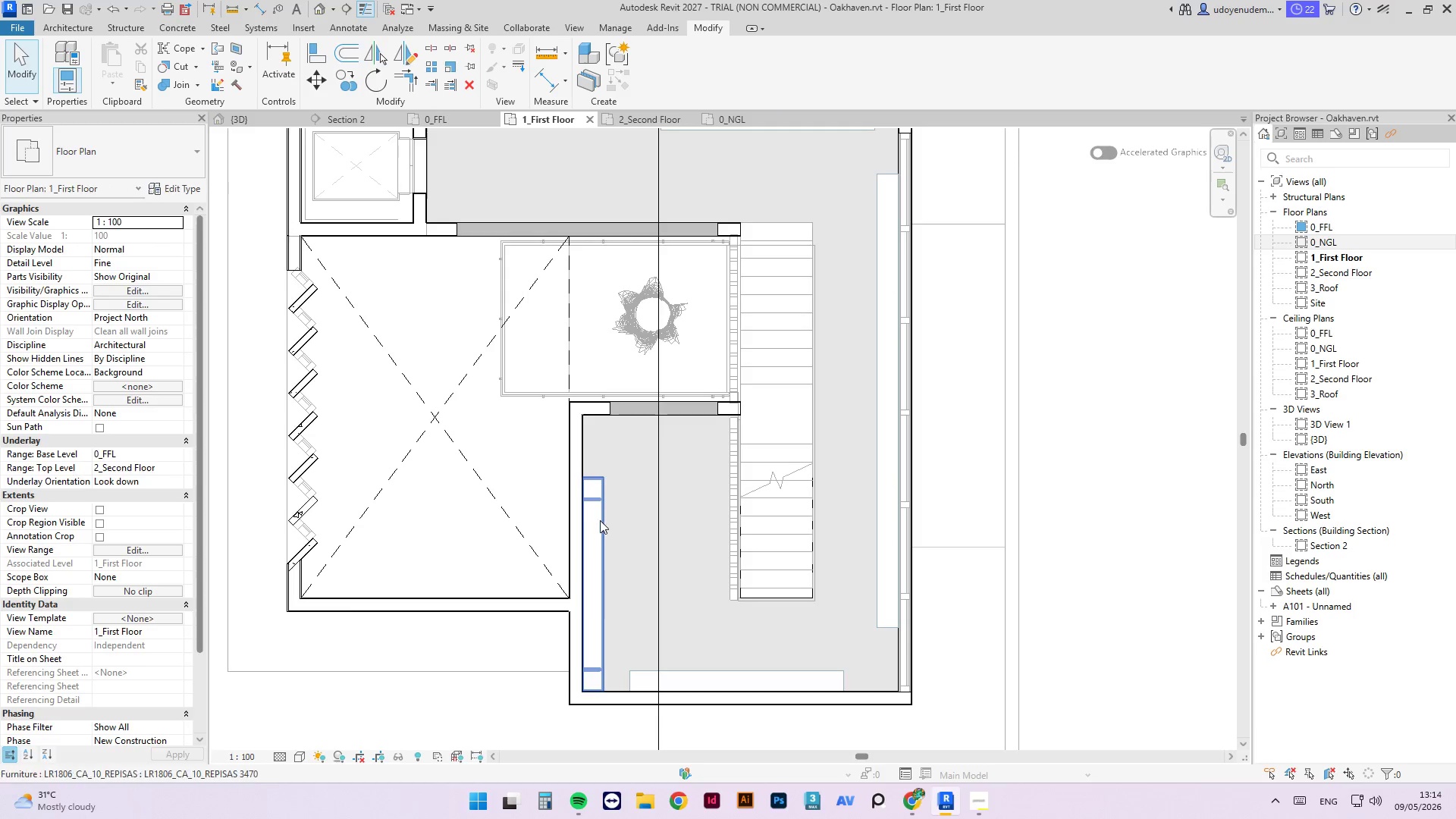 
left_click([600, 520])
 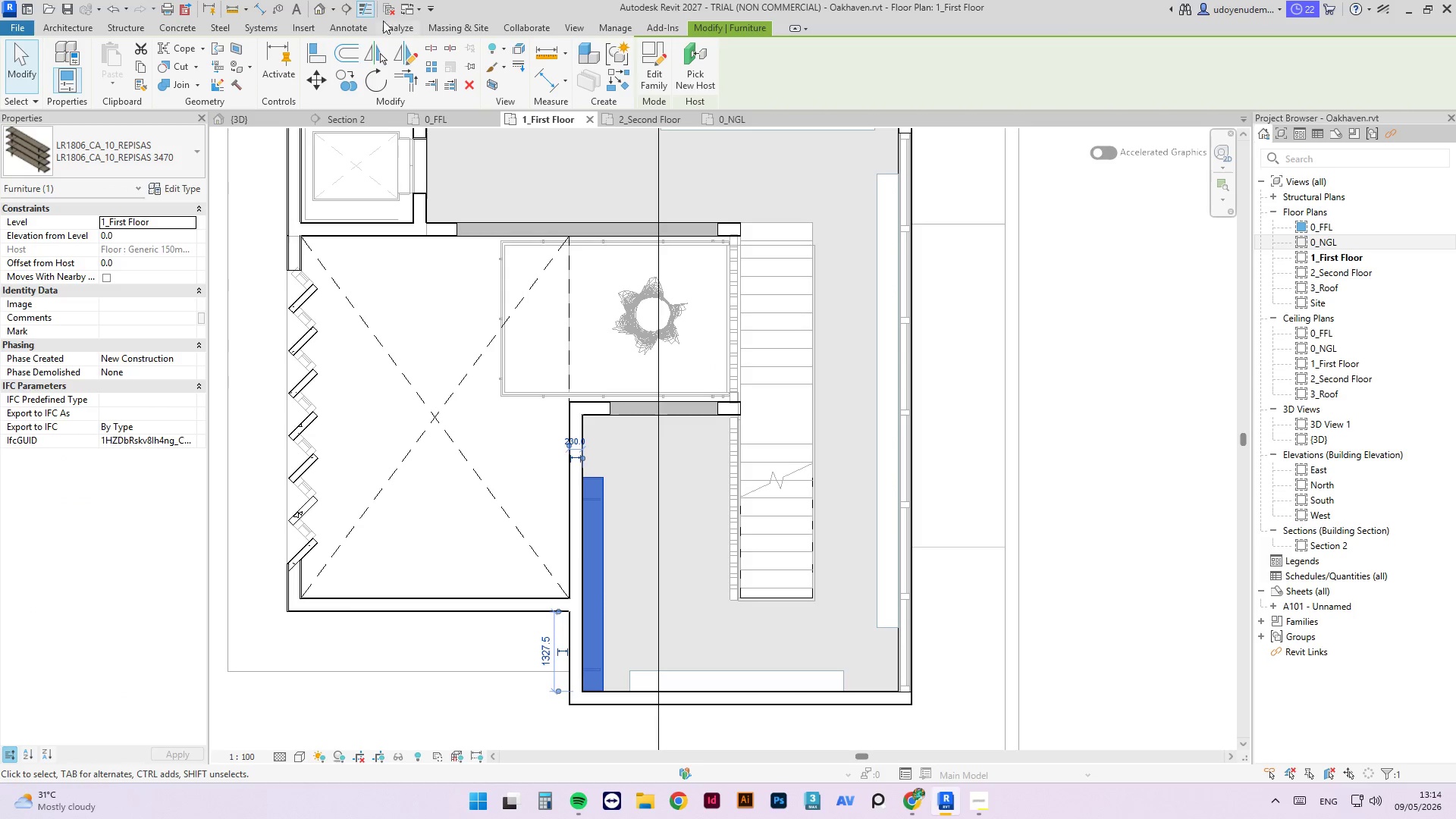 
left_click([262, 7])
 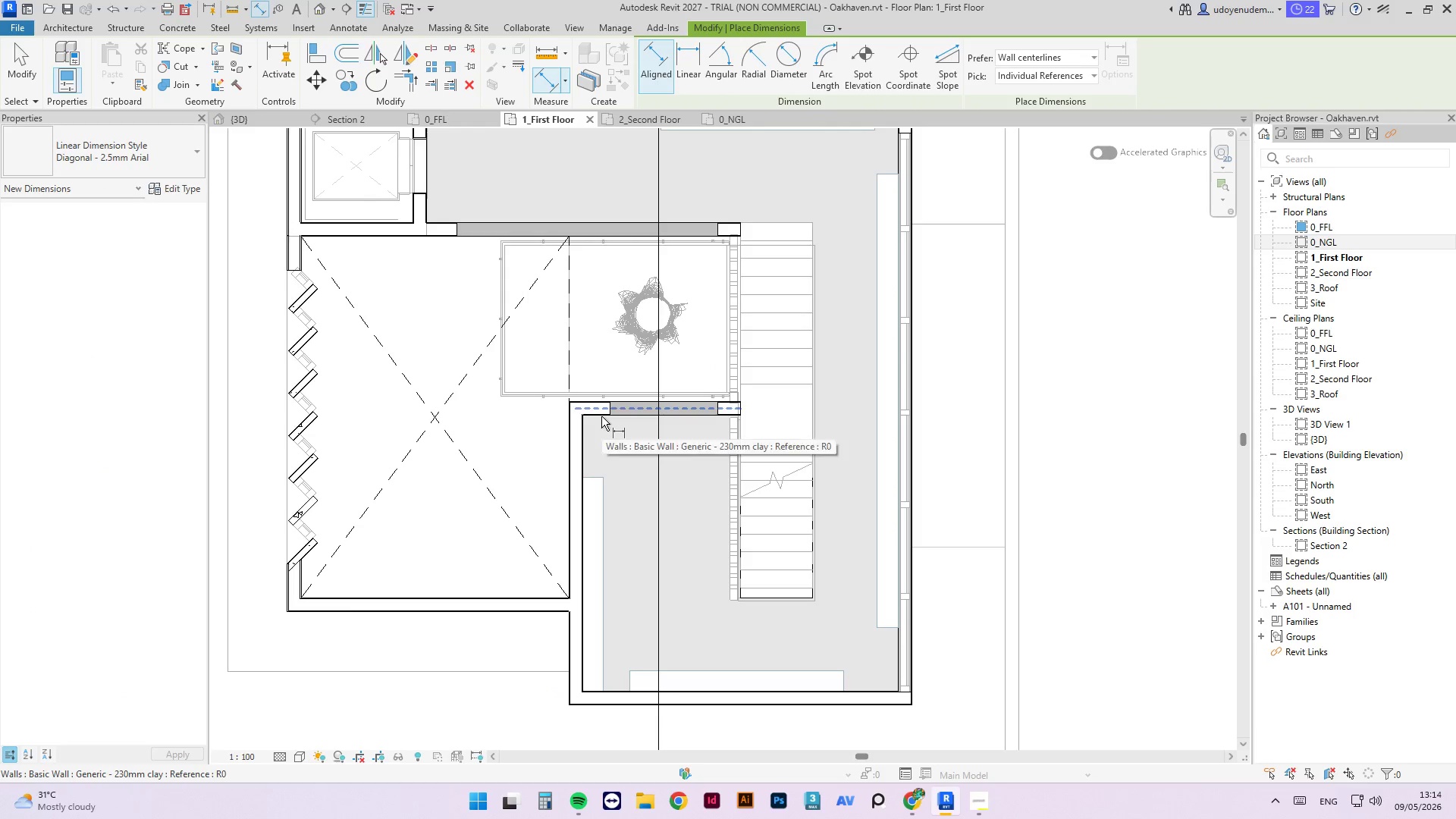 
scroll: coordinate [606, 401], scroll_direction: up, amount: 10.0
 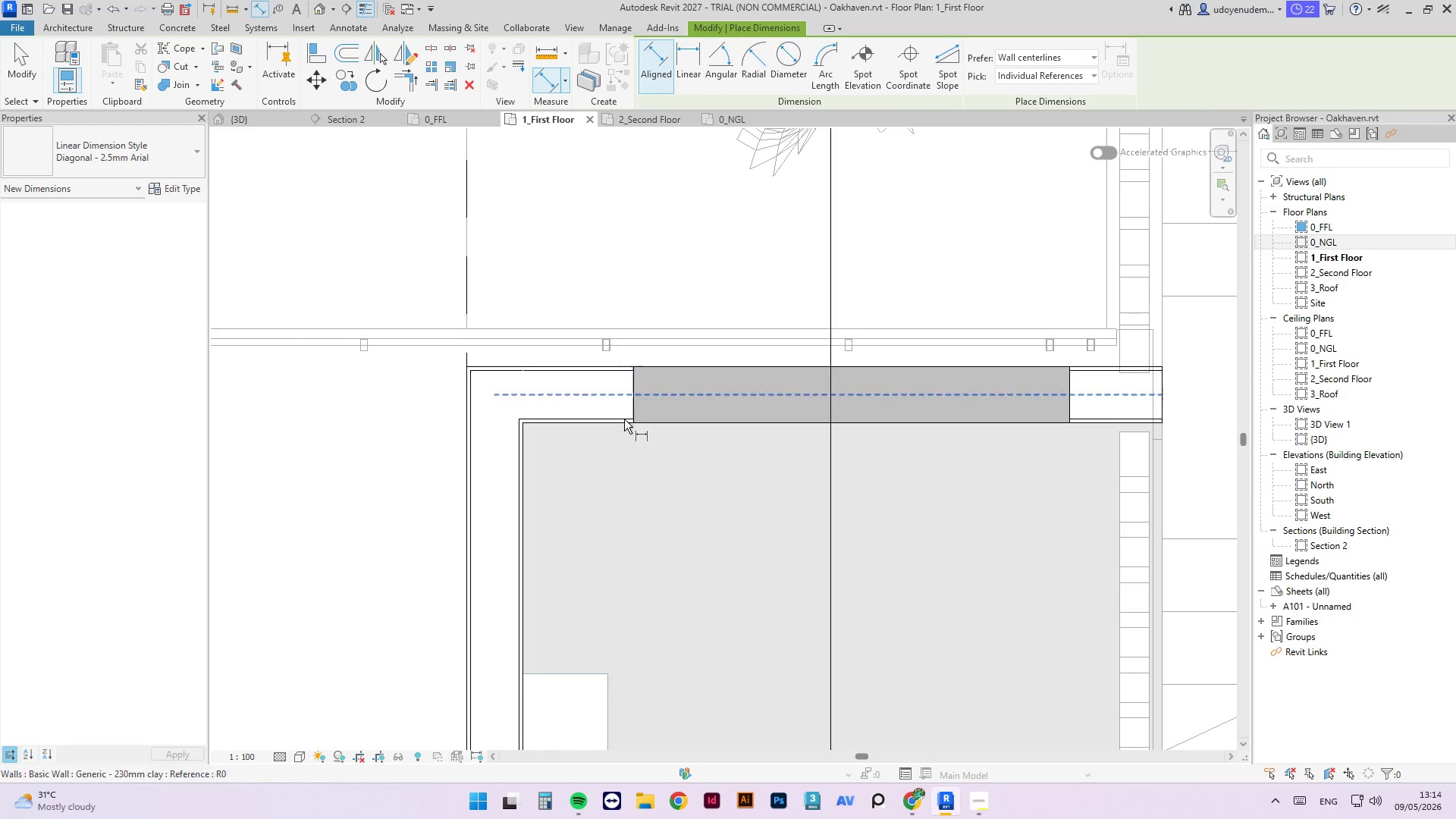 
key(Tab)
 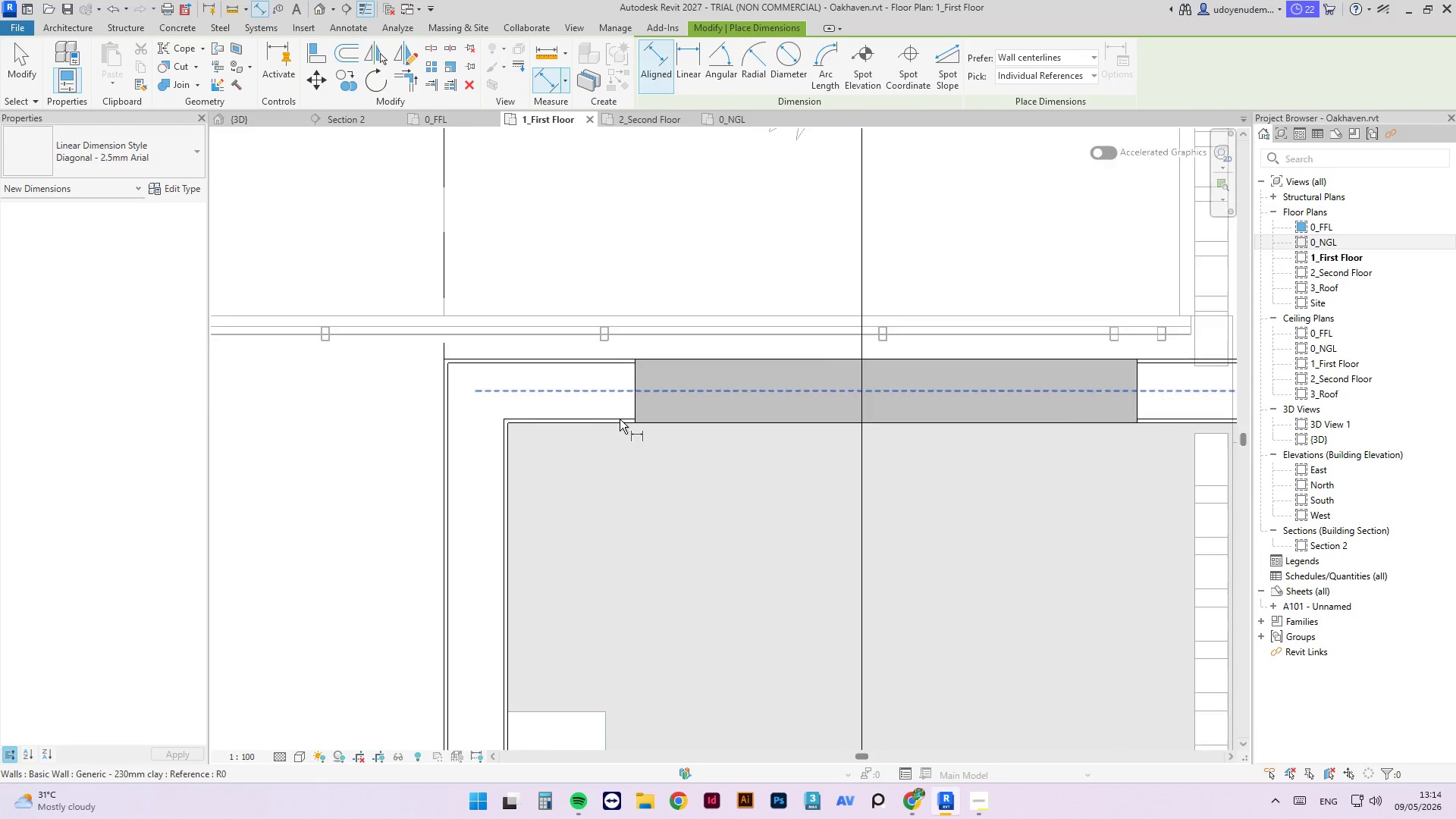 
left_click([619, 421])
 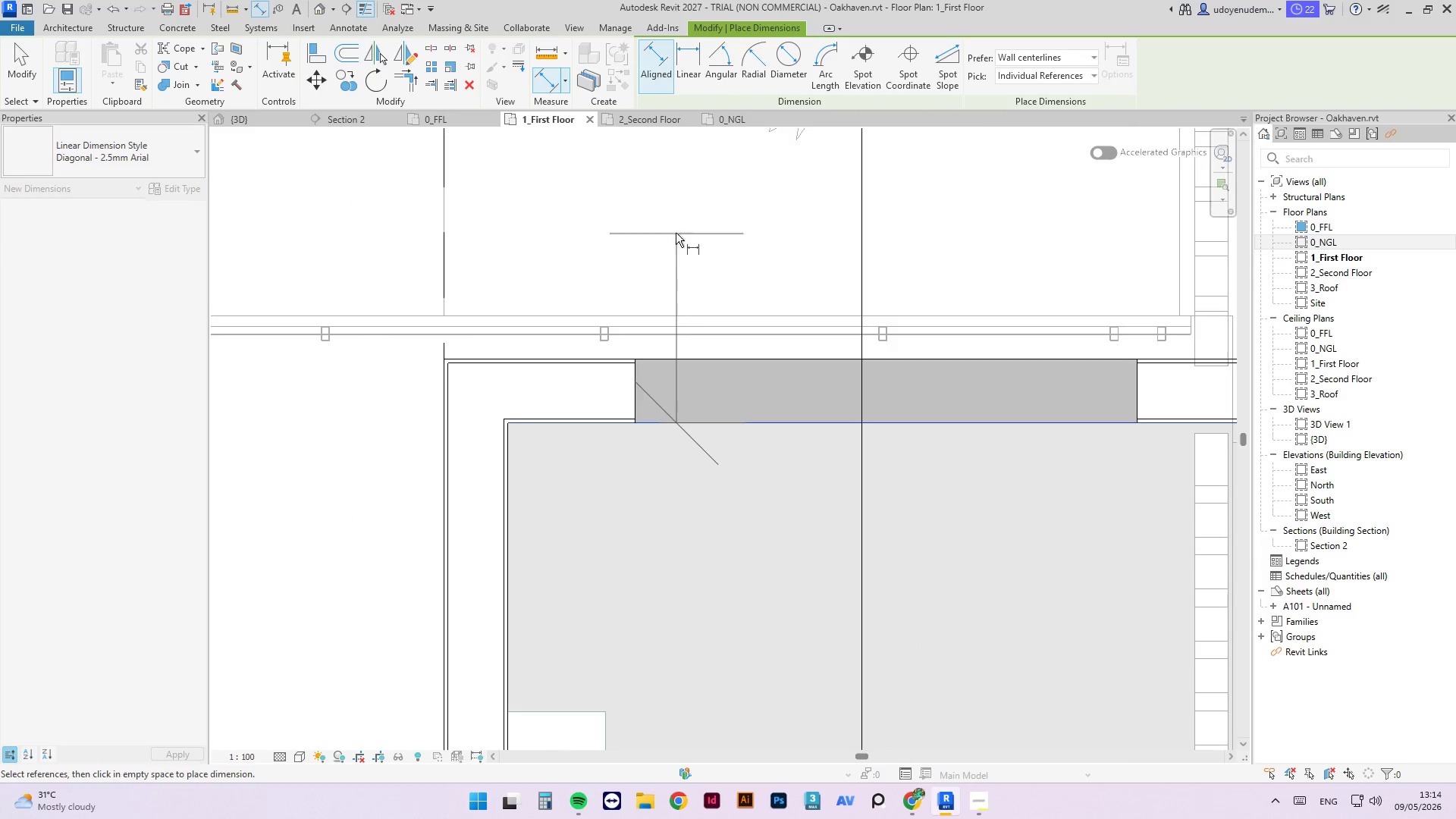 
scroll: coordinate [620, 419], scroll_direction: up, amount: 1.0
 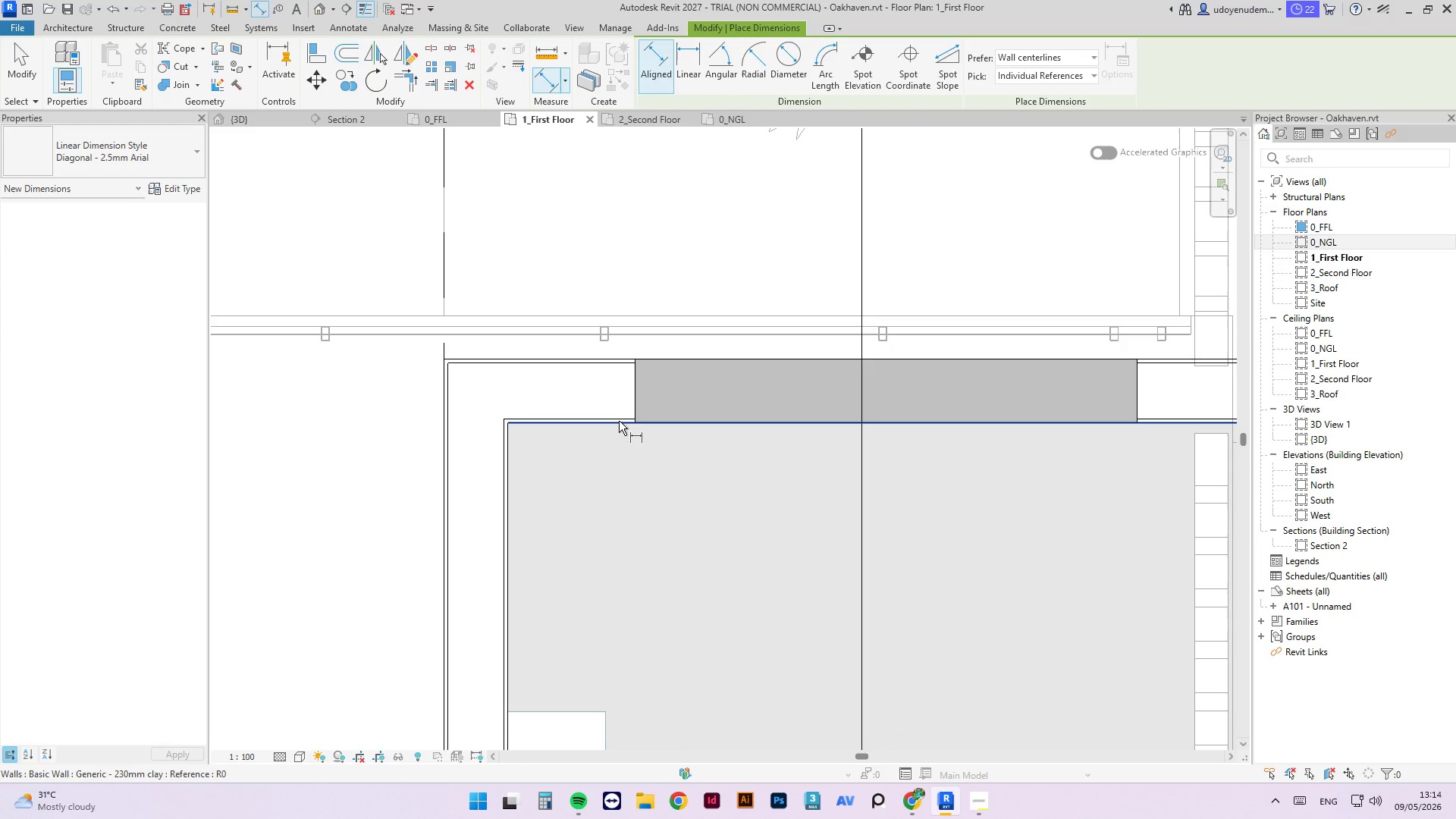 
scroll: coordinate [657, 255], scroll_direction: down, amount: 10.0
 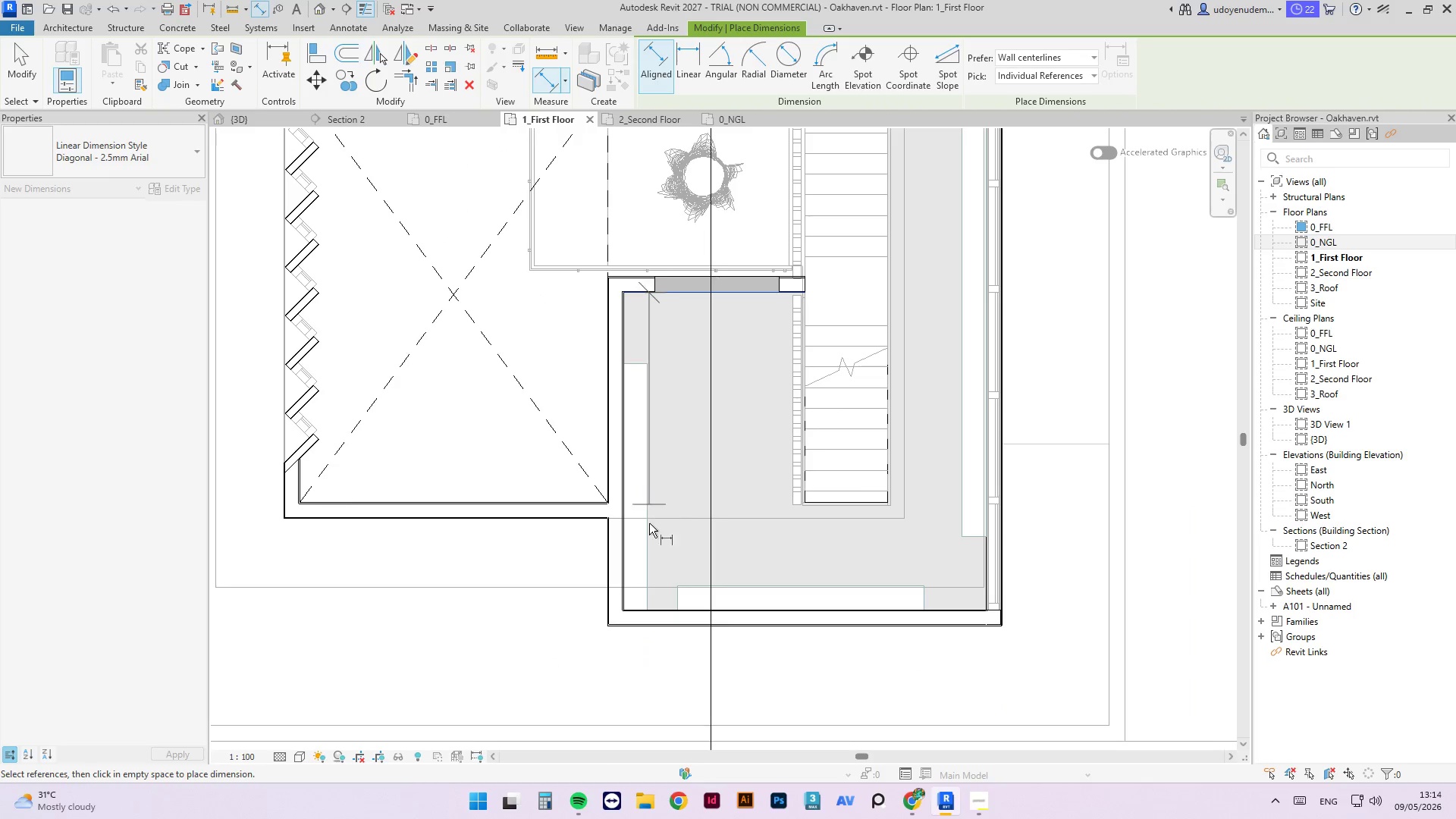 
scroll: coordinate [619, 652], scroll_direction: up, amount: 9.0
 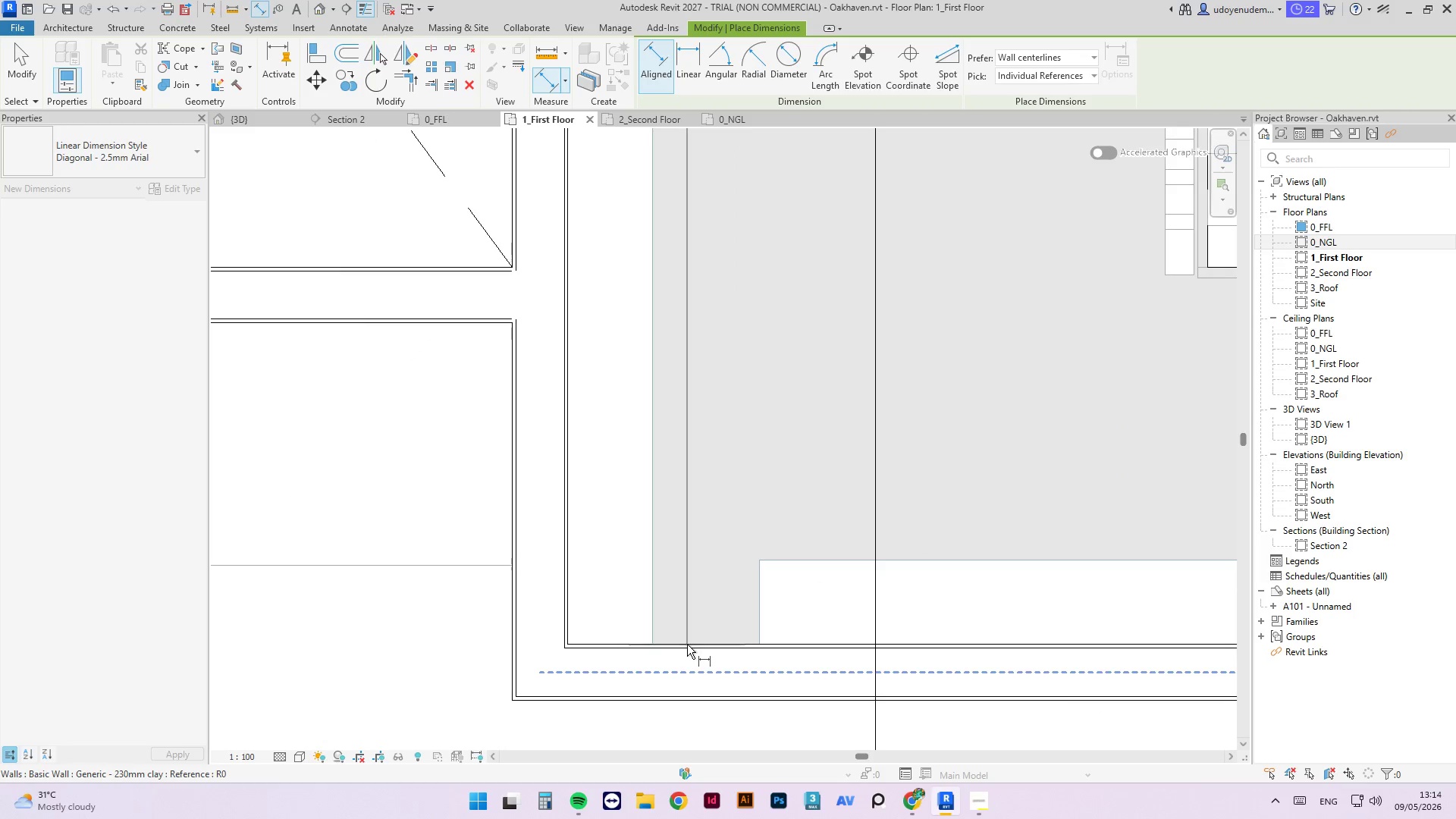 
key(Tab)
 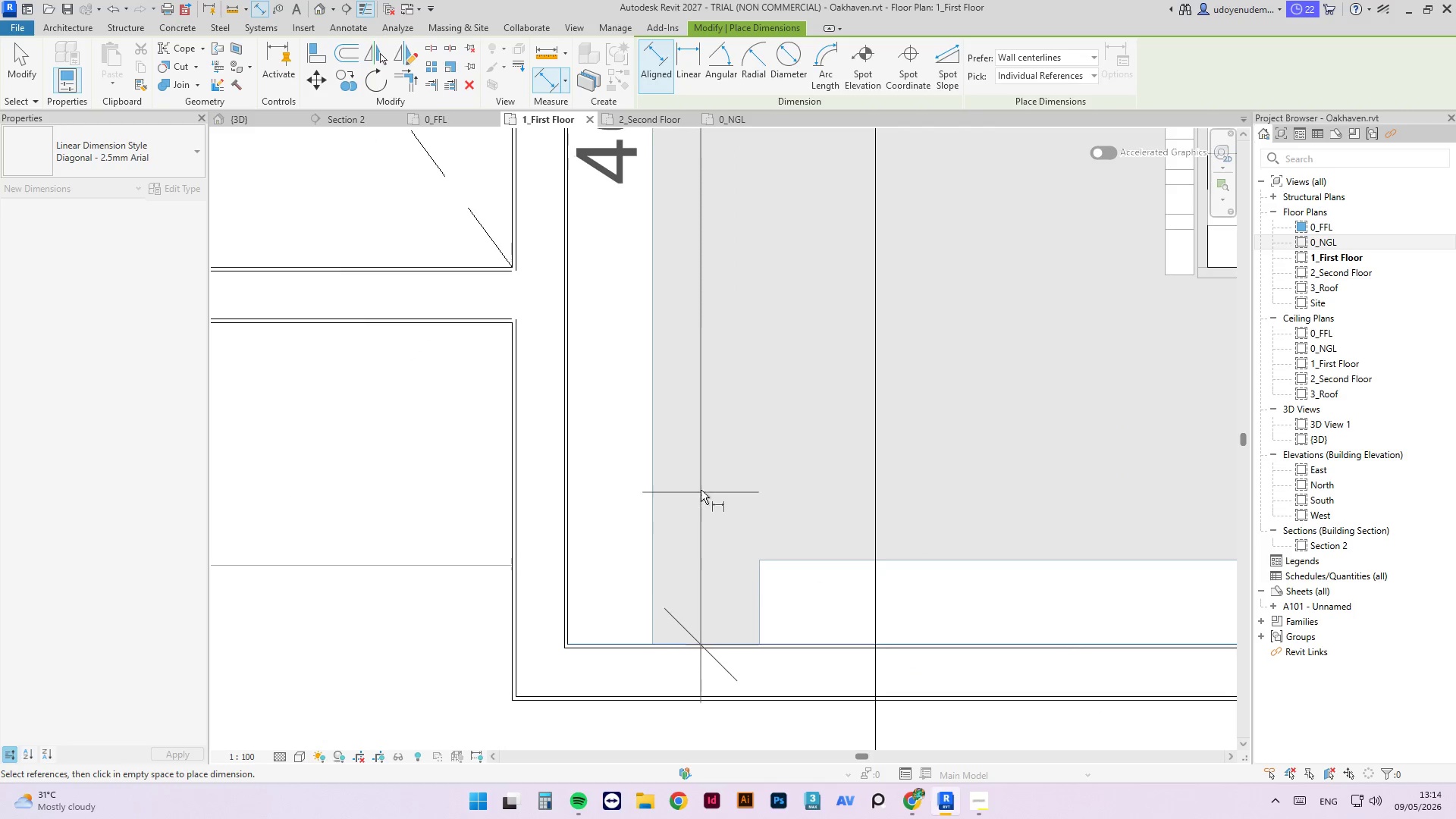 
scroll: coordinate [710, 511], scroll_direction: down, amount: 5.0
 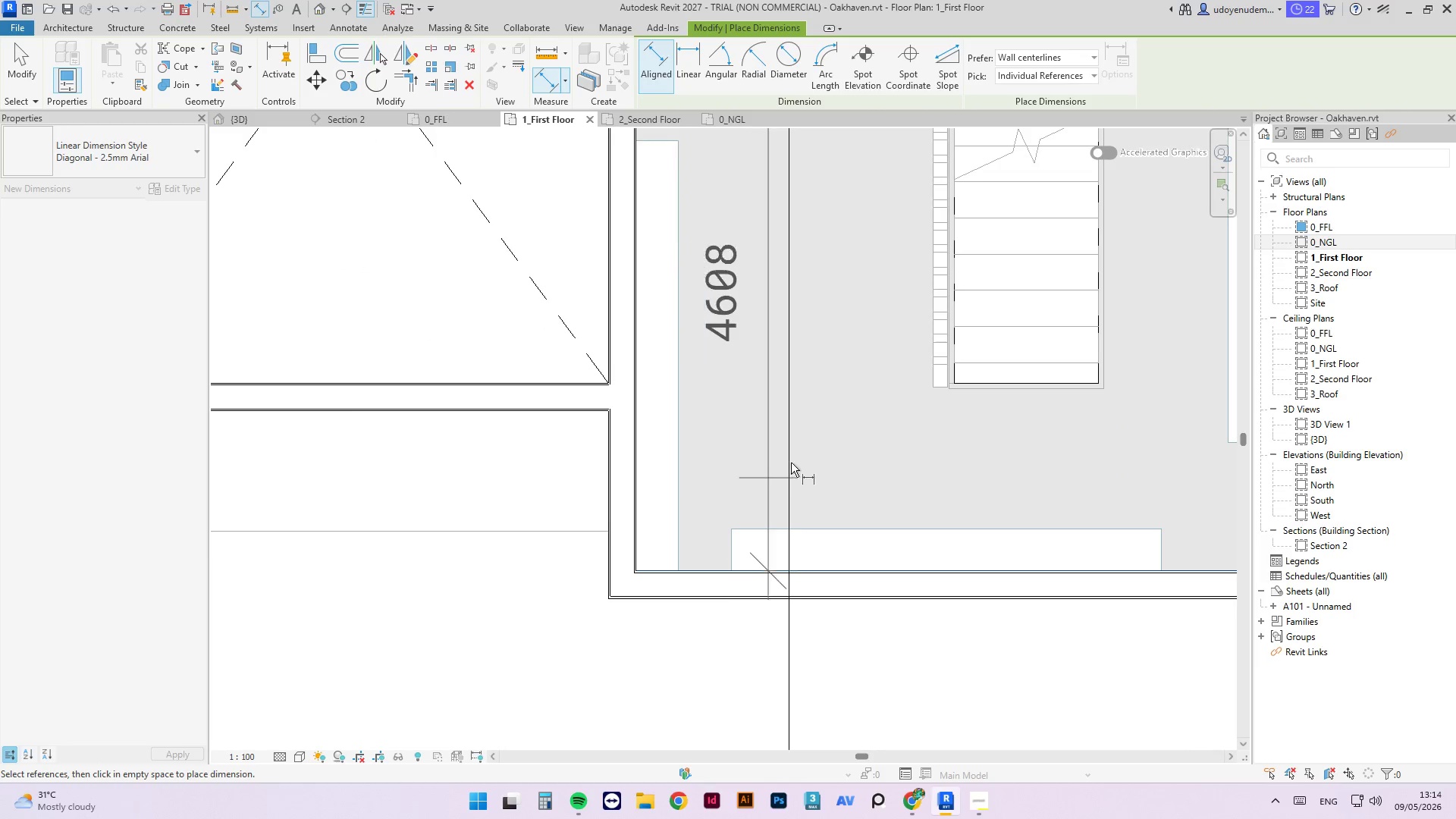 
left_click([796, 456])
 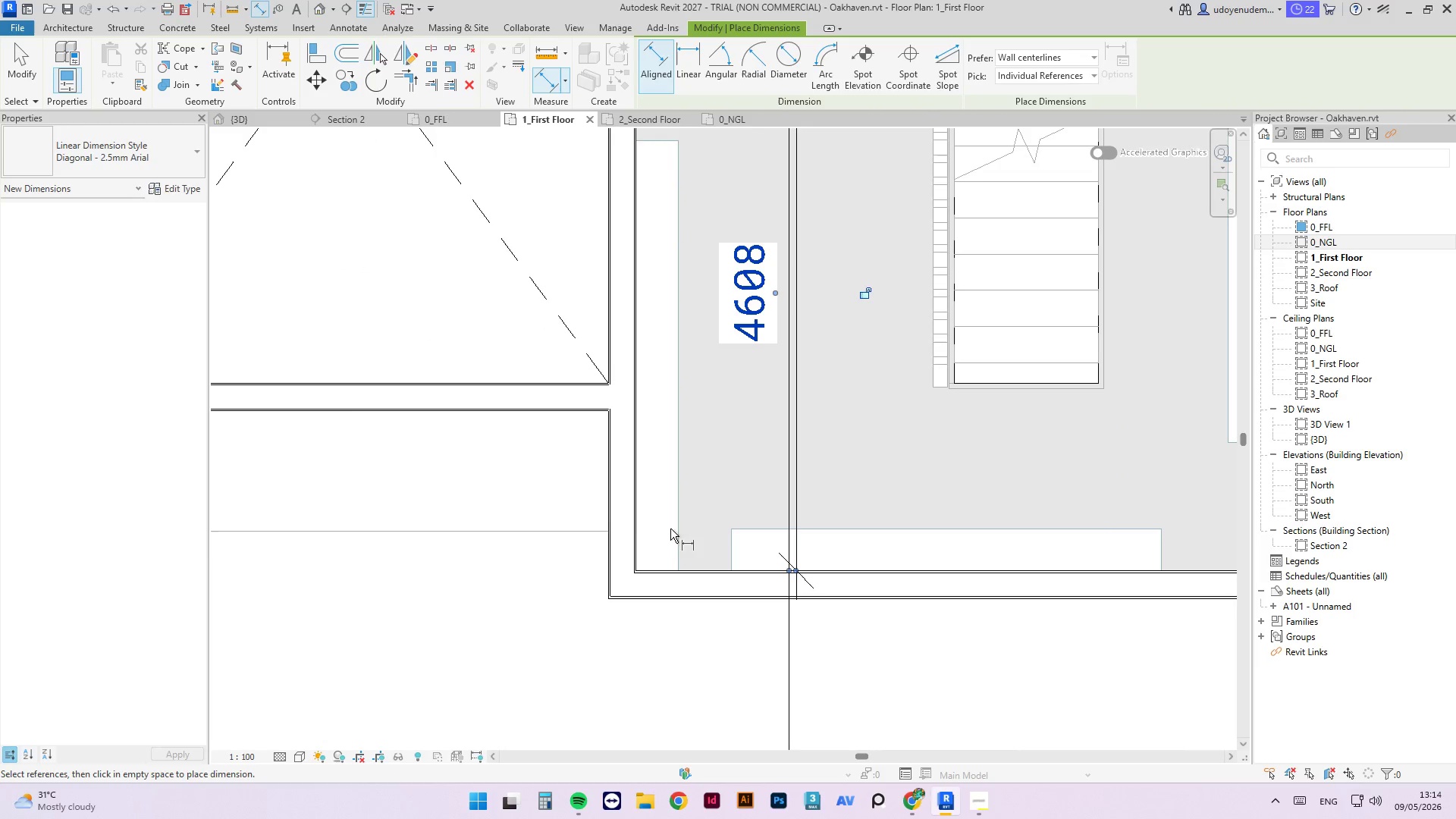 
scroll: coordinate [645, 544], scroll_direction: up, amount: 6.0
 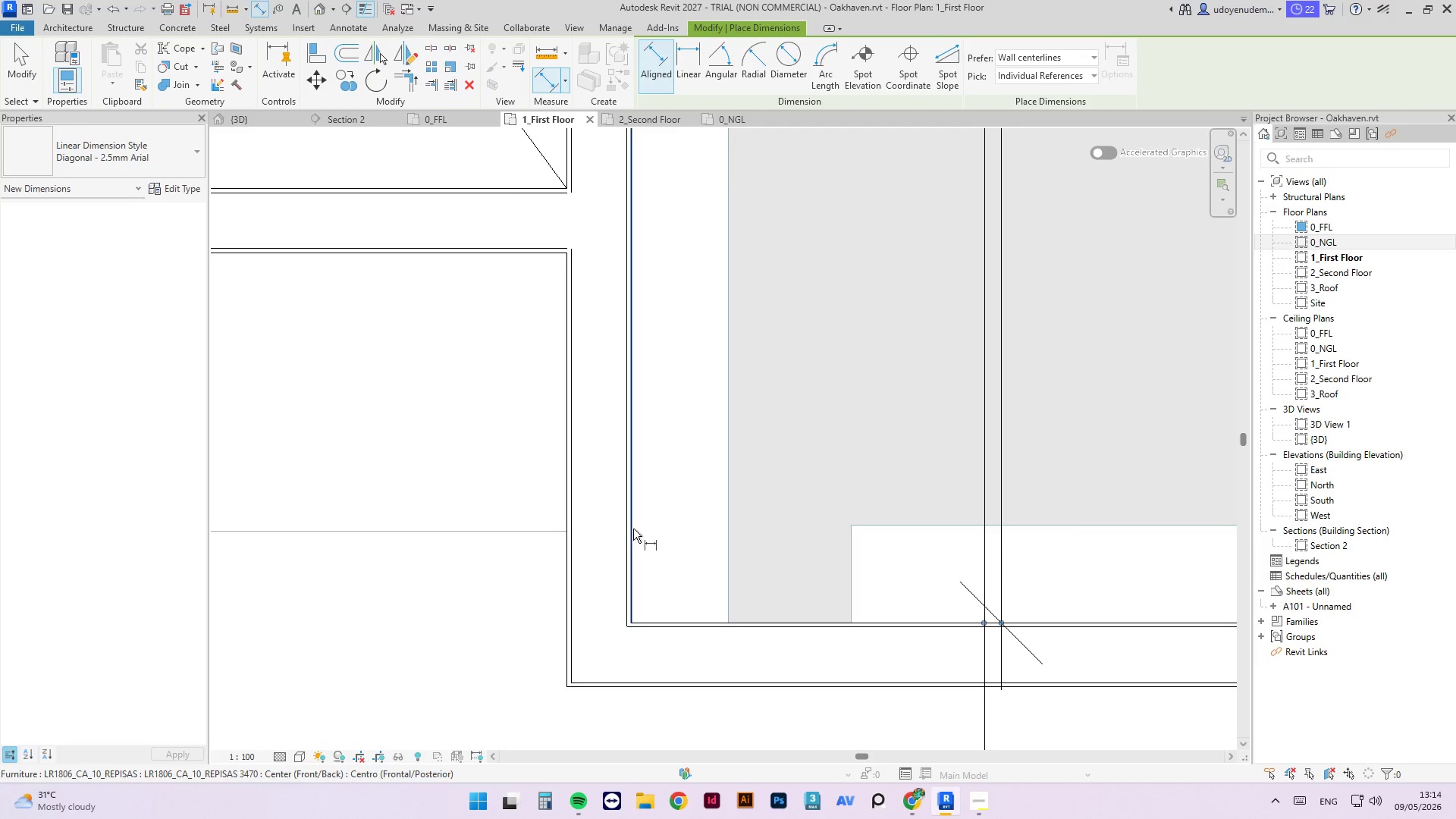 
left_click([633, 529])
 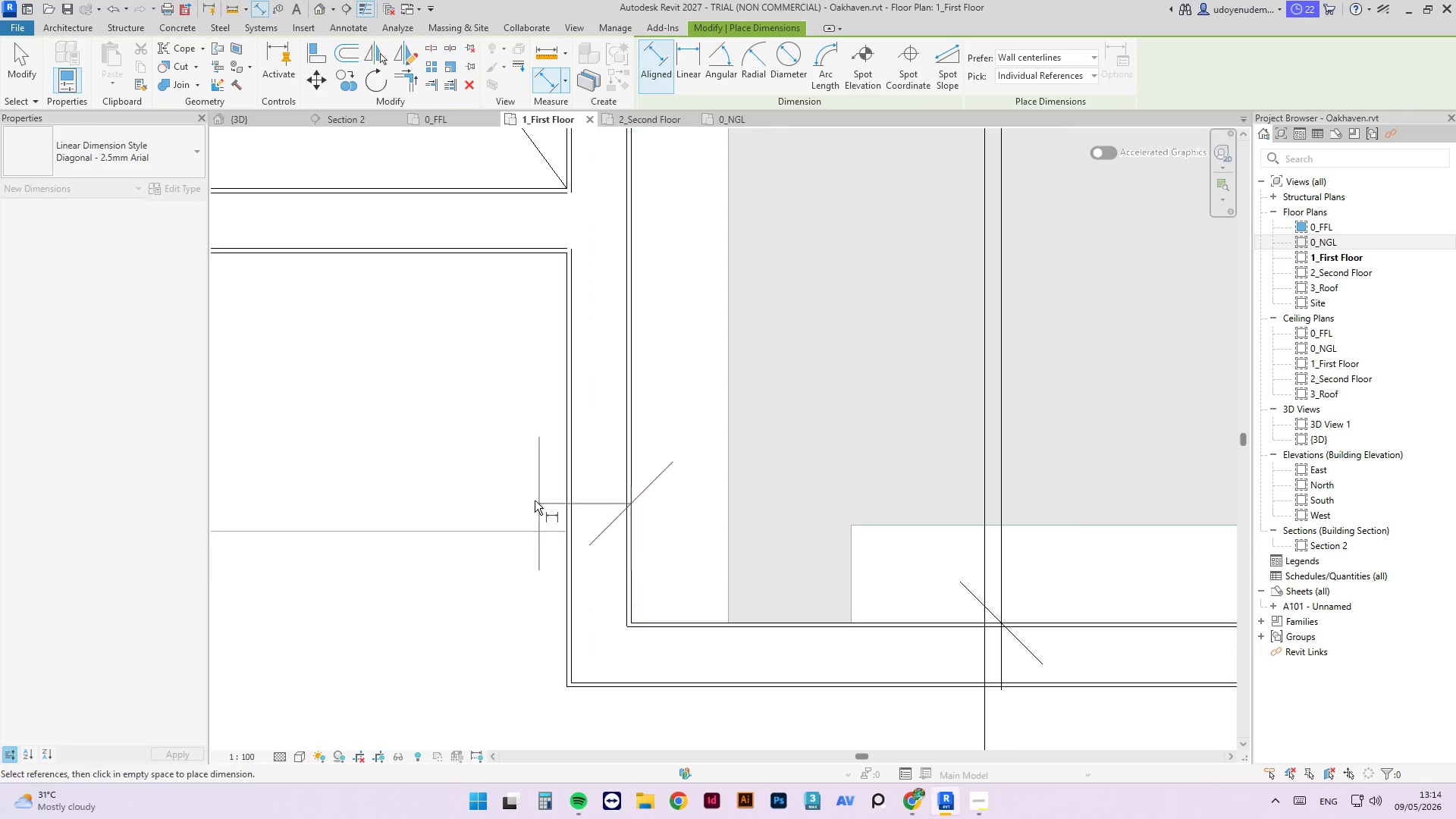 
scroll: coordinate [984, 454], scroll_direction: none, amount: 0.0
 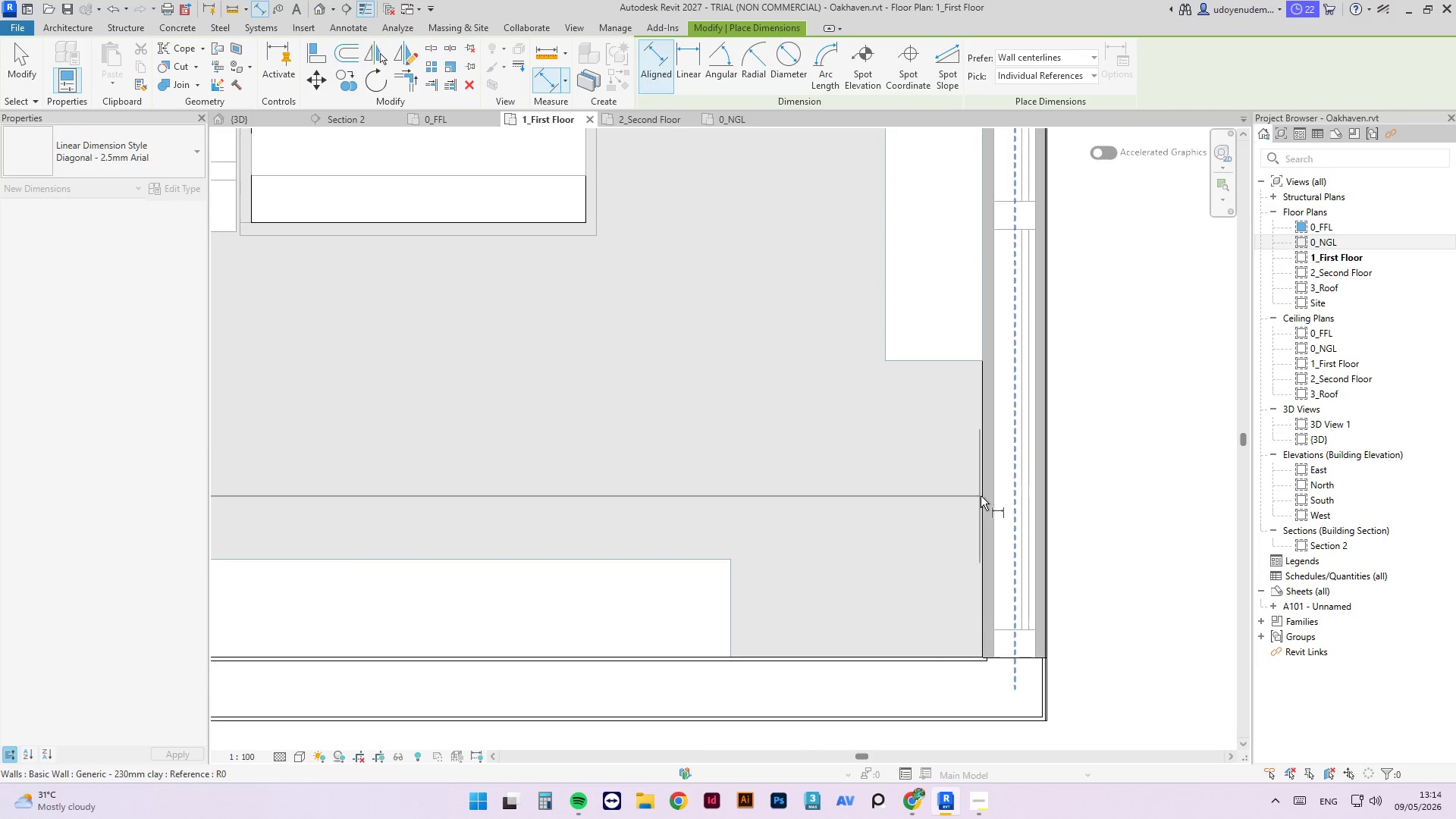 
key(Tab)
 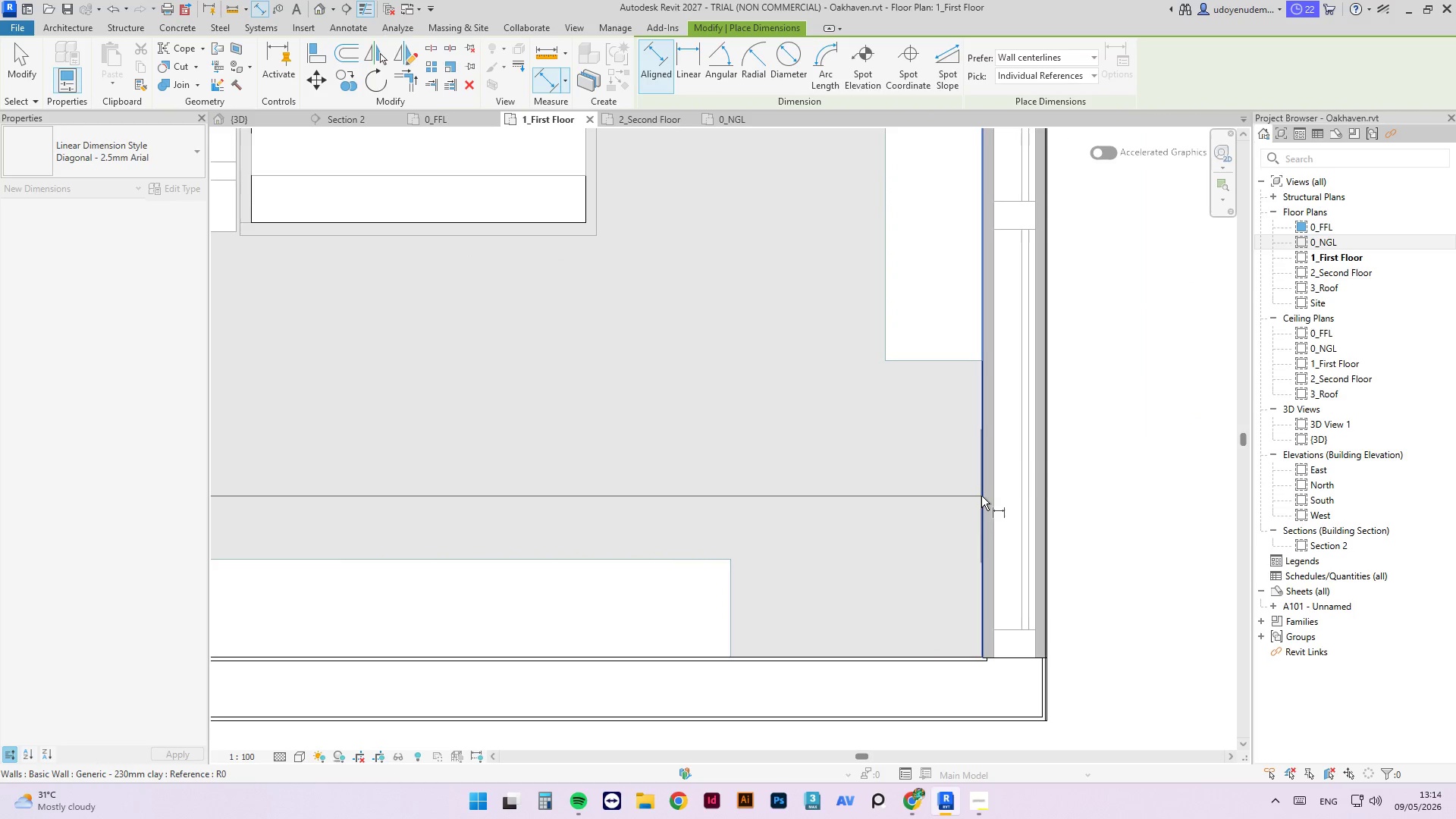 
left_click([981, 496])
 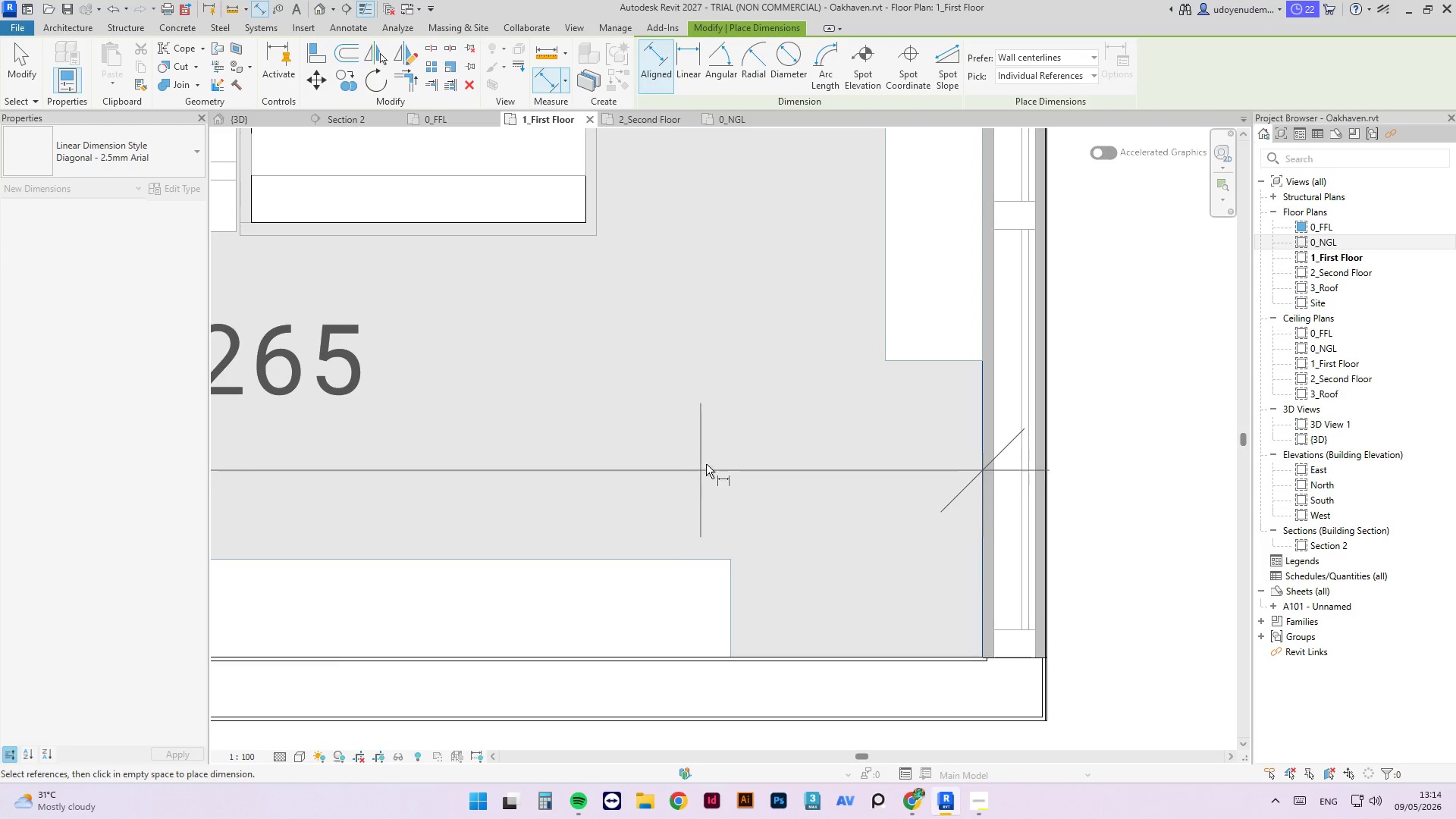 
left_click([711, 450])
 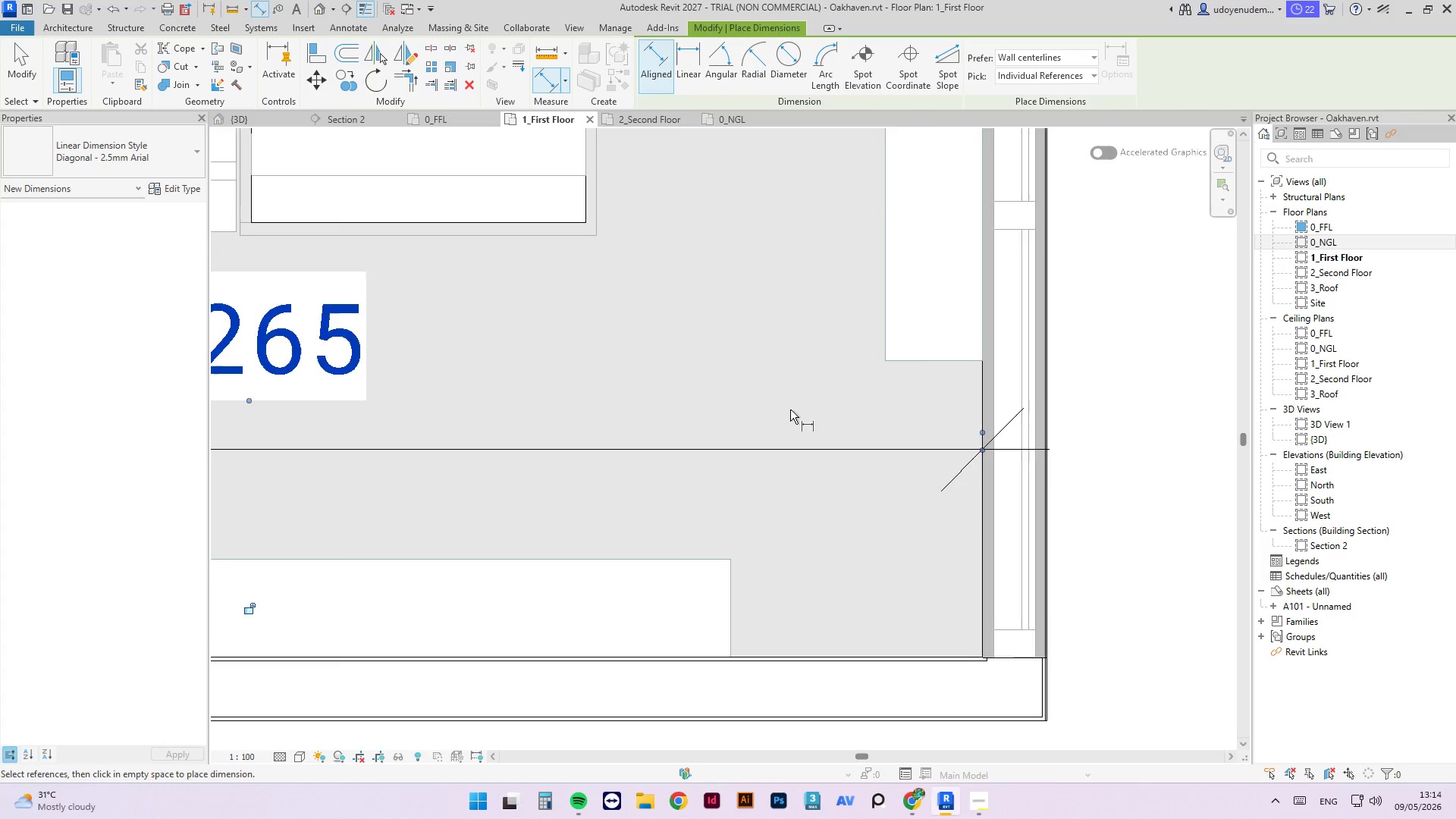 
scroll: coordinate [849, 492], scroll_direction: down, amount: 12.0
 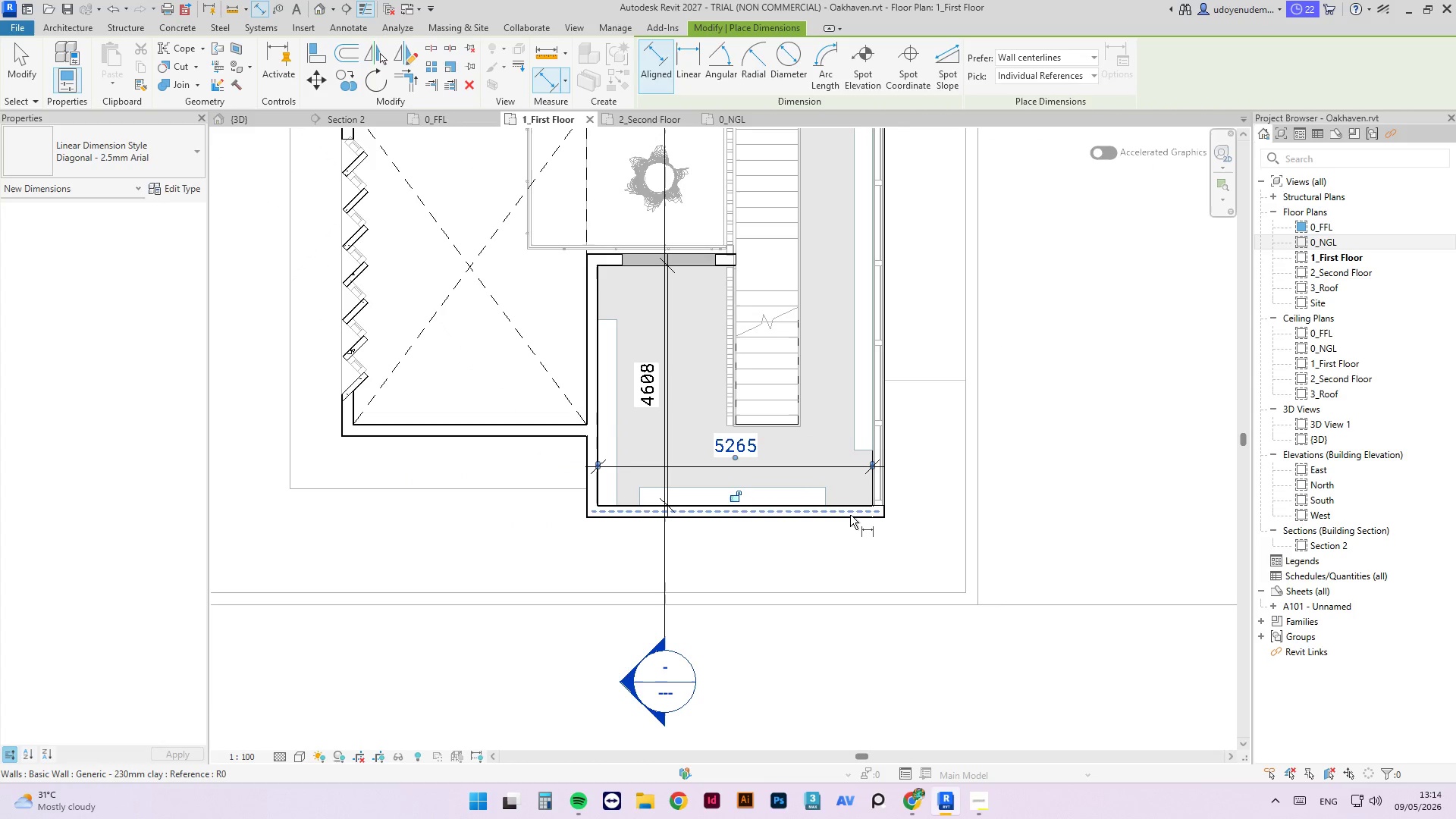 
key(Tab)
 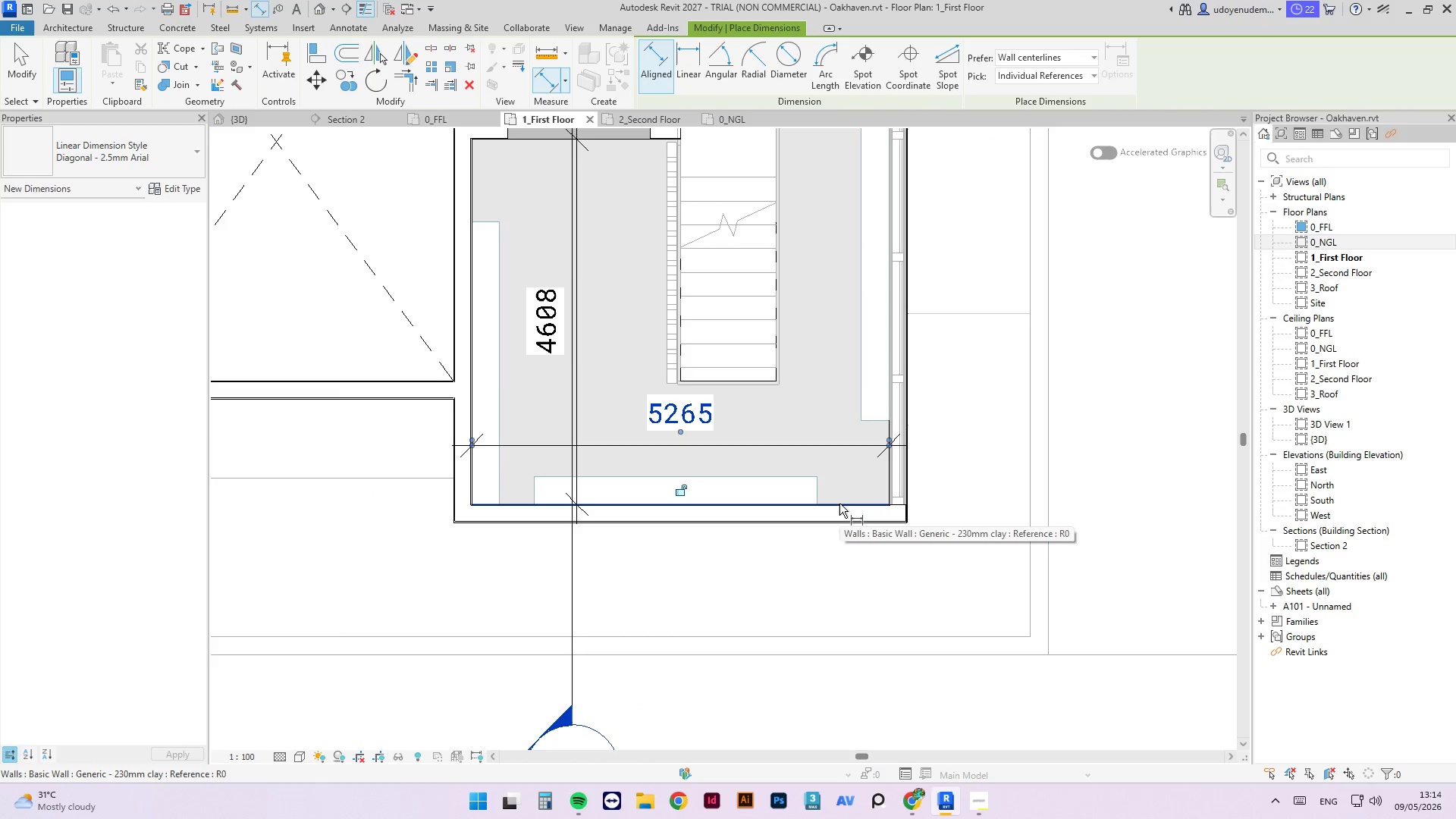 
scroll: coordinate [840, 506], scroll_direction: up, amount: 3.0
 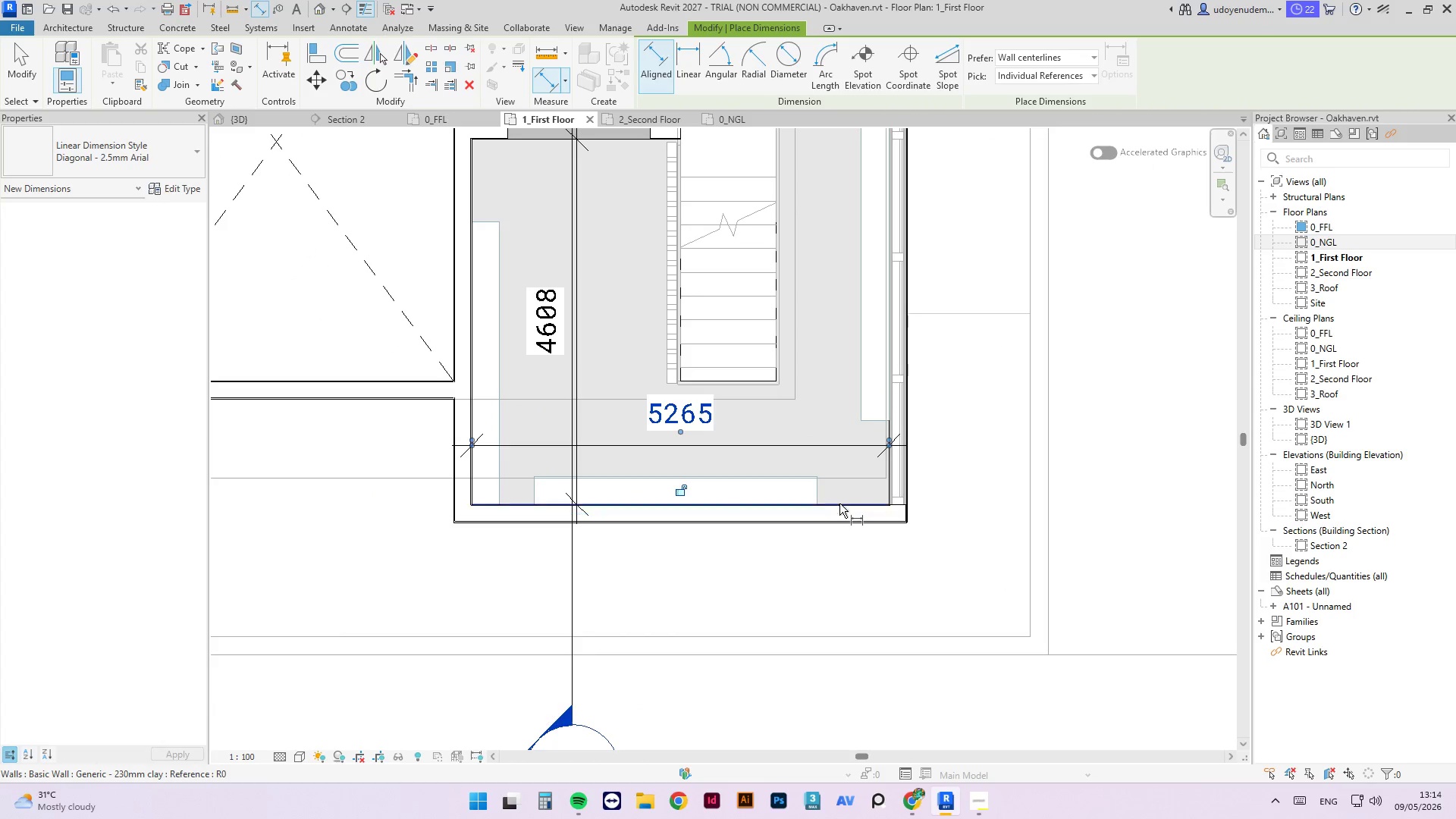 
left_click([839, 504])
 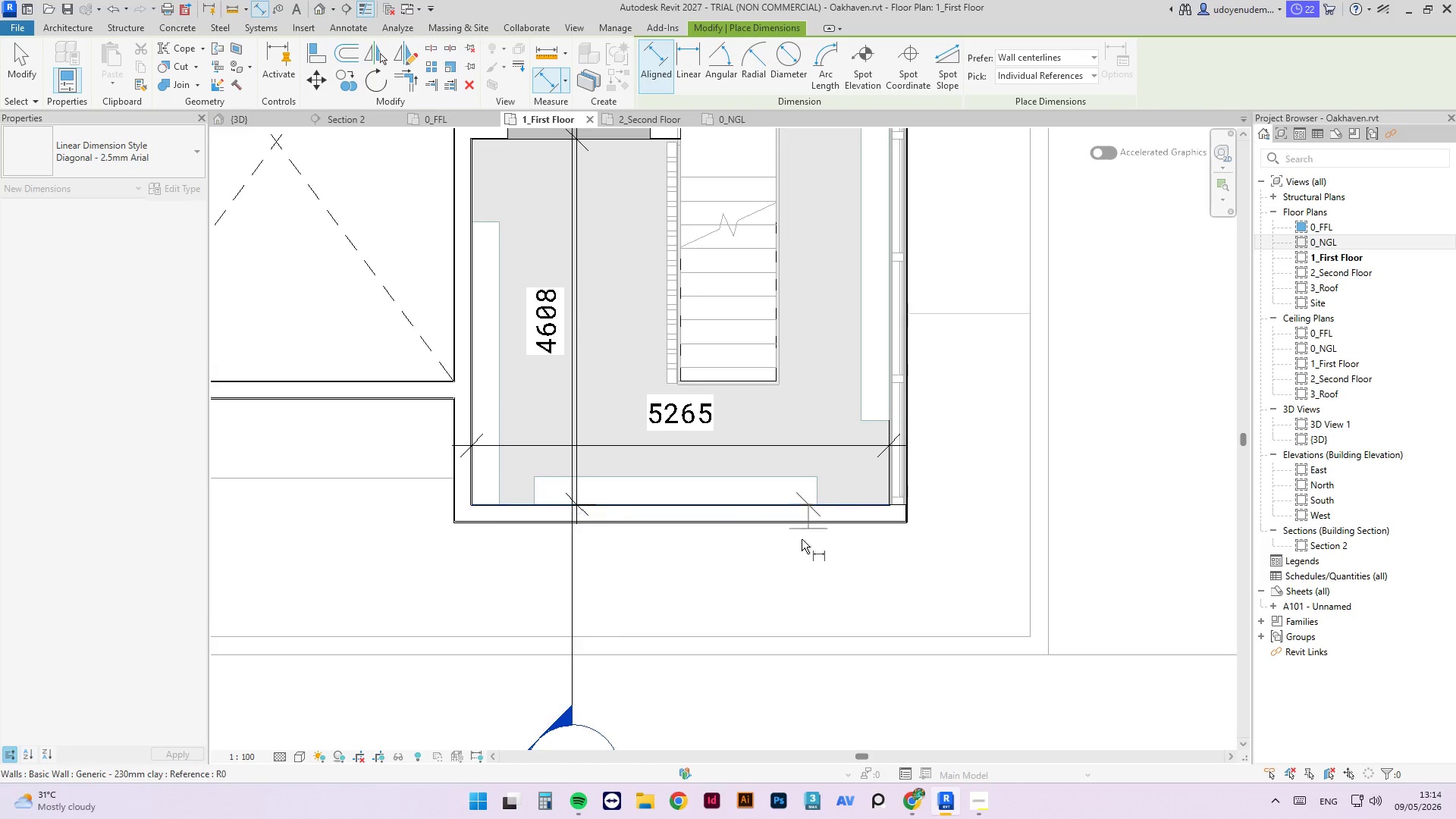 
scroll: coordinate [822, 299], scroll_direction: none, amount: 0.0
 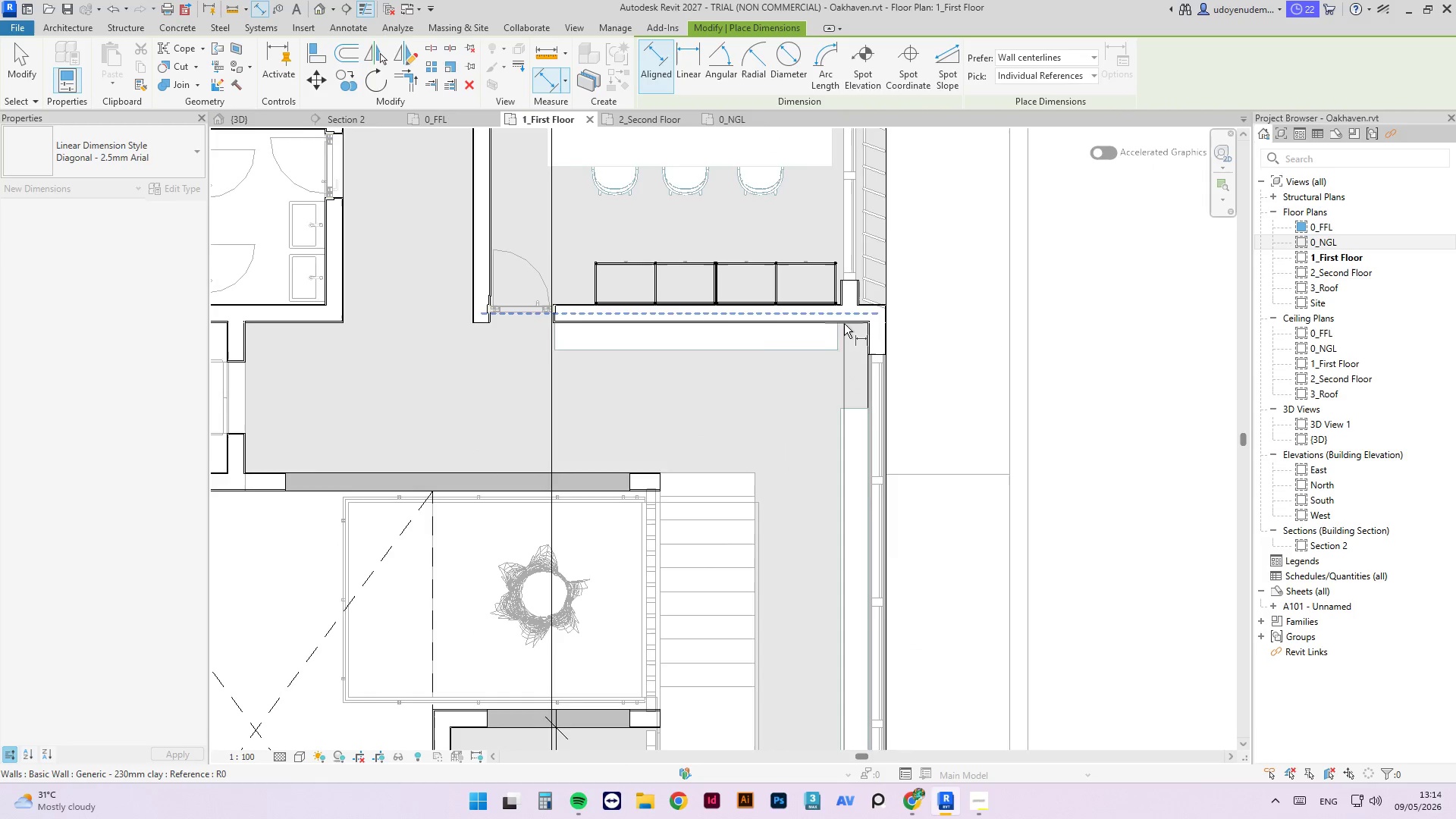 
key(Tab)
 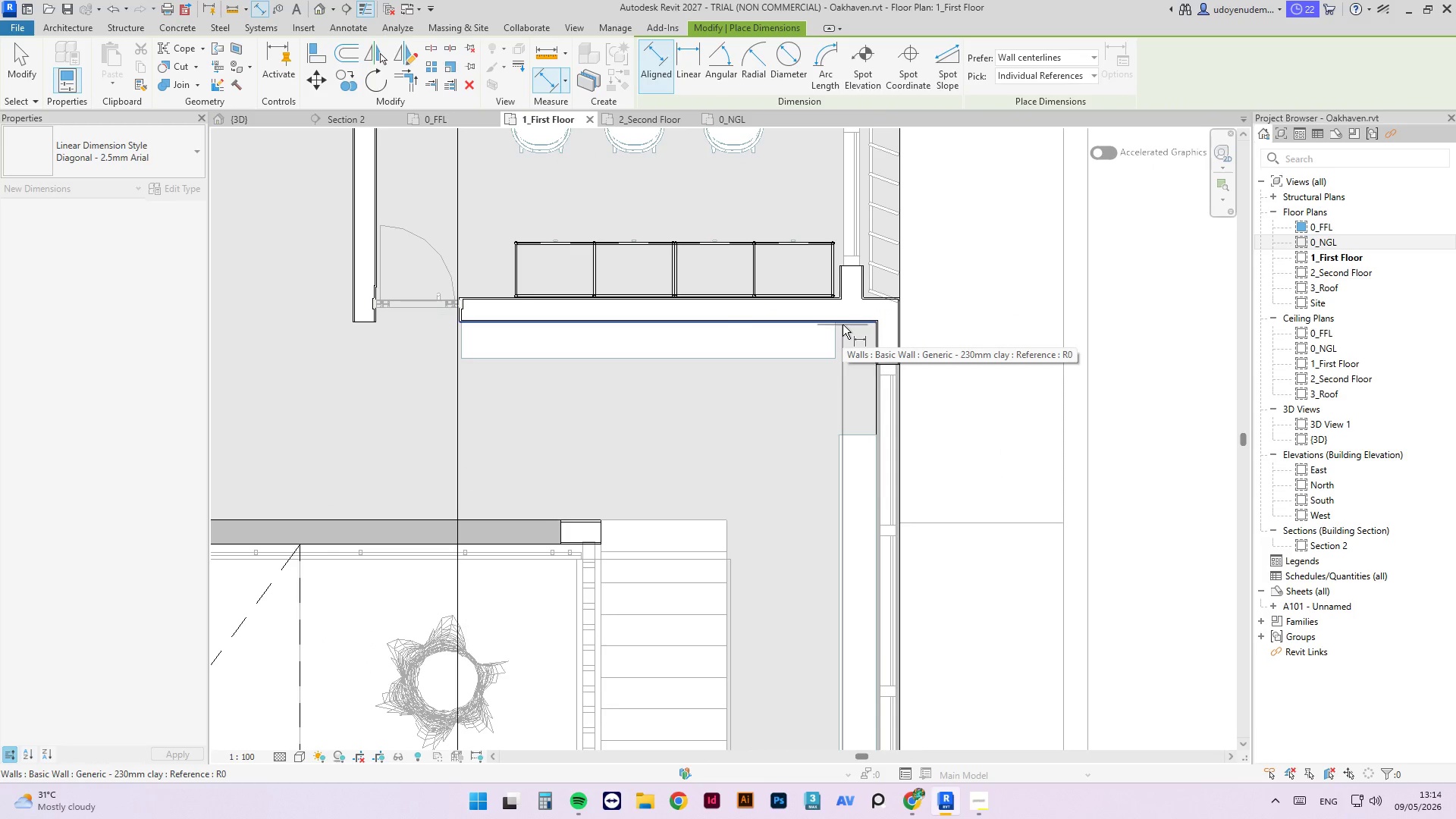 
scroll: coordinate [844, 325], scroll_direction: up, amount: 2.0
 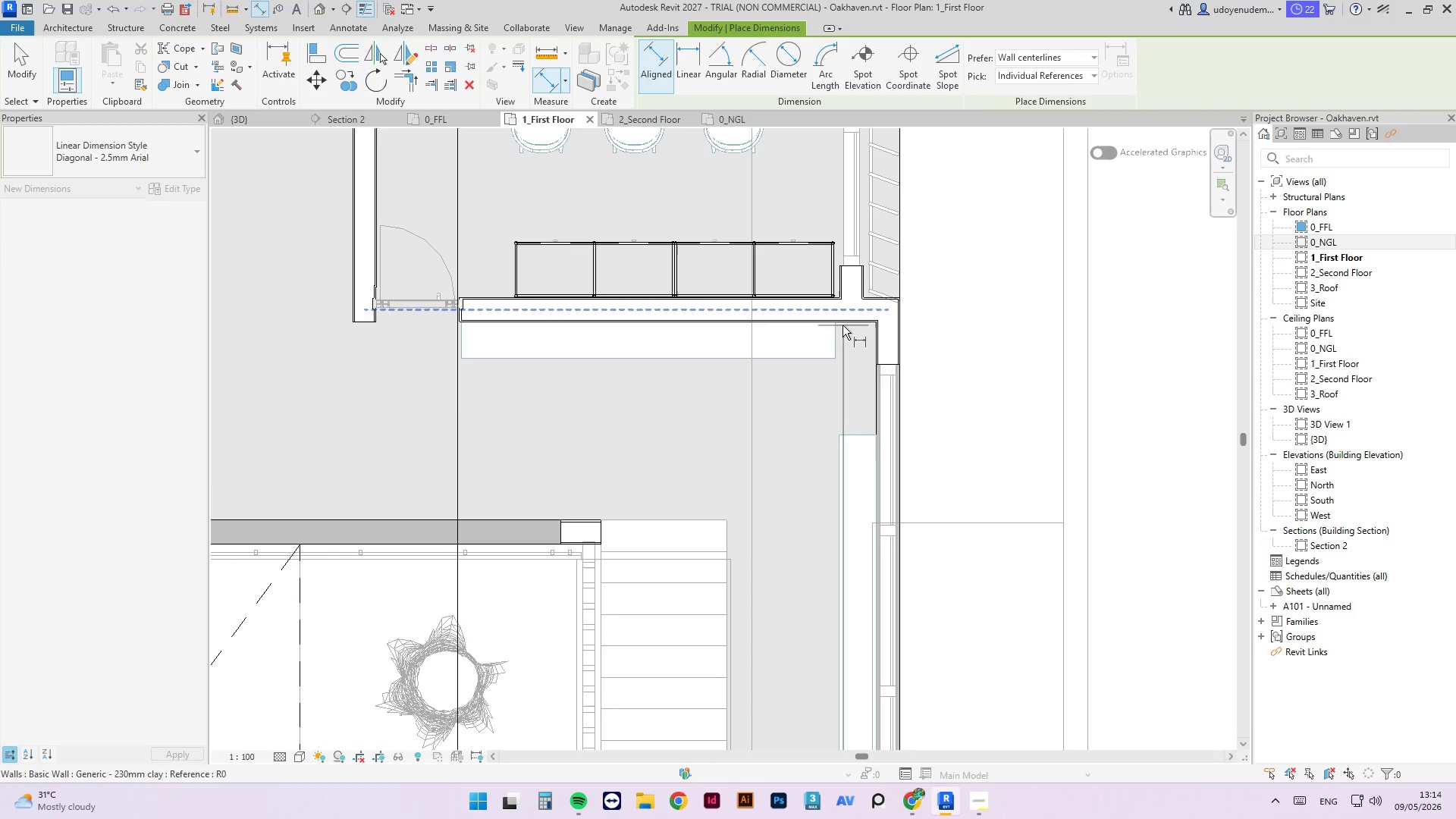 
left_click([843, 325])
 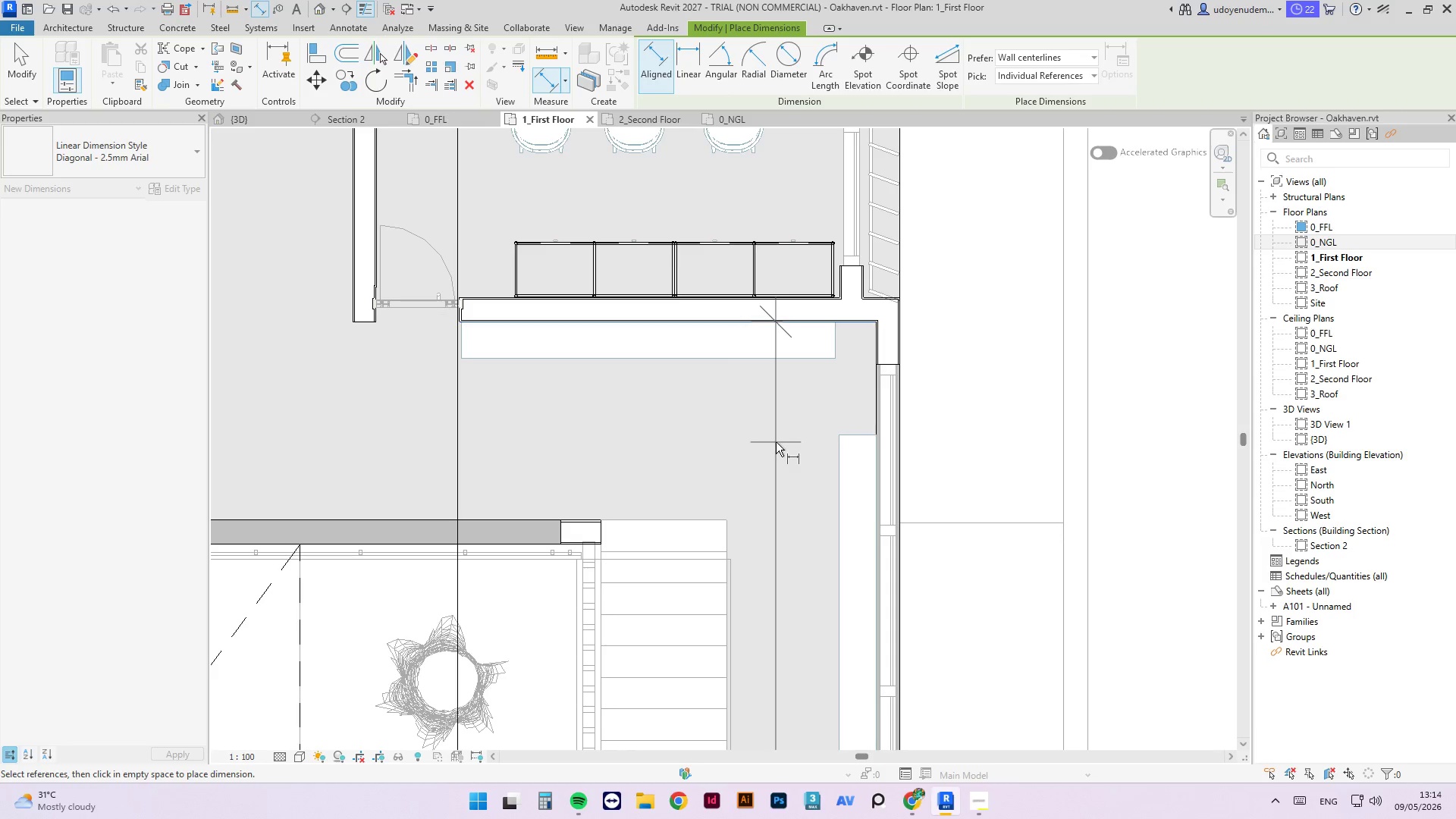 
left_click([779, 440])
 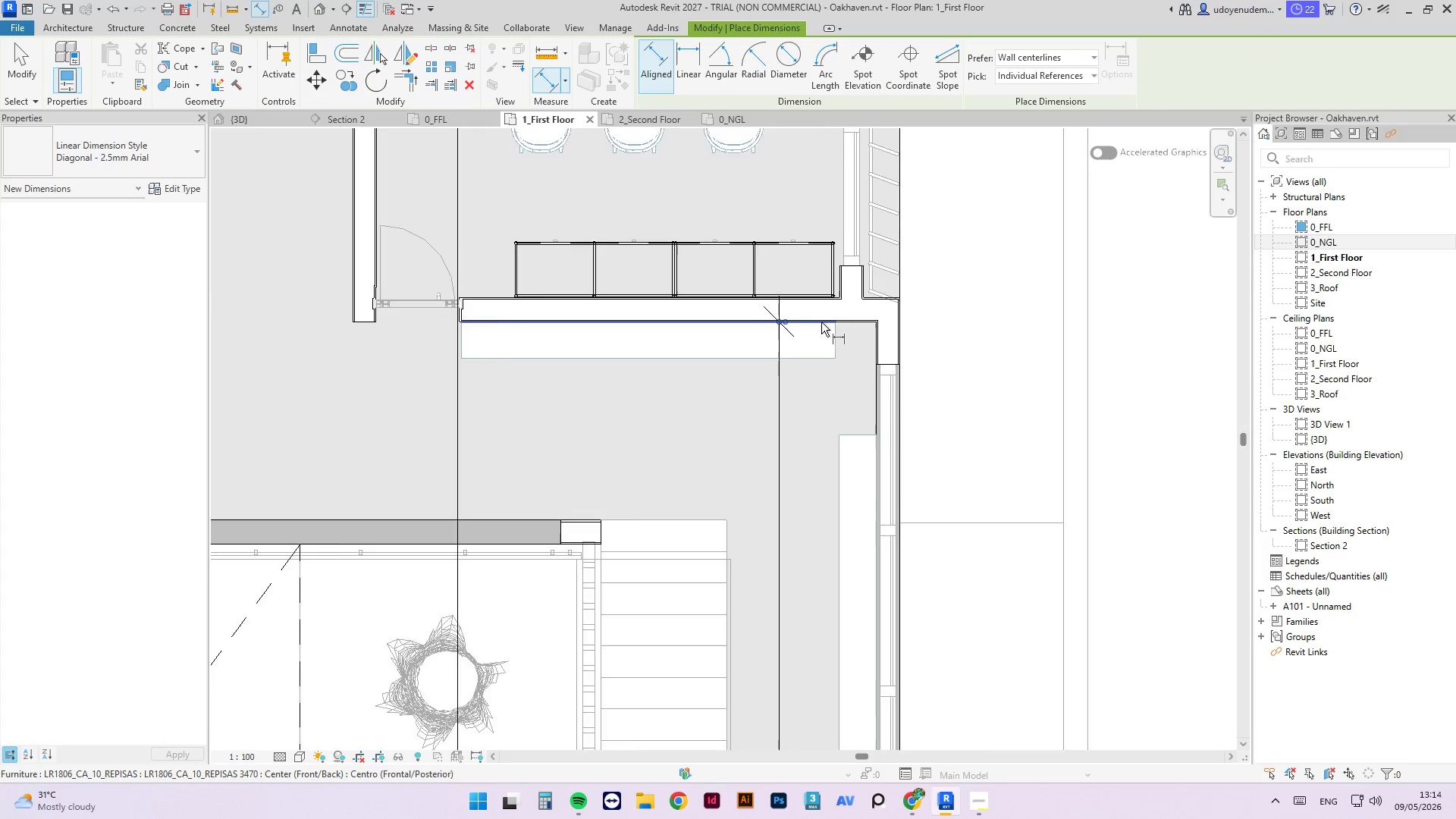 
key(Escape)
 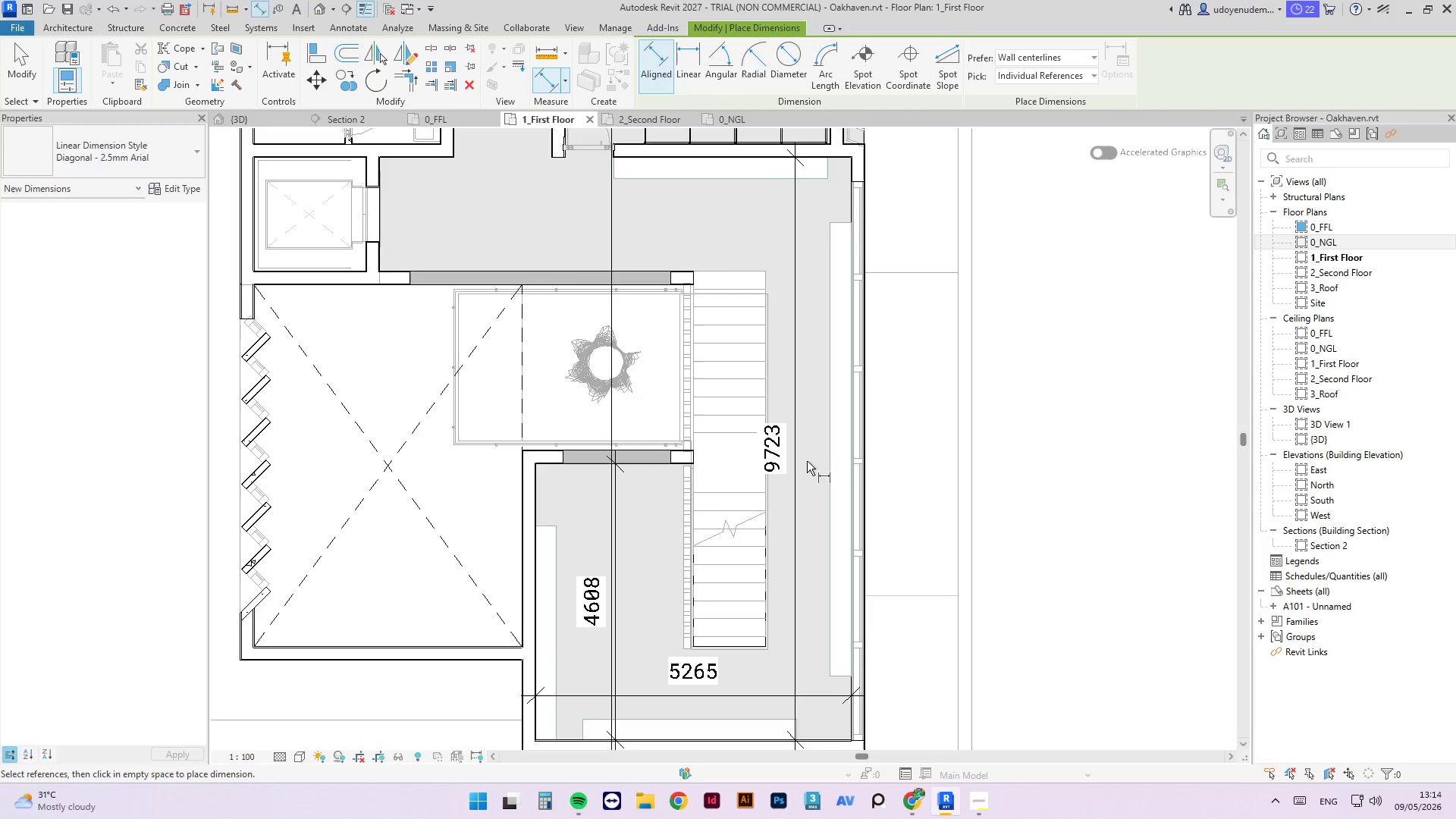 
scroll: coordinate [805, 486], scroll_direction: down, amount: 4.0
 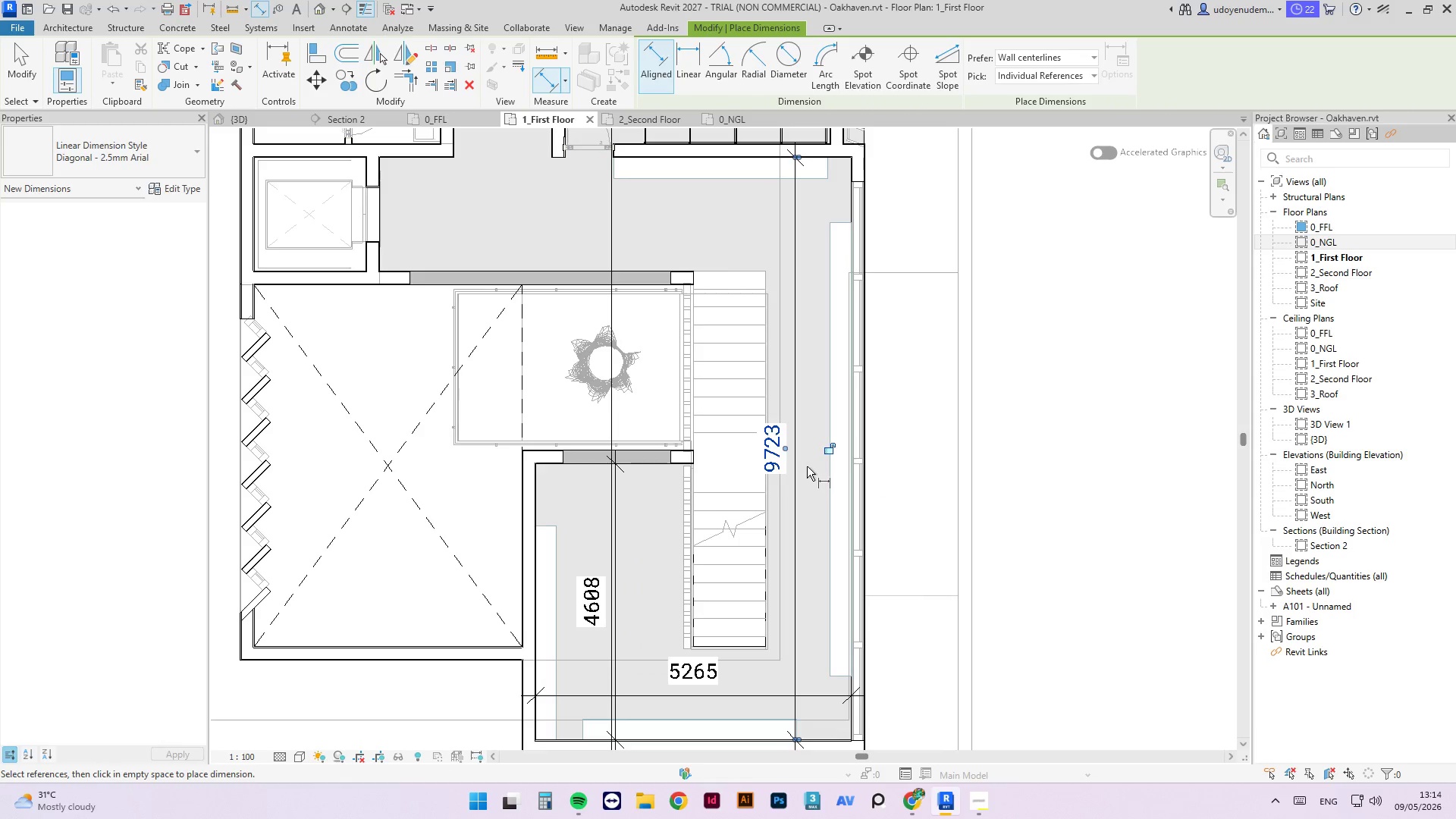 
key(Escape)
 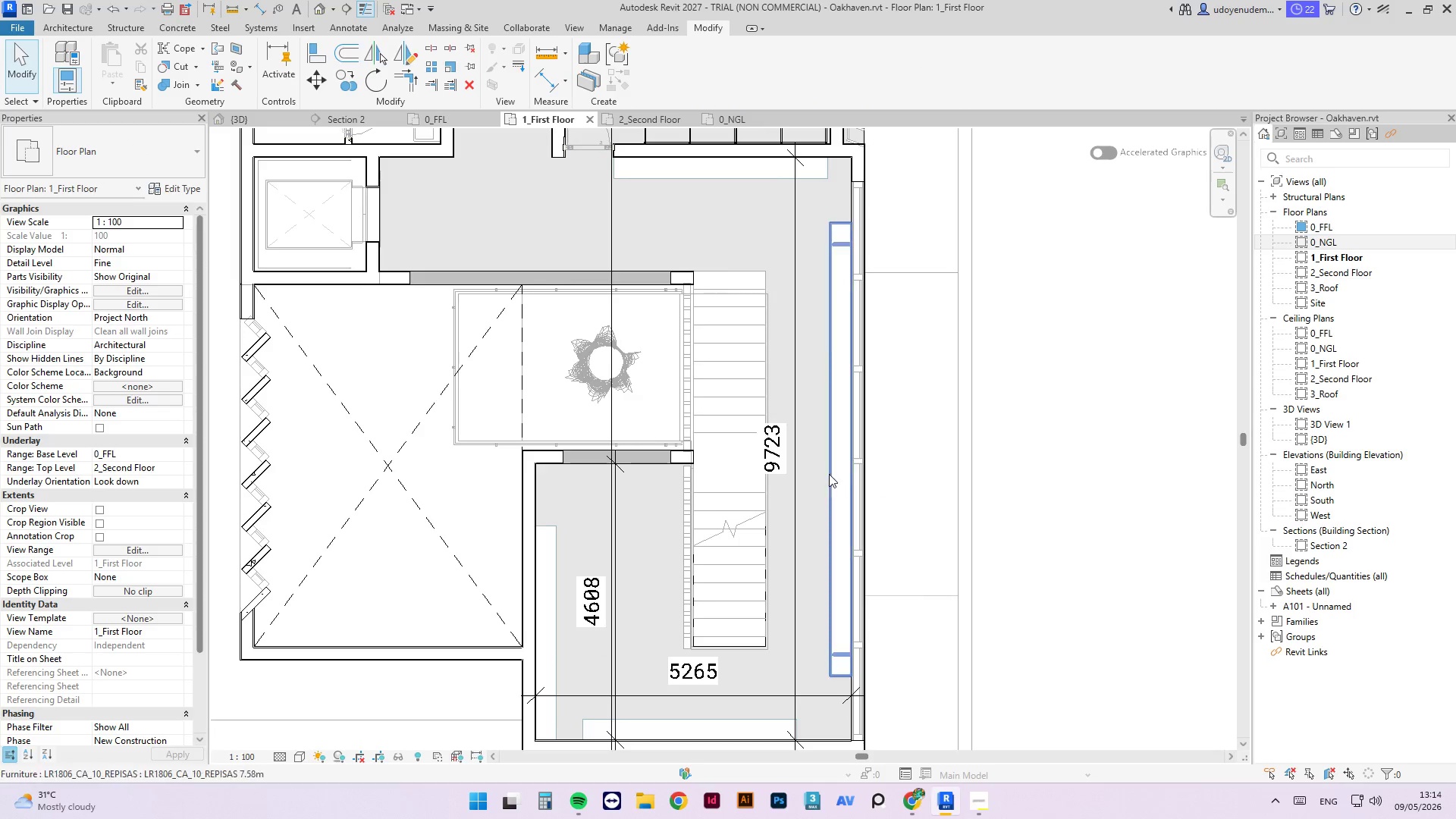 
left_click([843, 482])
 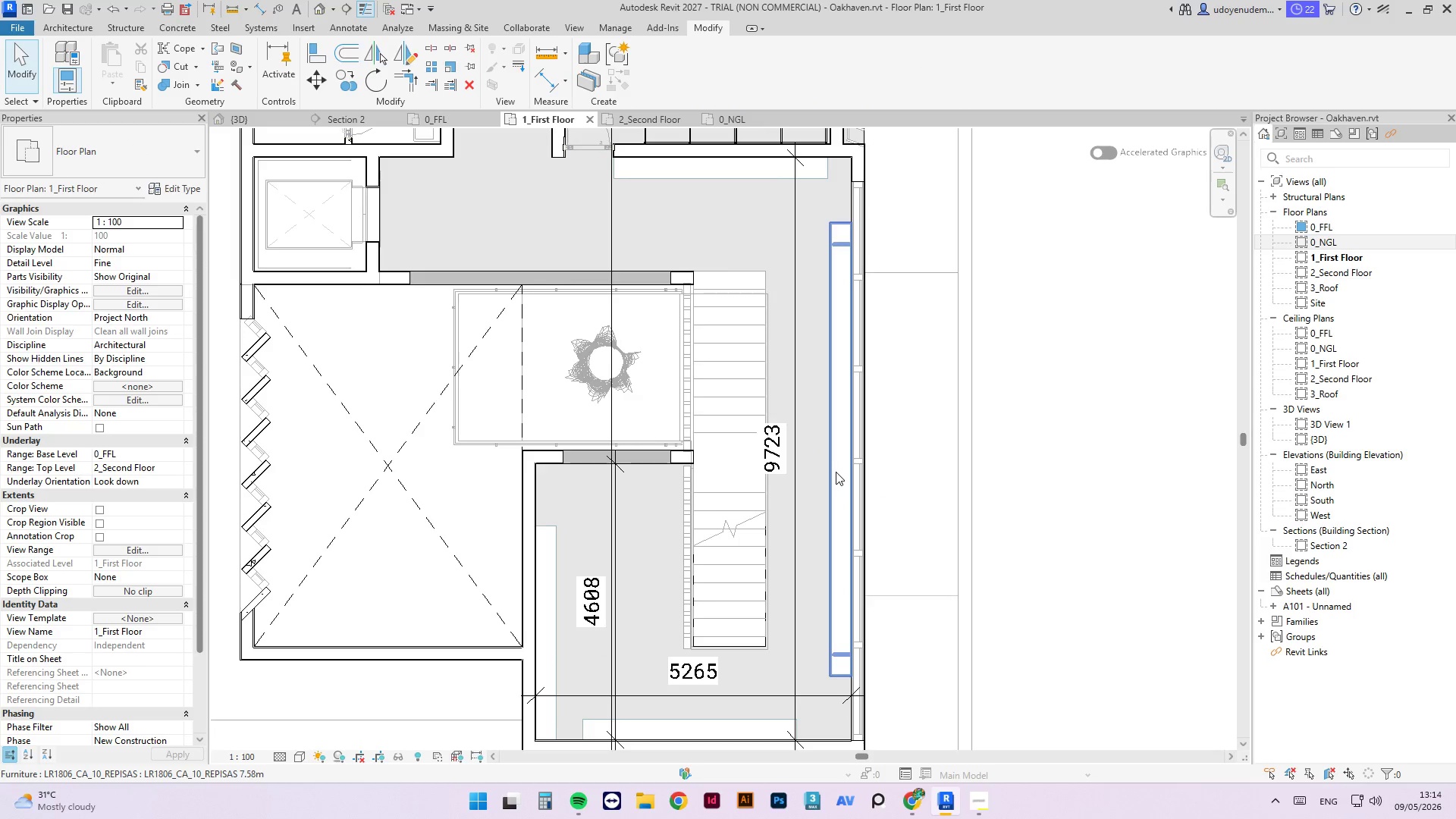 
left_click([836, 472])
 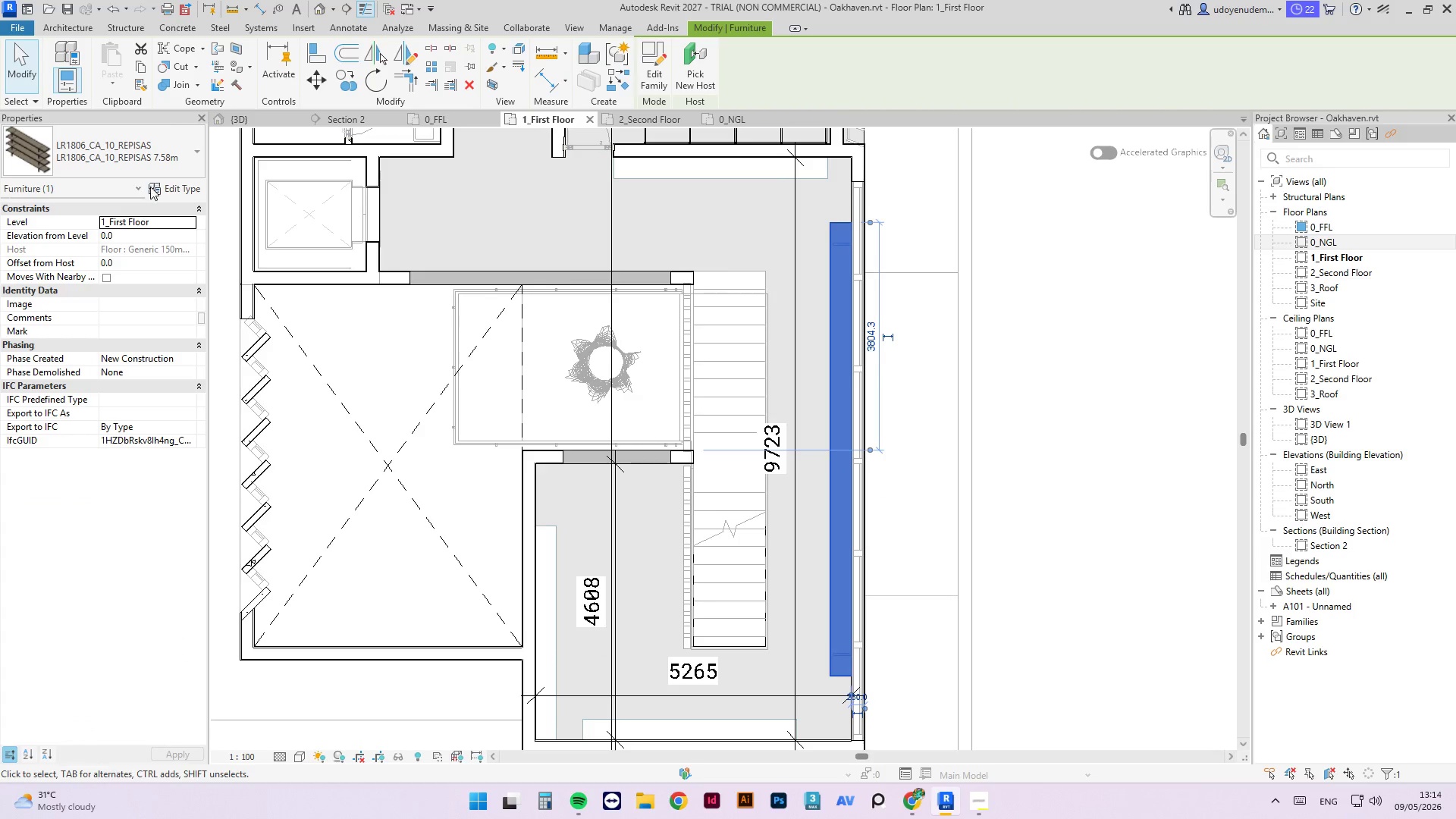 
left_click([180, 186])
 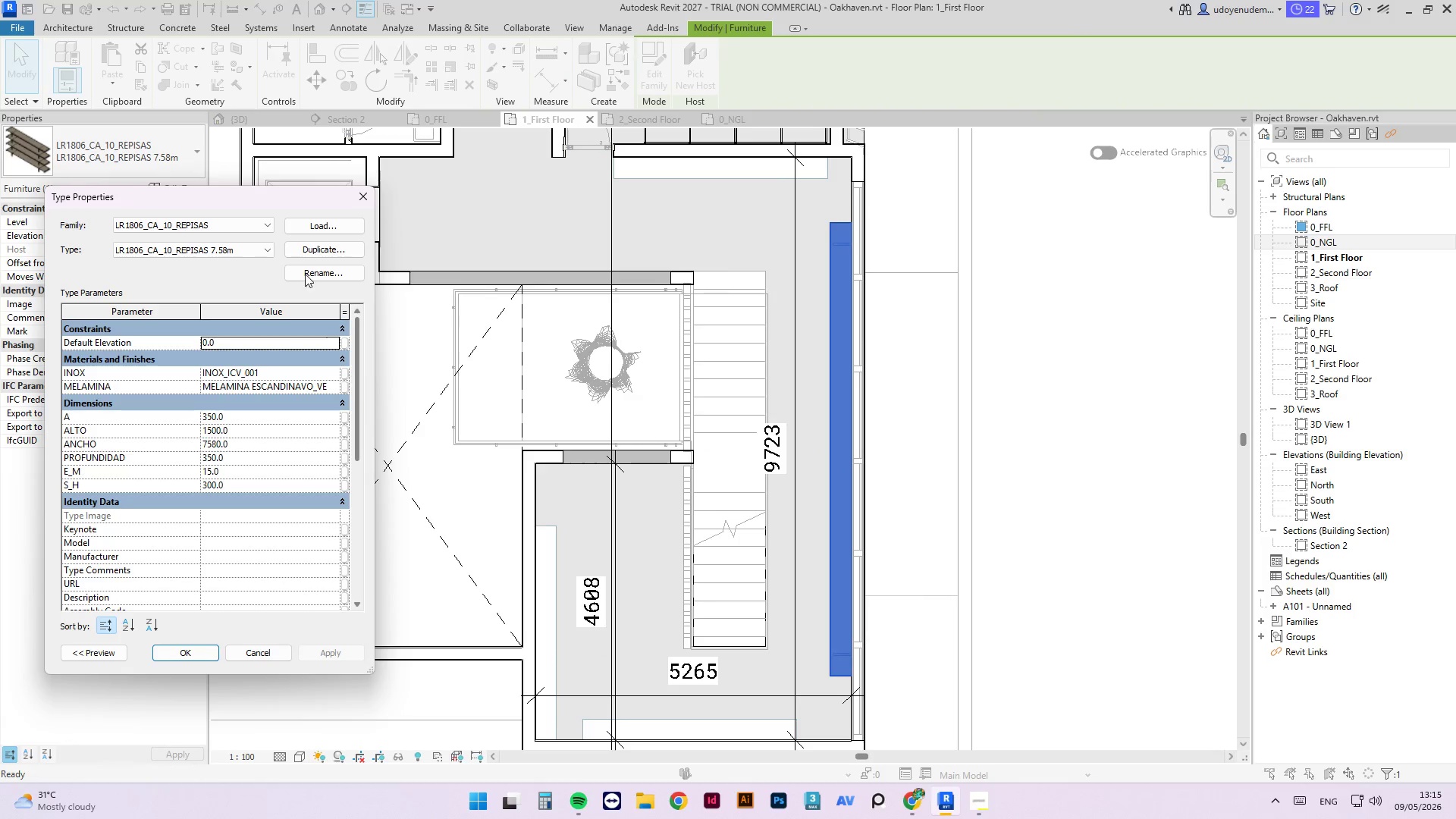 
left_click([300, 246])
 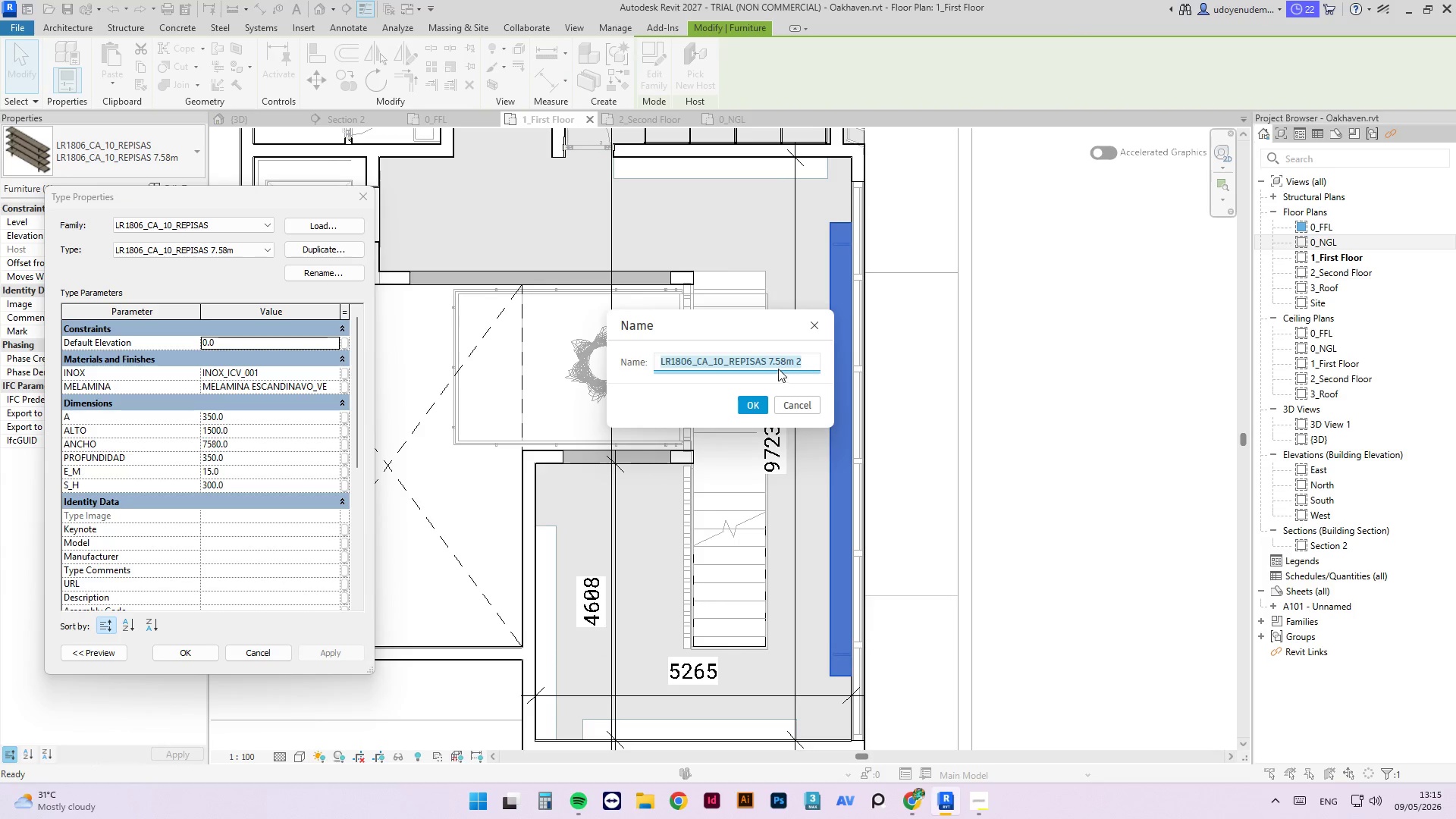 
left_click_drag(start_coordinate=[743, 326], to_coordinate=[1080, 331])
 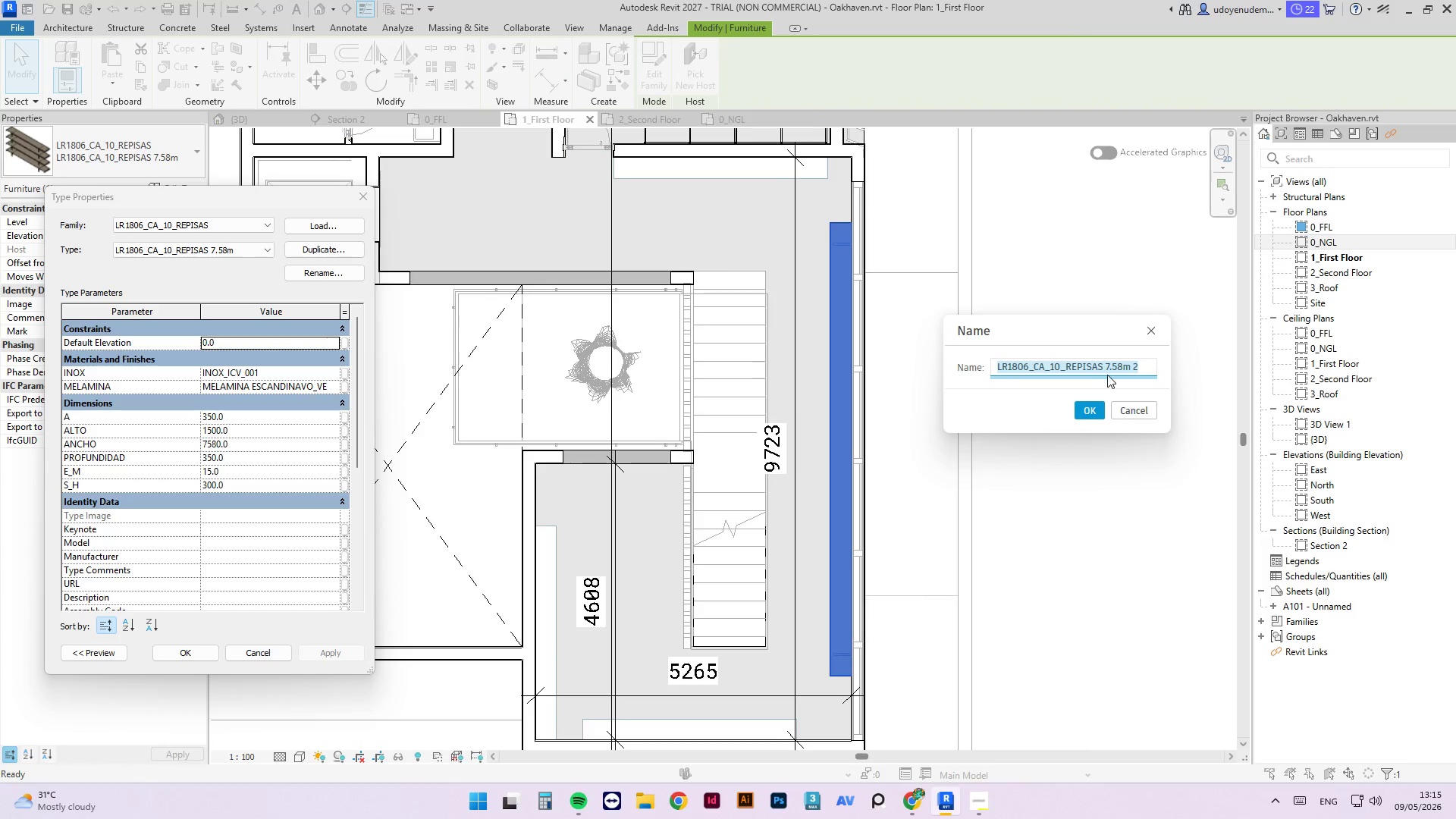 
left_click([1108, 369])
 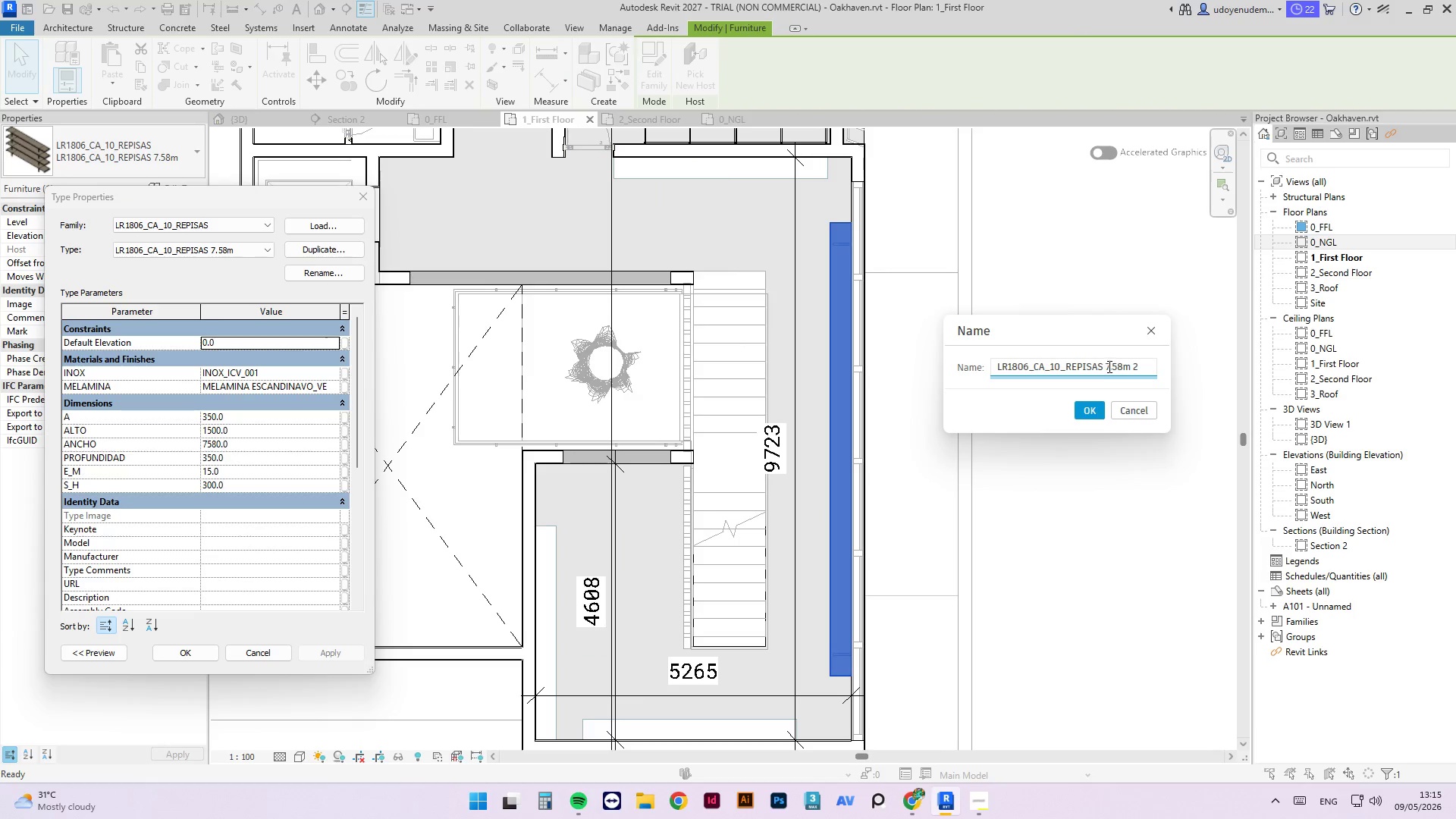 
left_click_drag(start_coordinate=[1108, 366], to_coordinate=[1139, 367])
 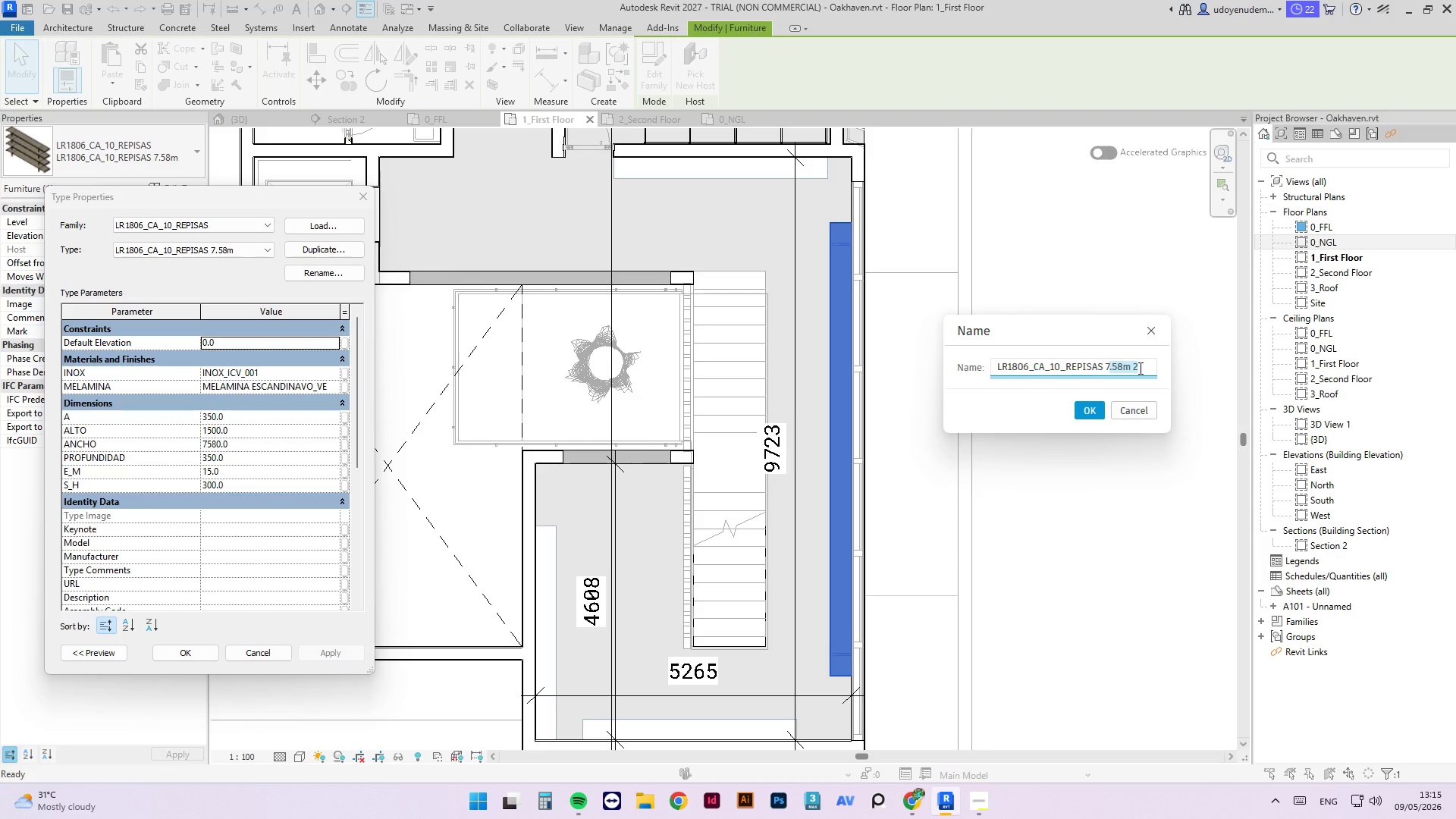 
key(Backspace)
 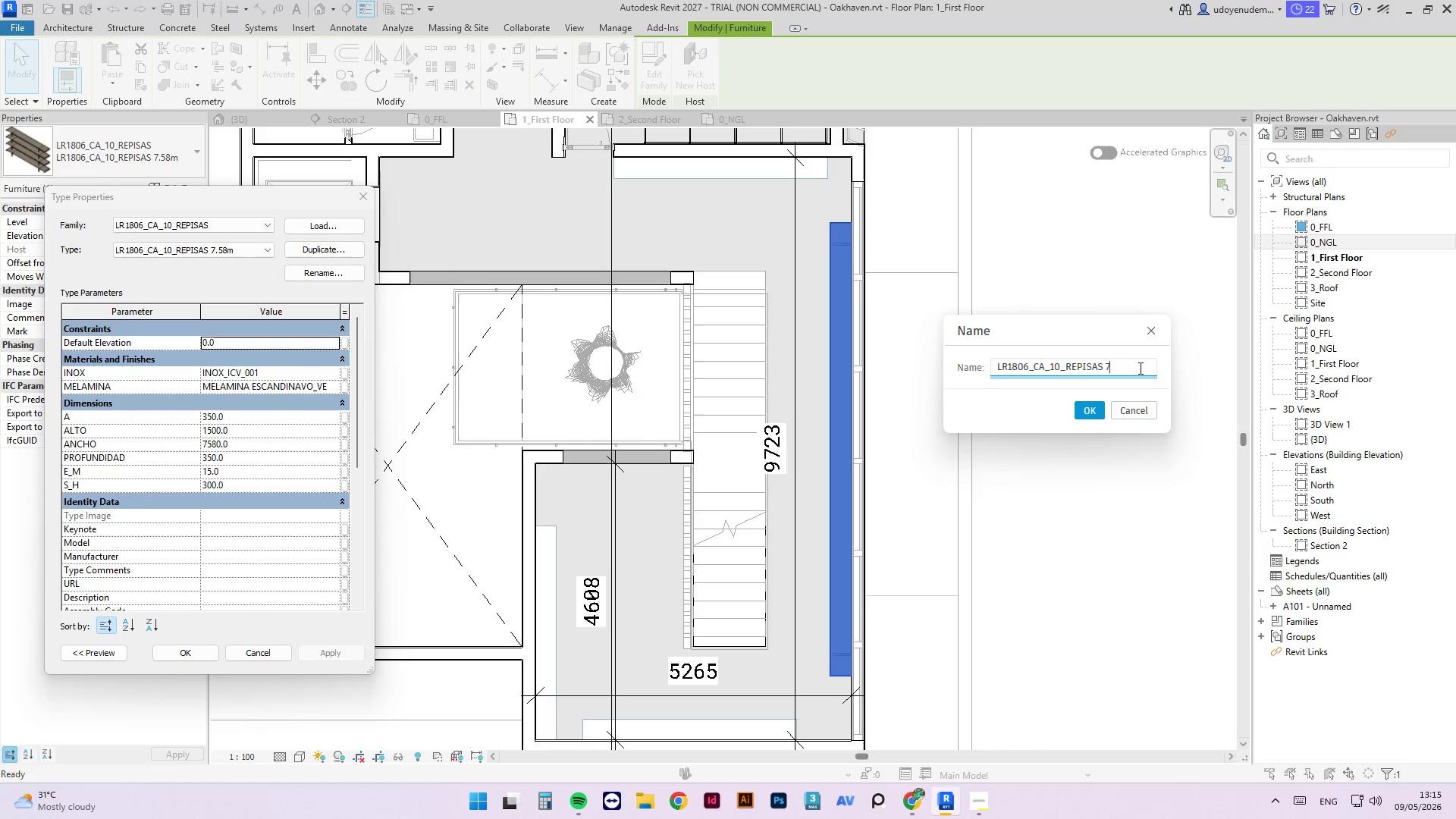 
key(Backspace)
 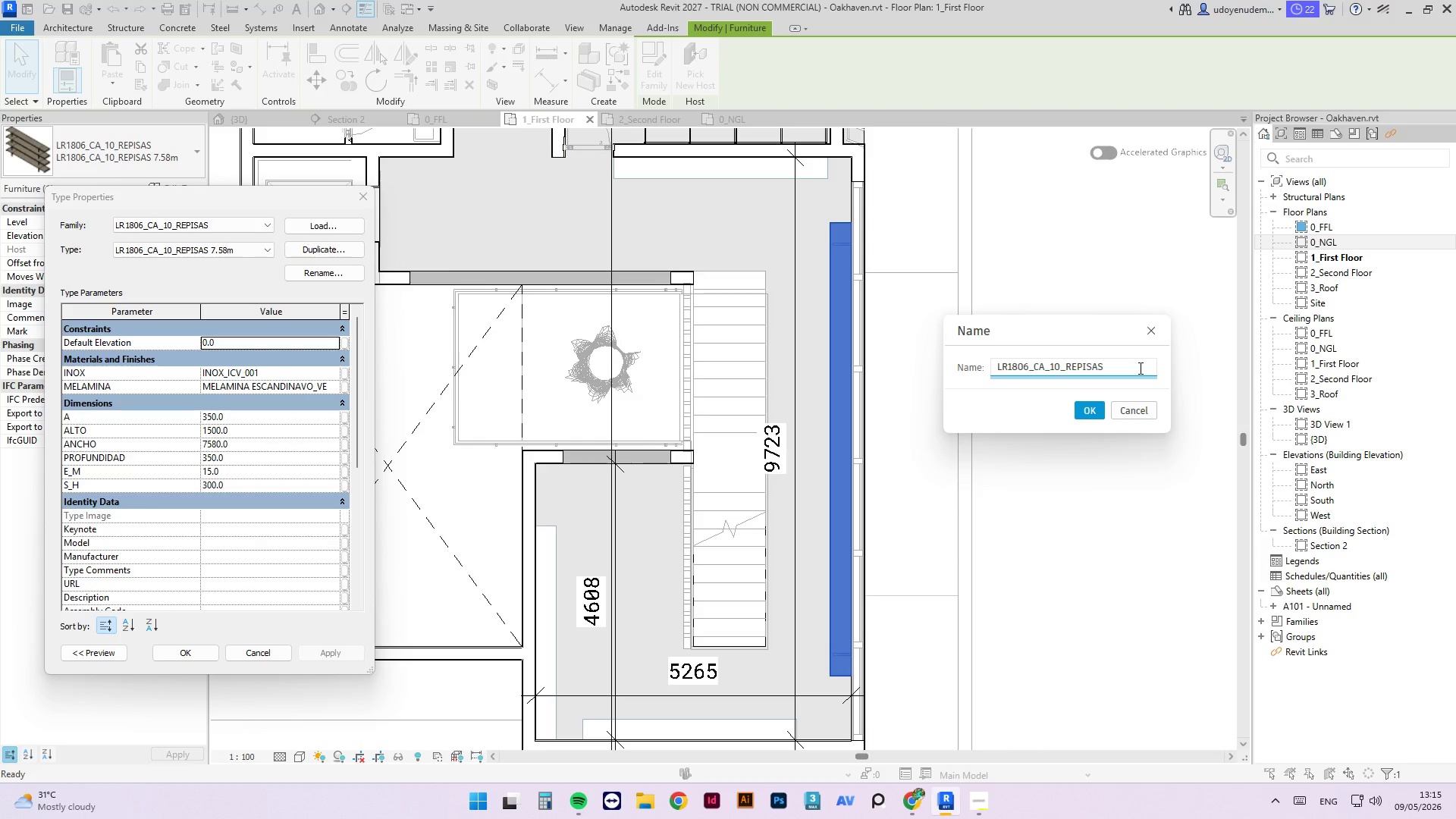 
key(Numpad9)
 